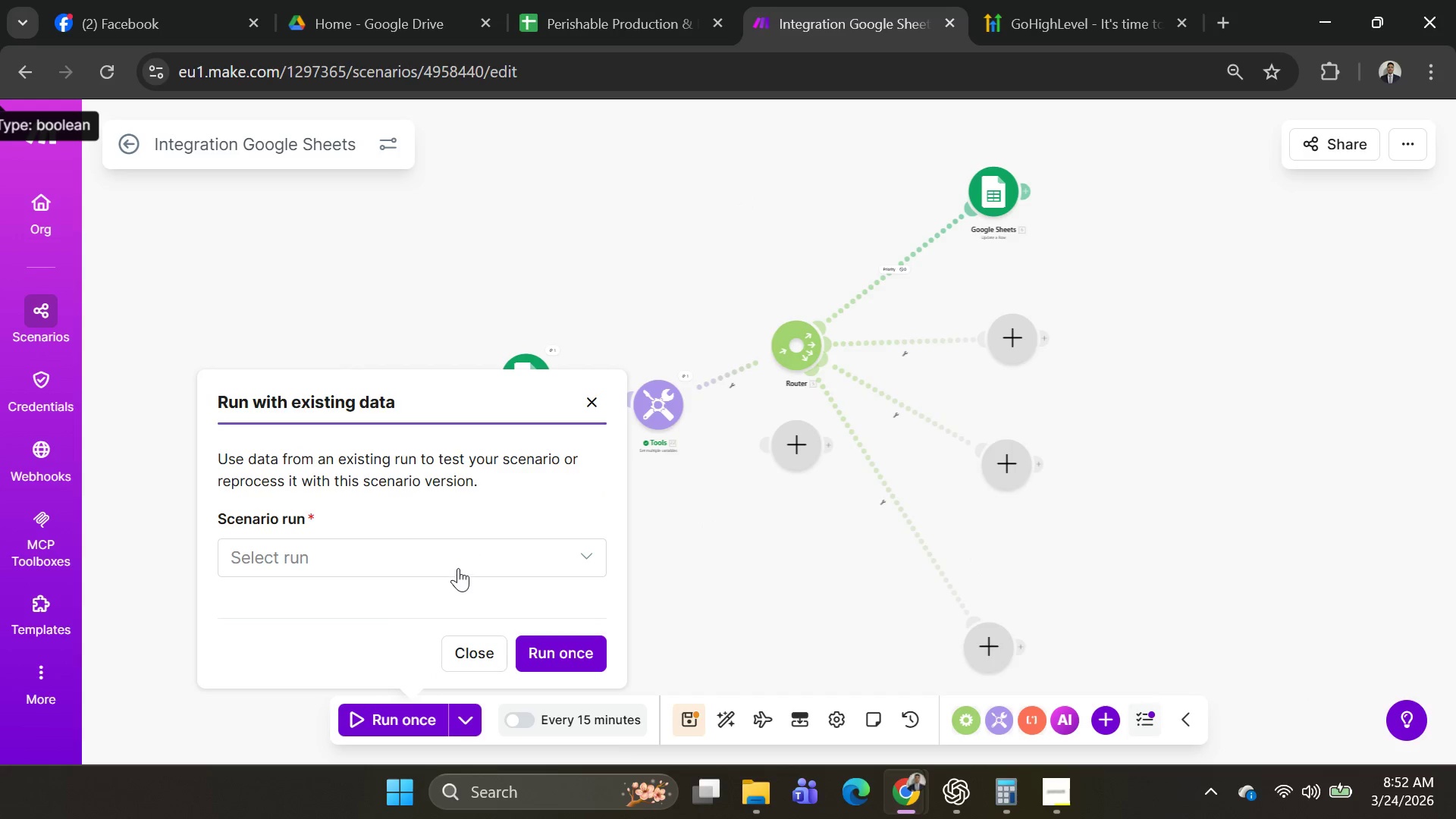 
left_click([460, 564])
 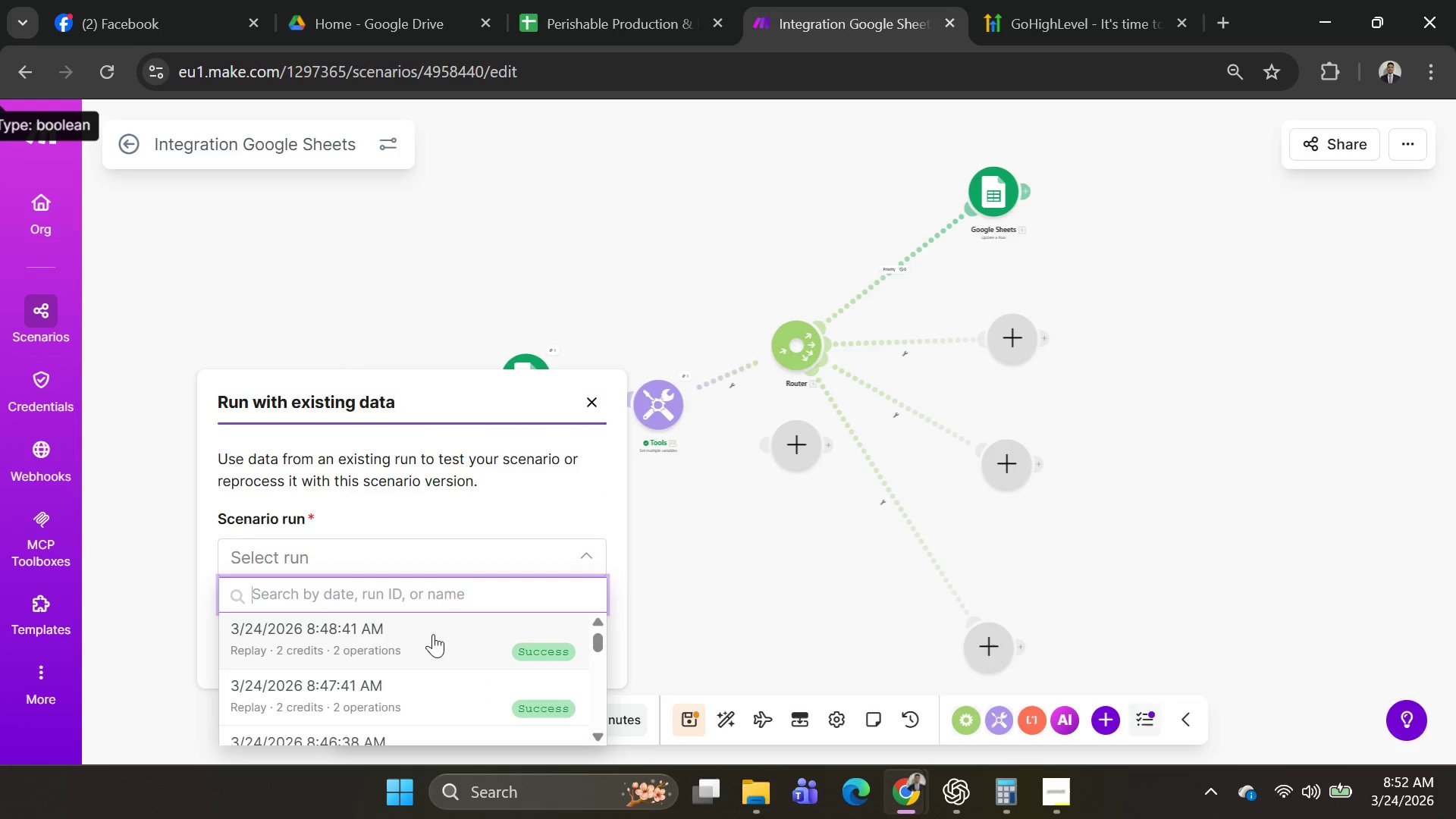 
left_click([433, 637])
 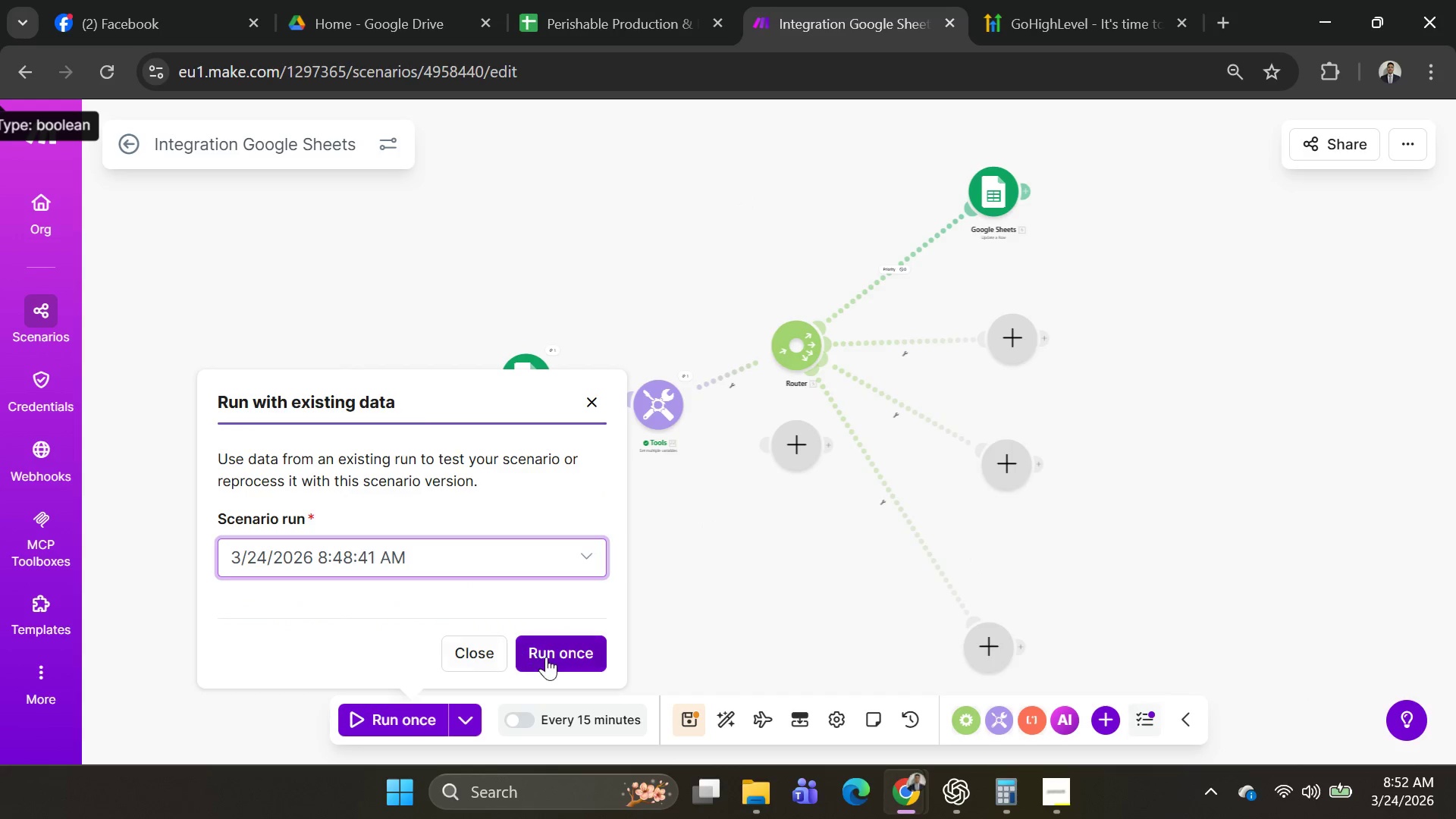 
left_click([548, 657])
 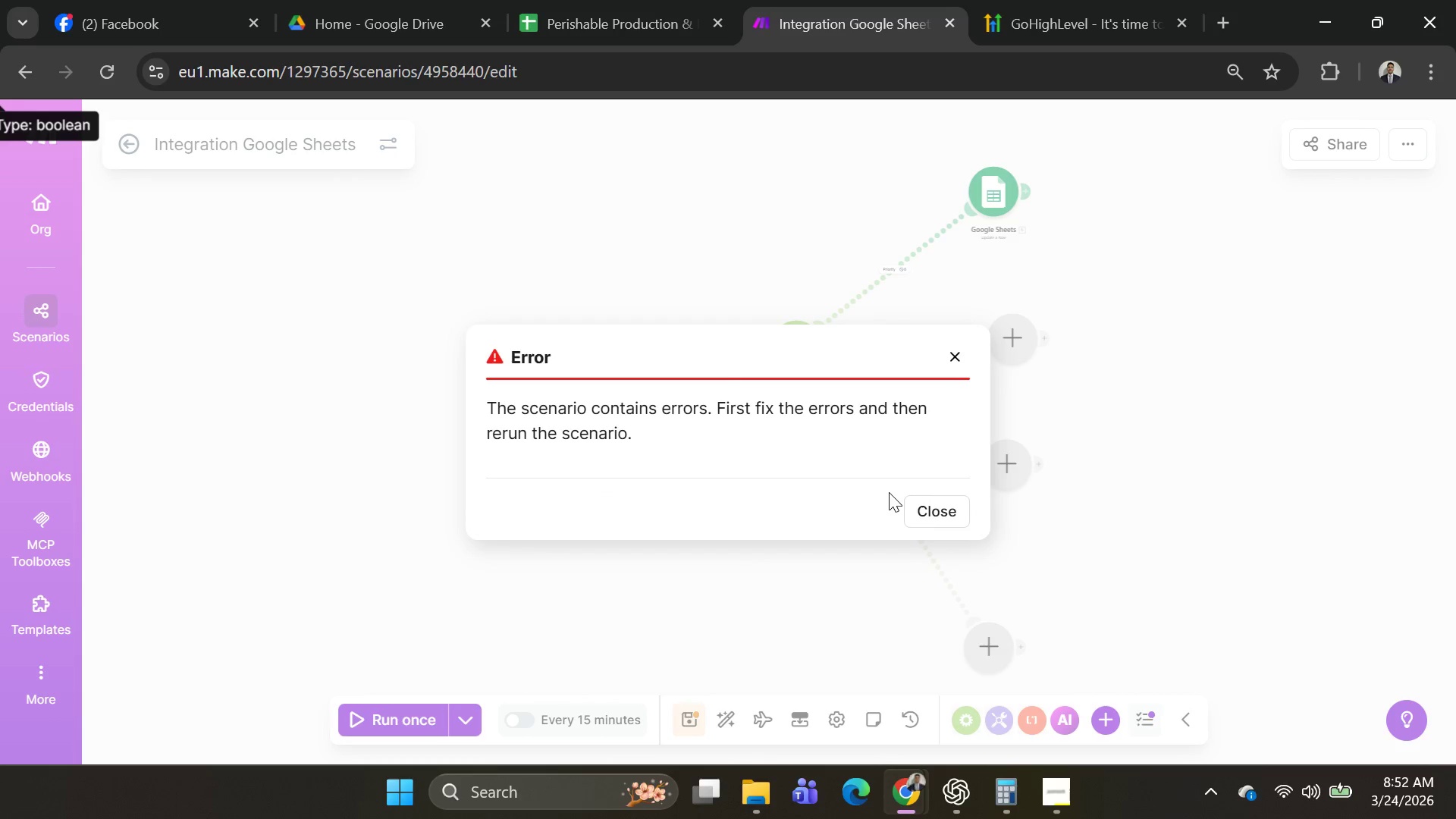 
left_click([903, 500])
 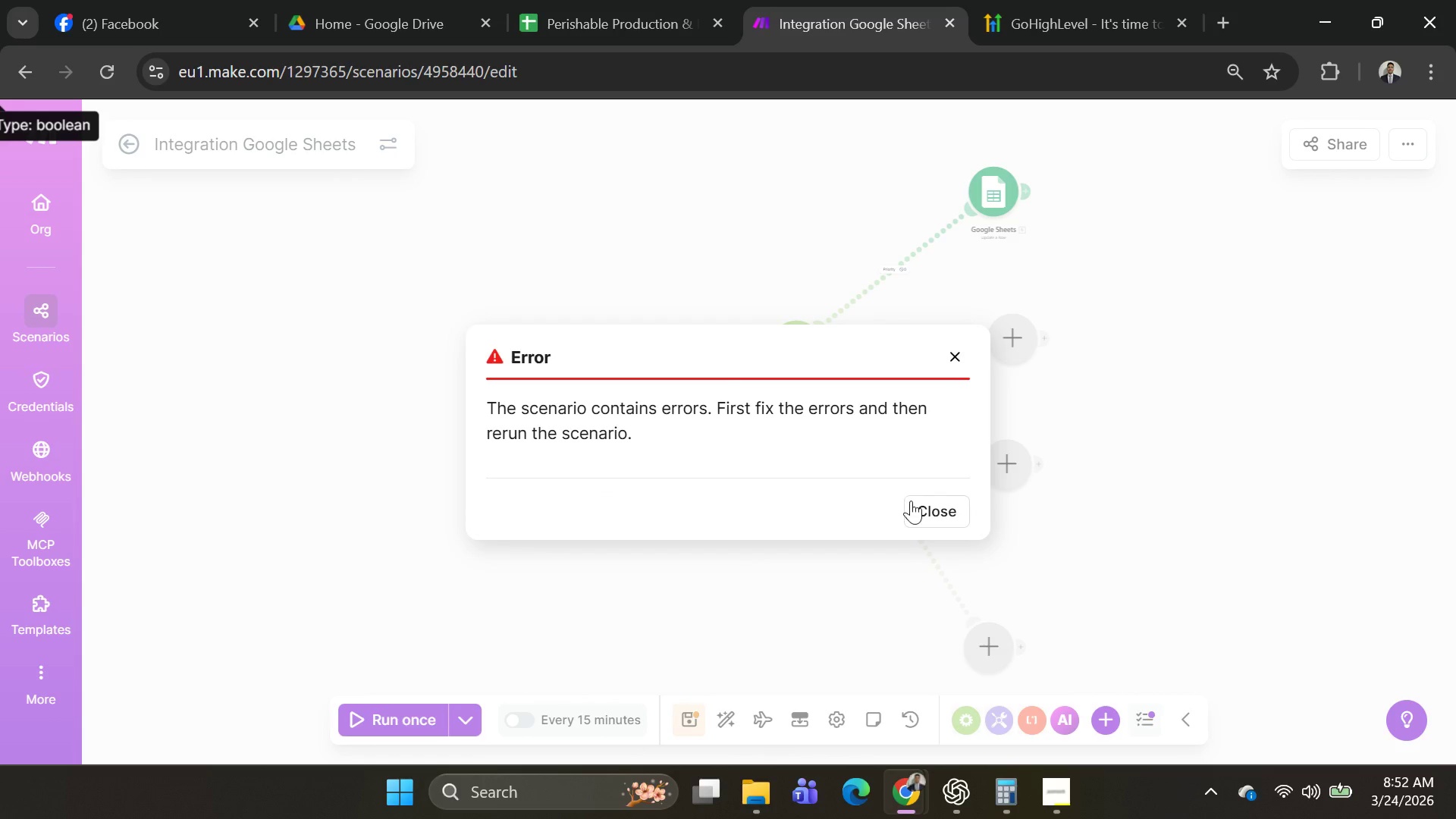 
left_click([915, 500])
 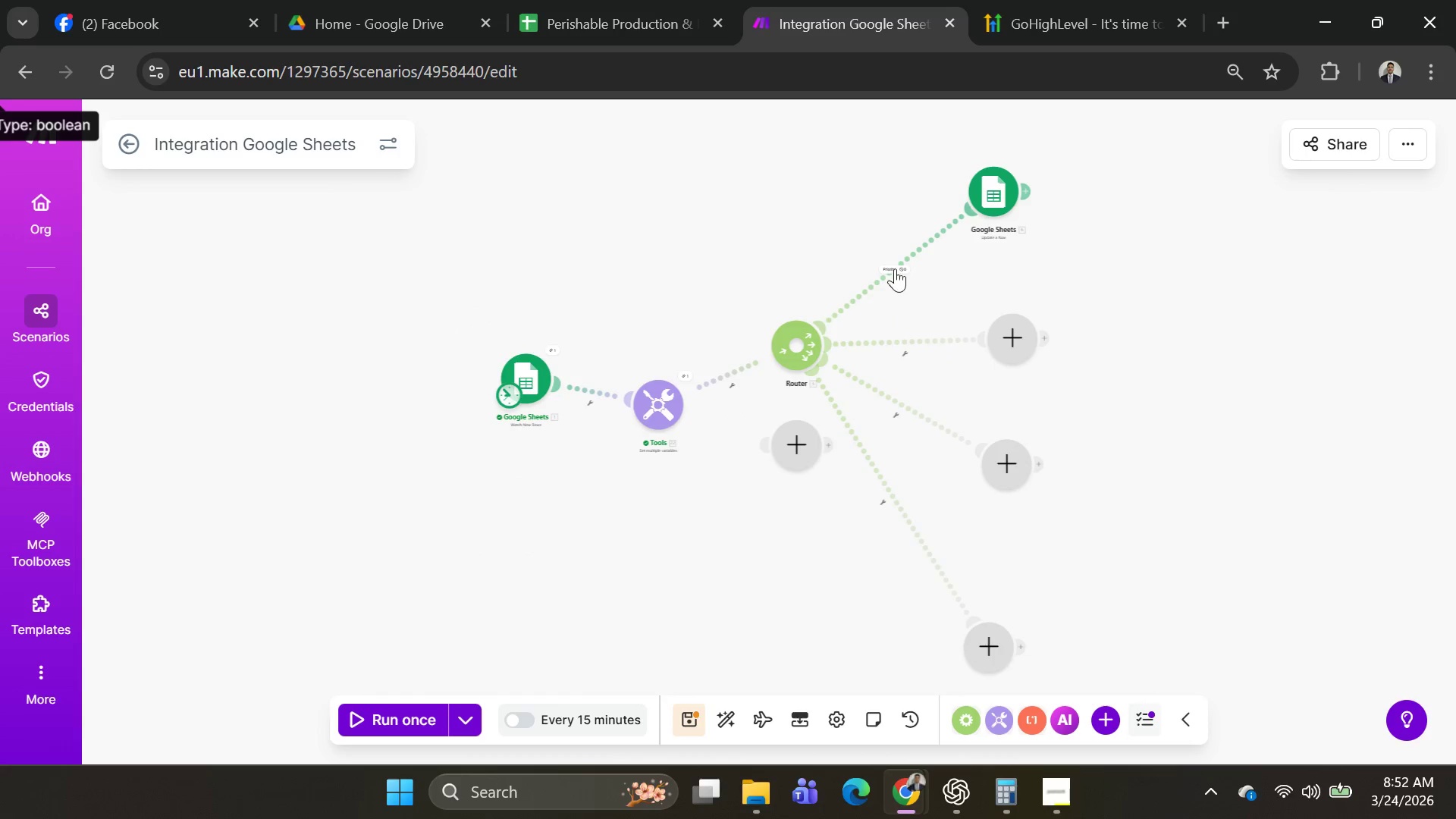 
left_click([895, 268])
 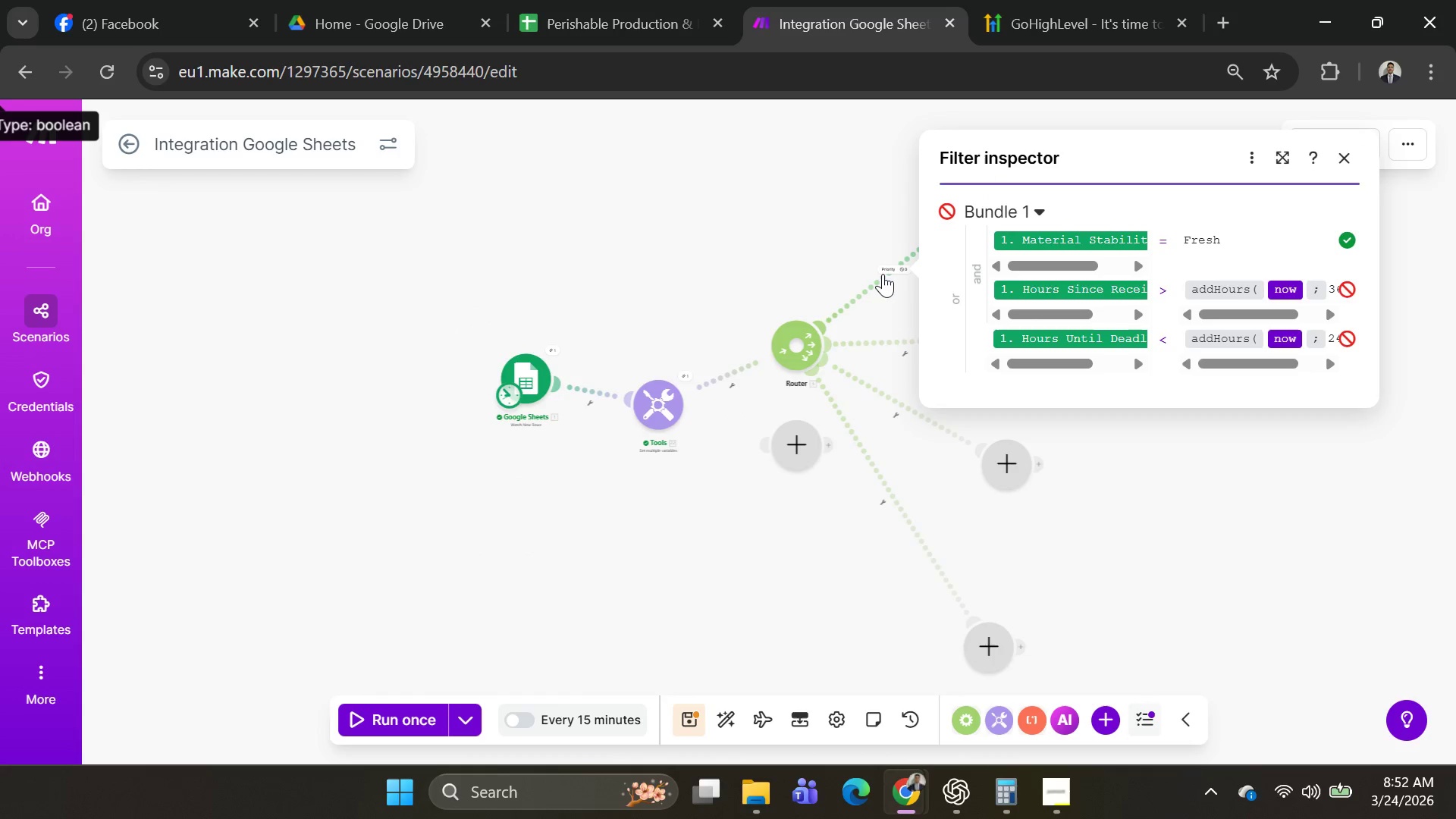 
double_click([864, 280])
 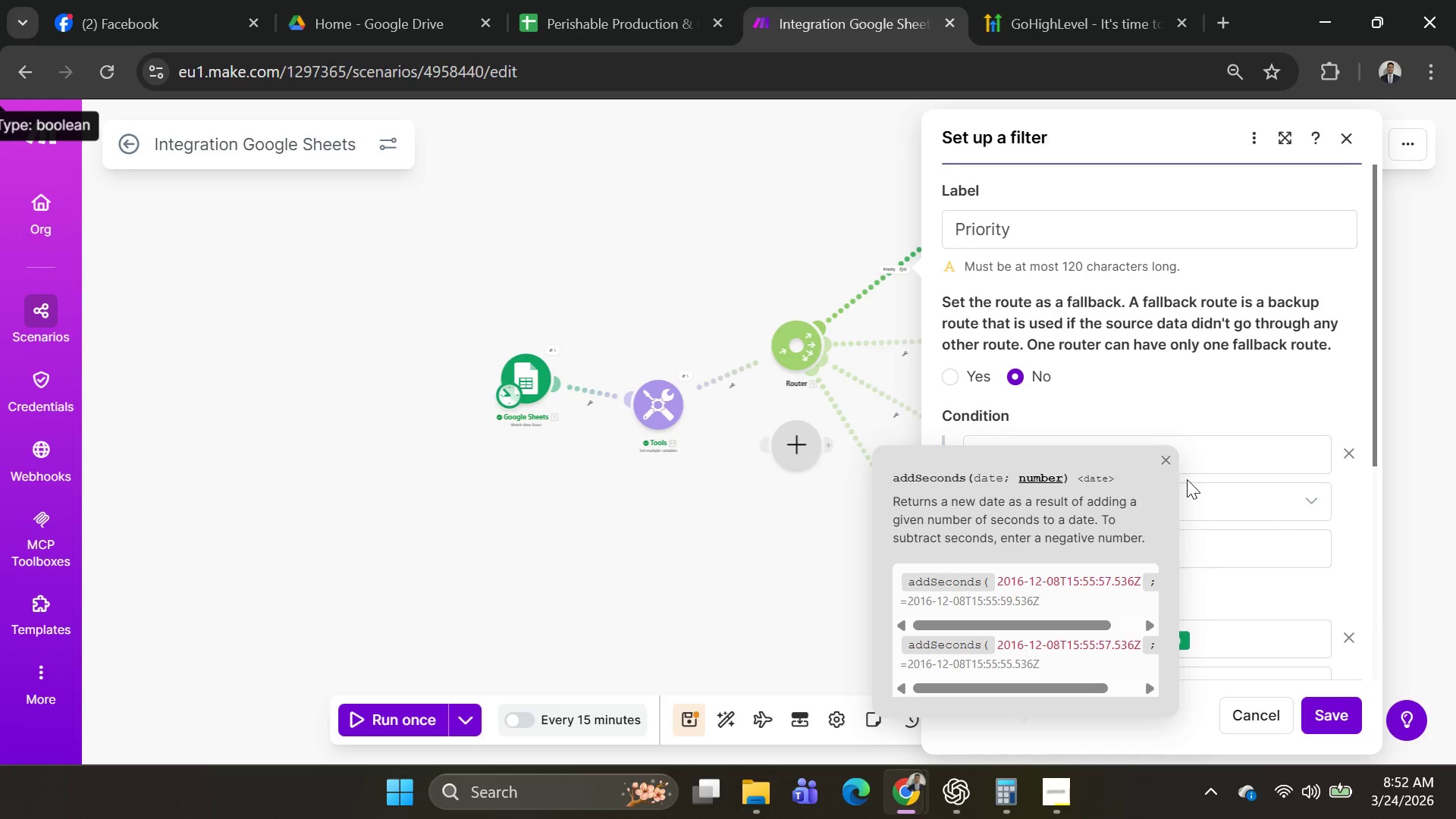 
left_click([843, 293])
 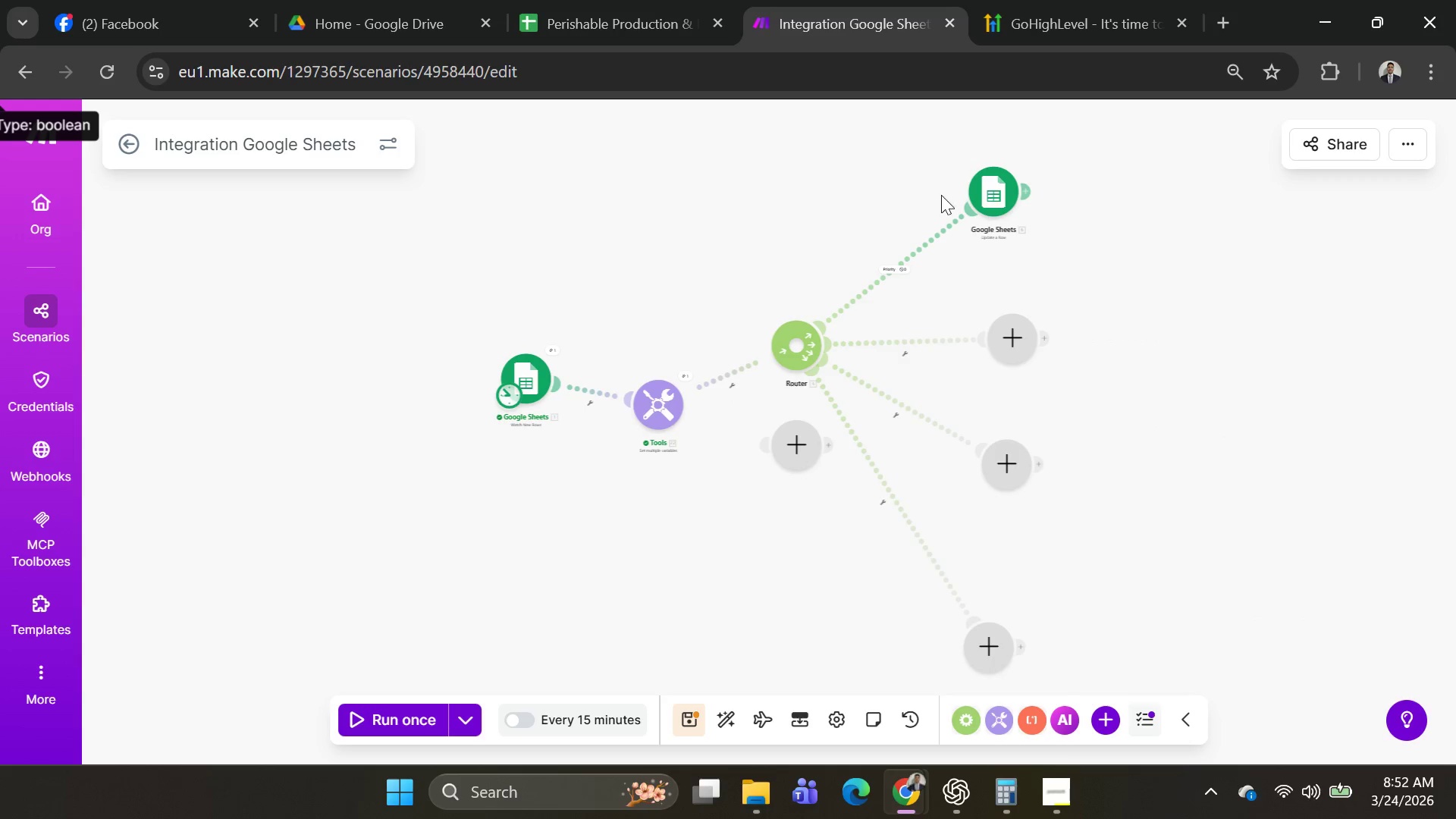 
left_click([994, 196])
 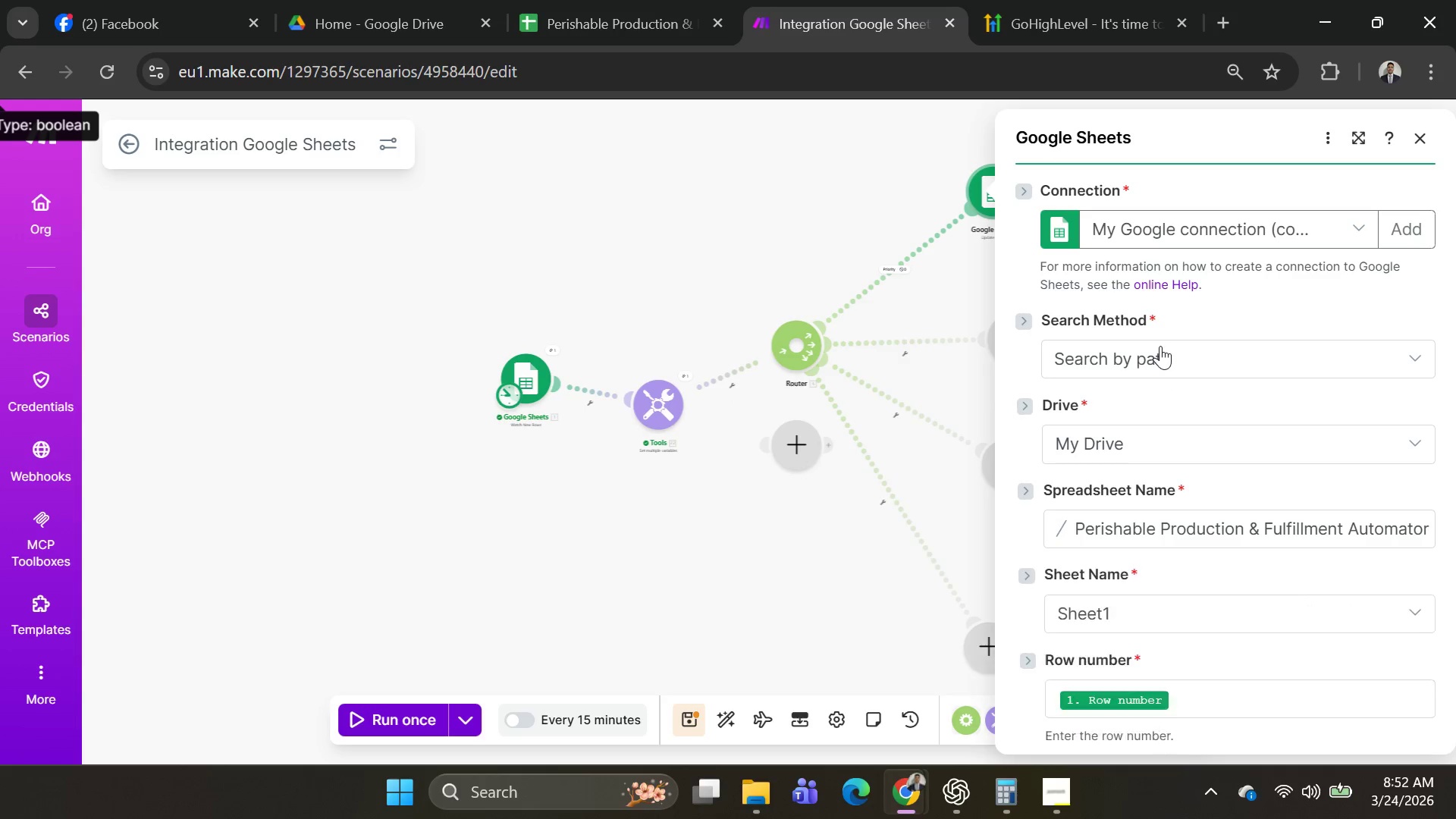 
scroll: coordinate [1195, 427], scroll_direction: down, amount: 3.0
 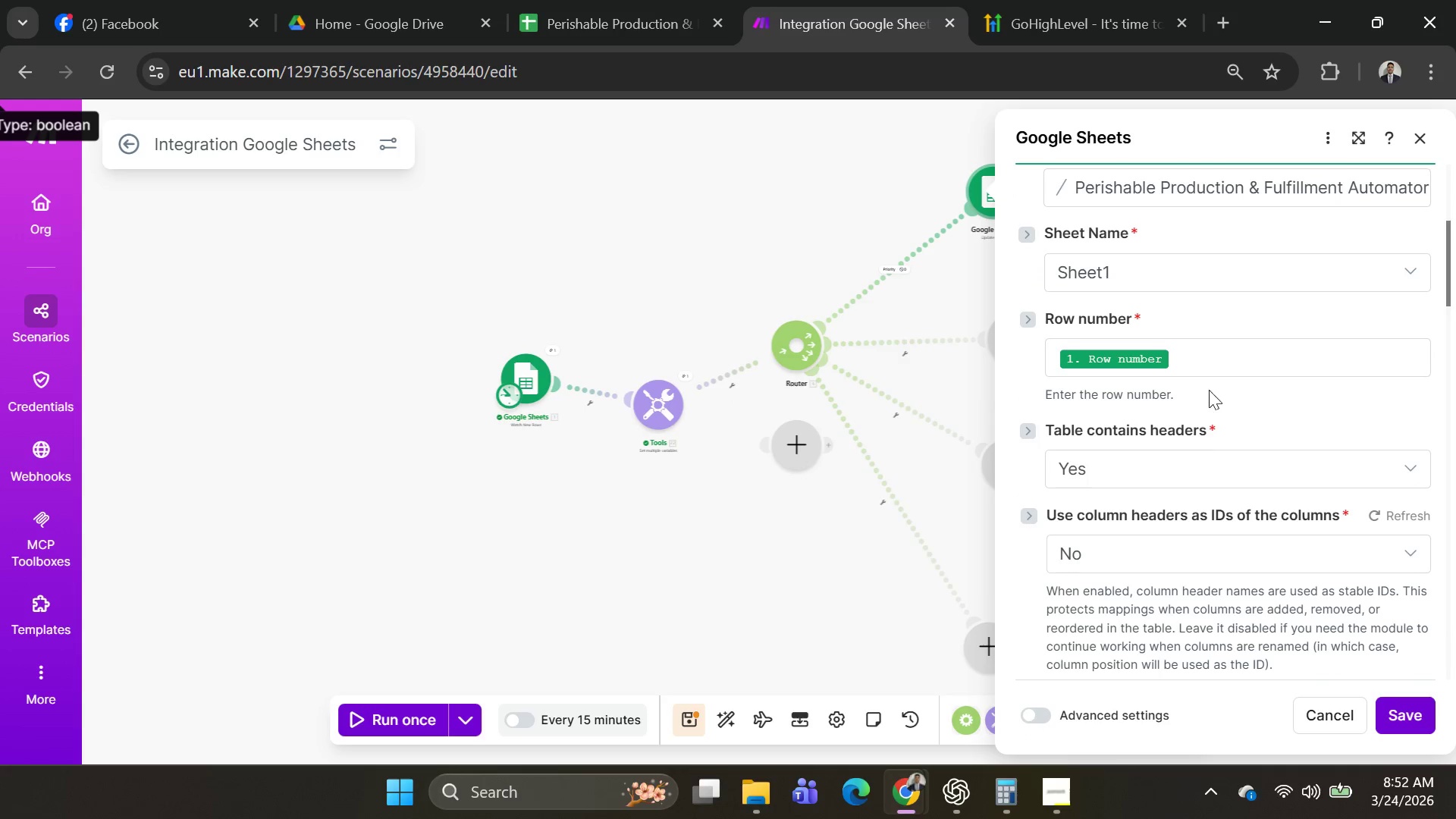 
left_click([1209, 358])
 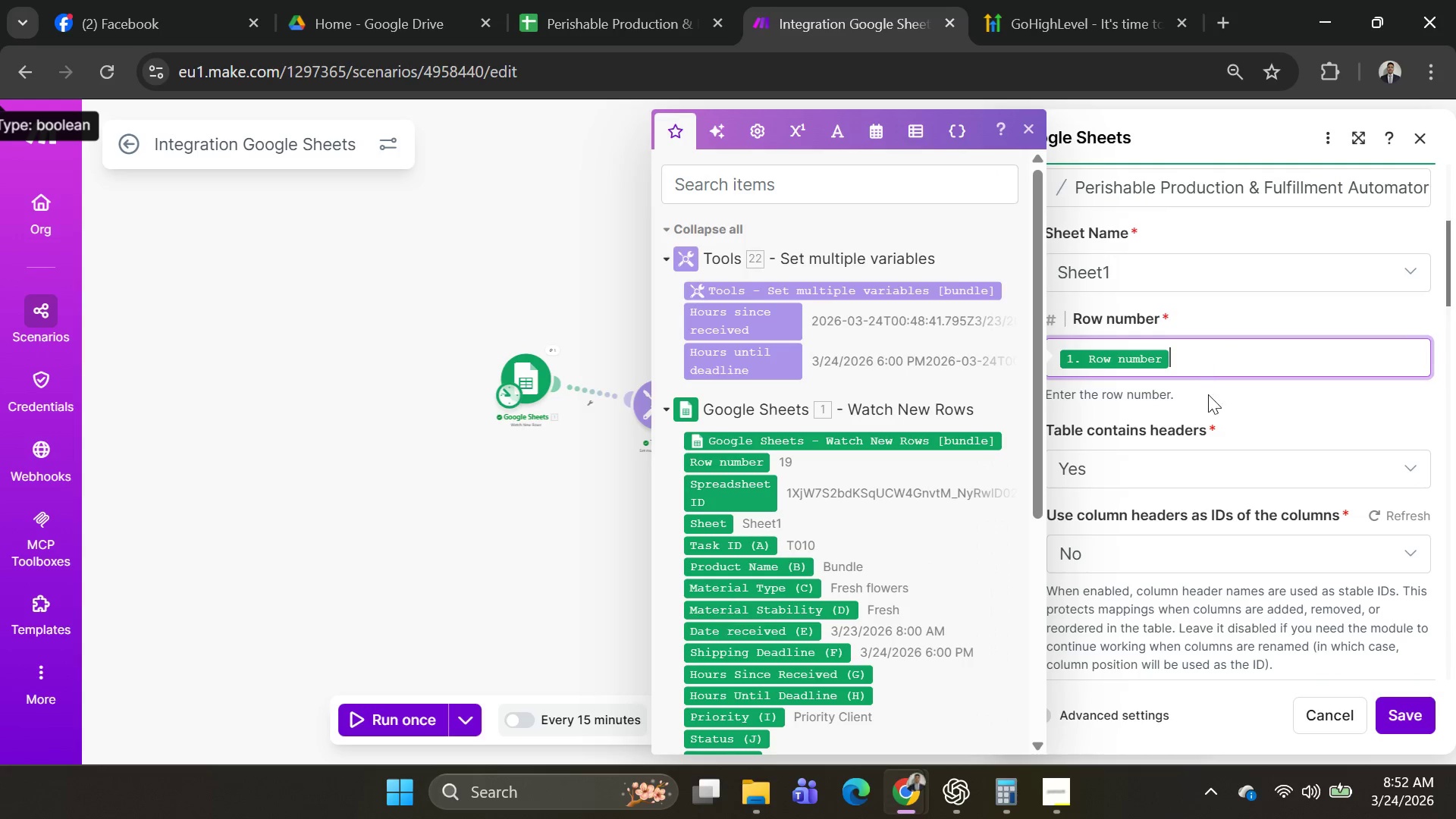 
scroll: coordinate [1257, 457], scroll_direction: down, amount: 7.0
 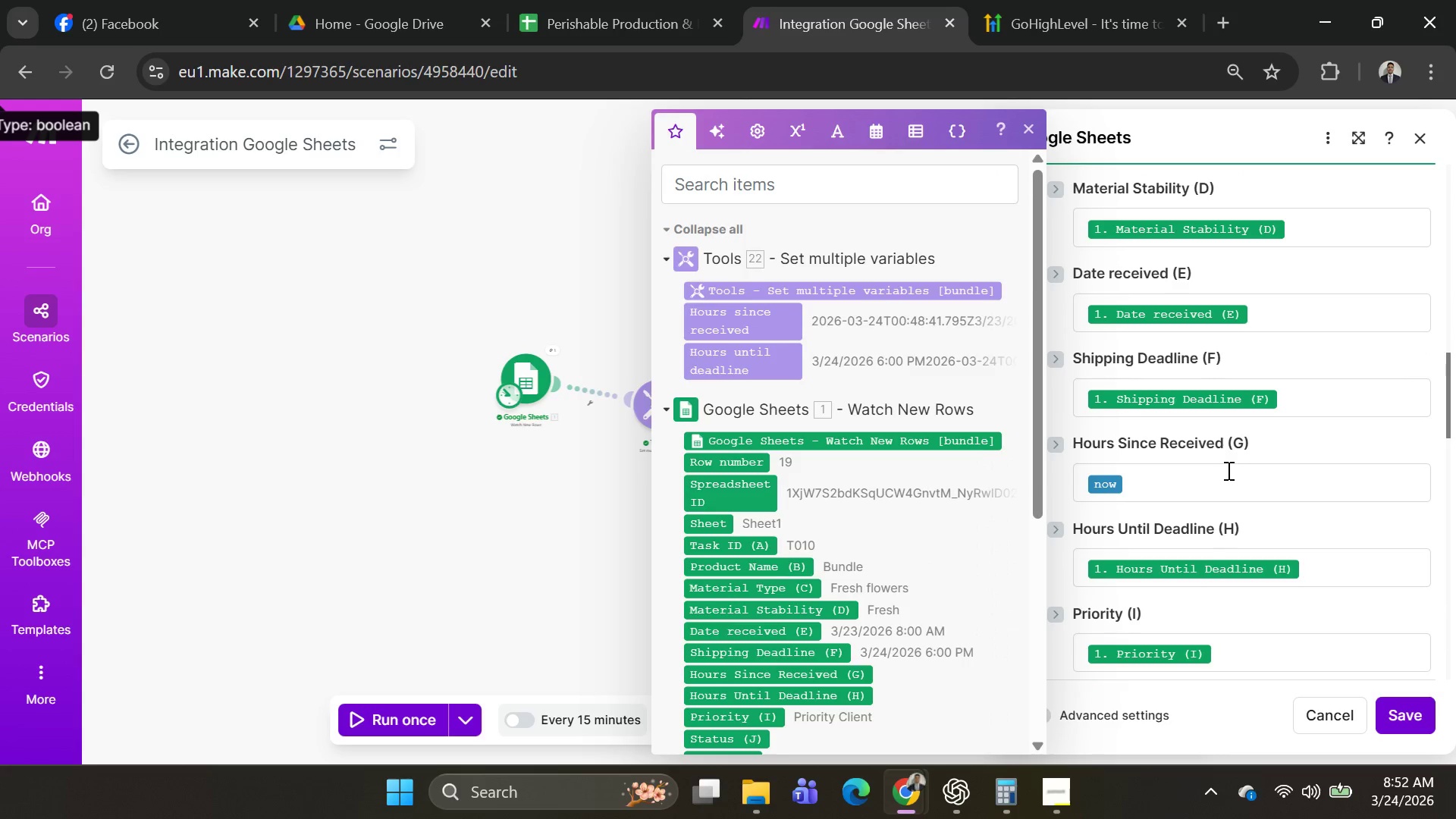 
left_click([1227, 470])
 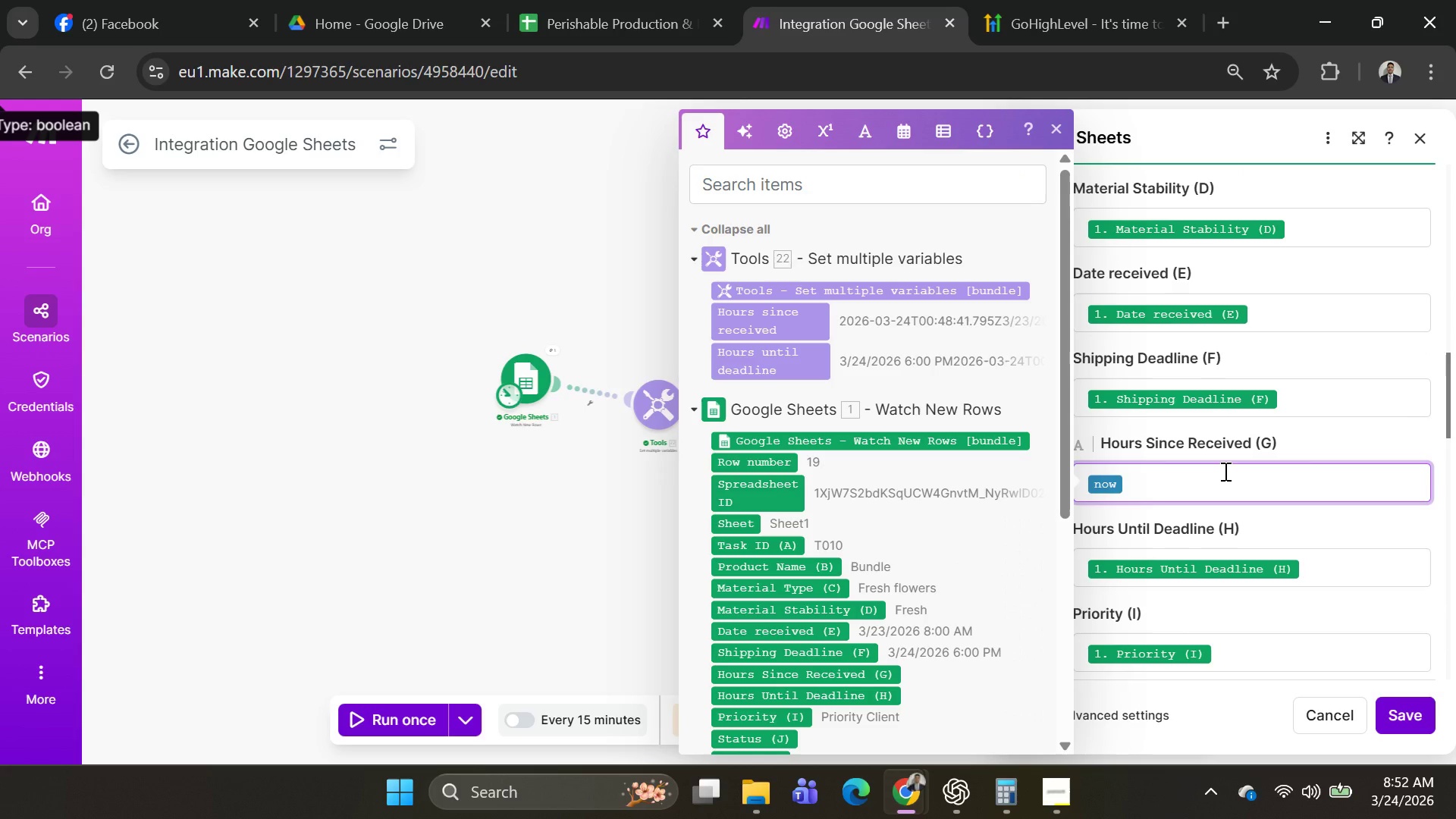 
key(Backspace)
 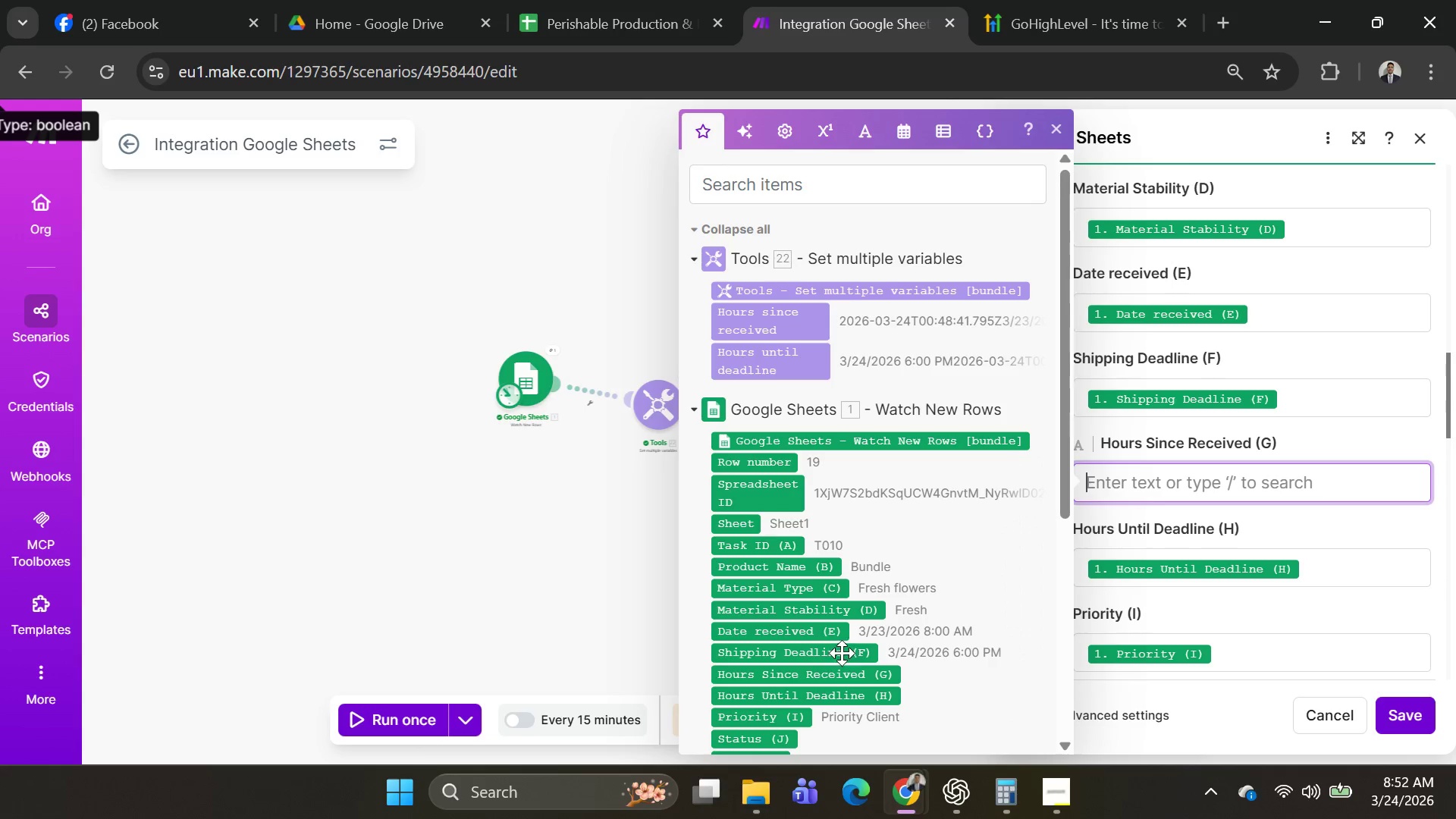 
wait(10.58)
 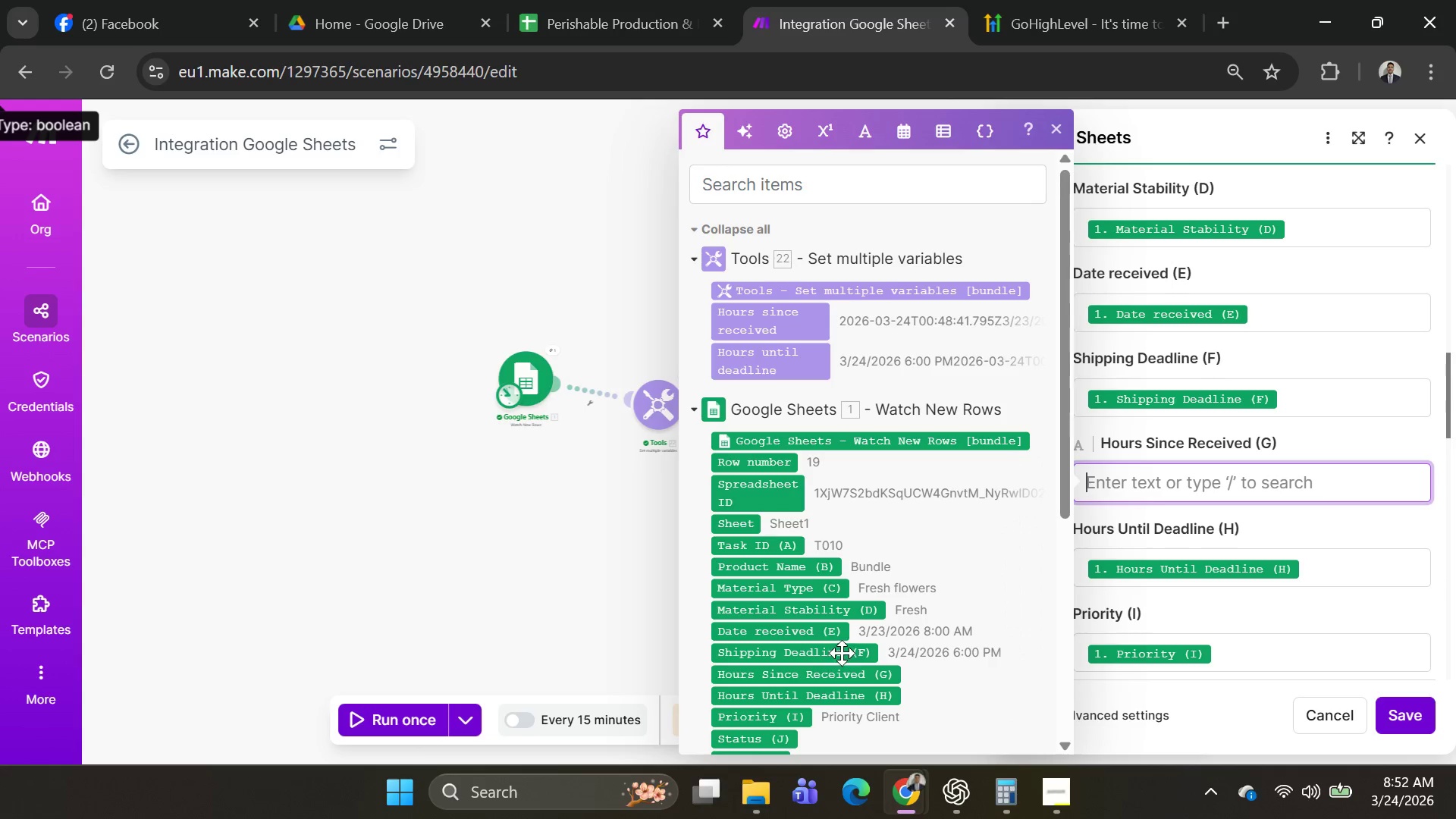 
left_click([820, 636])
 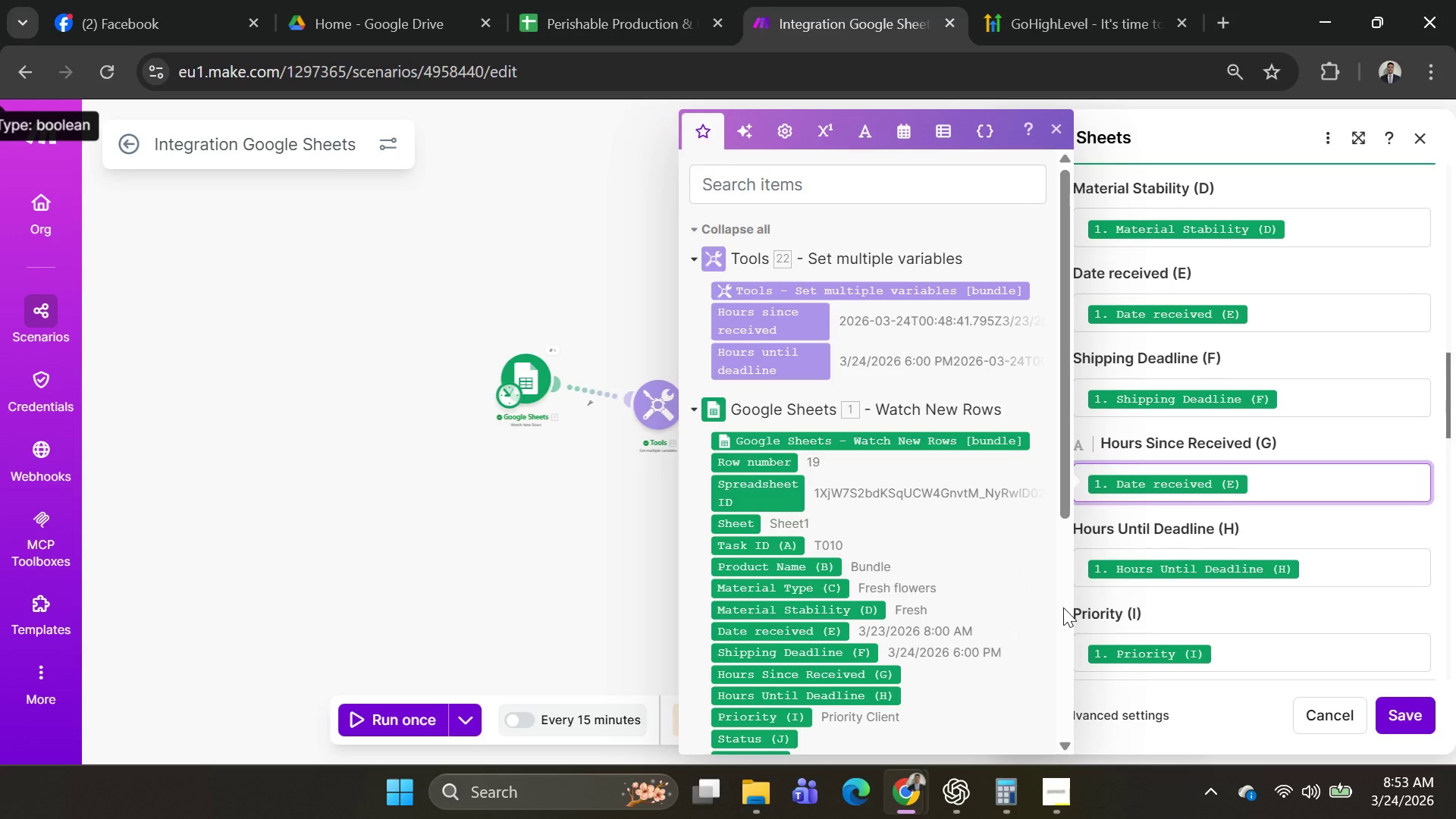 
wait(5.2)
 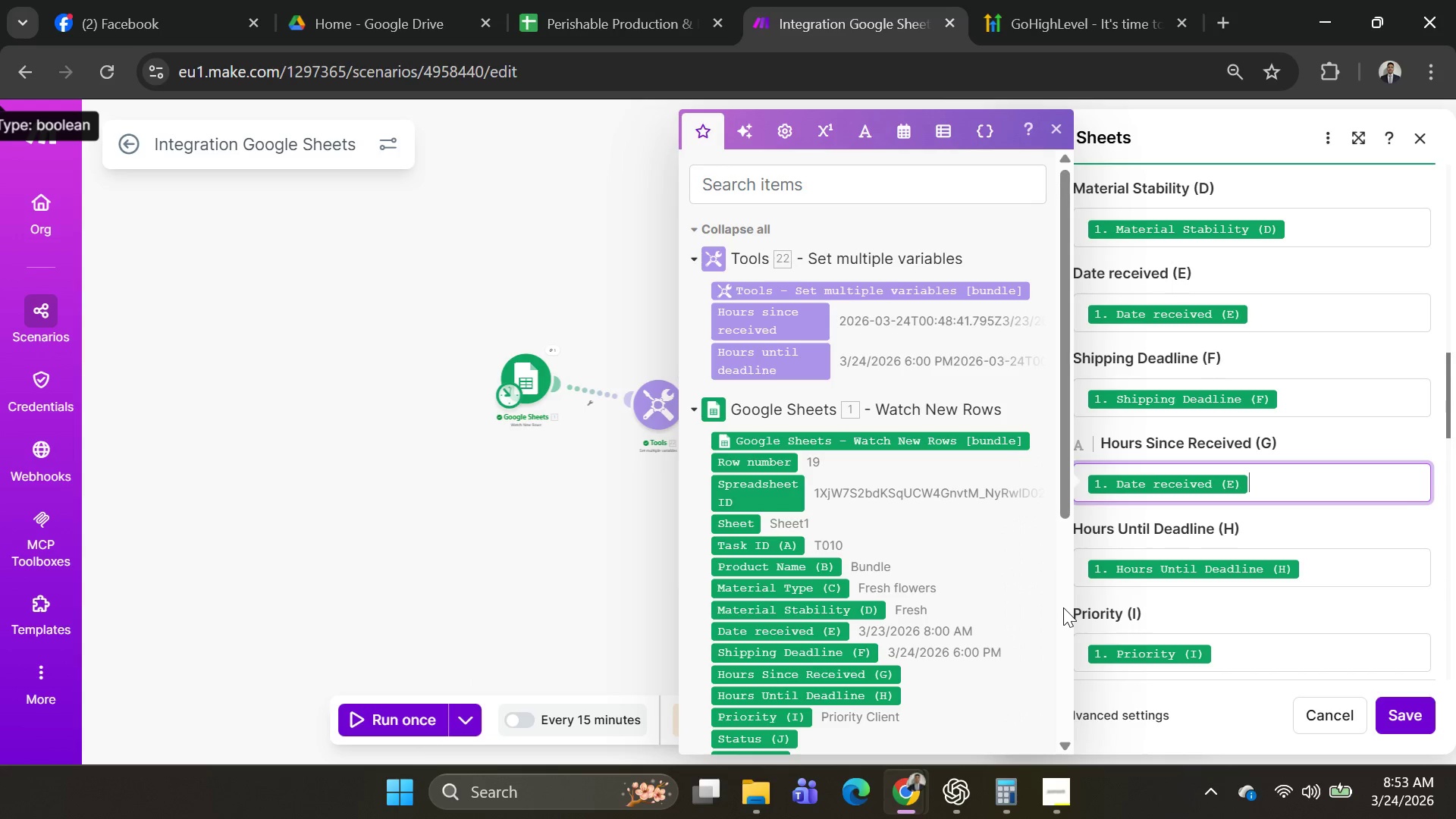 
left_click([1398, 716])
 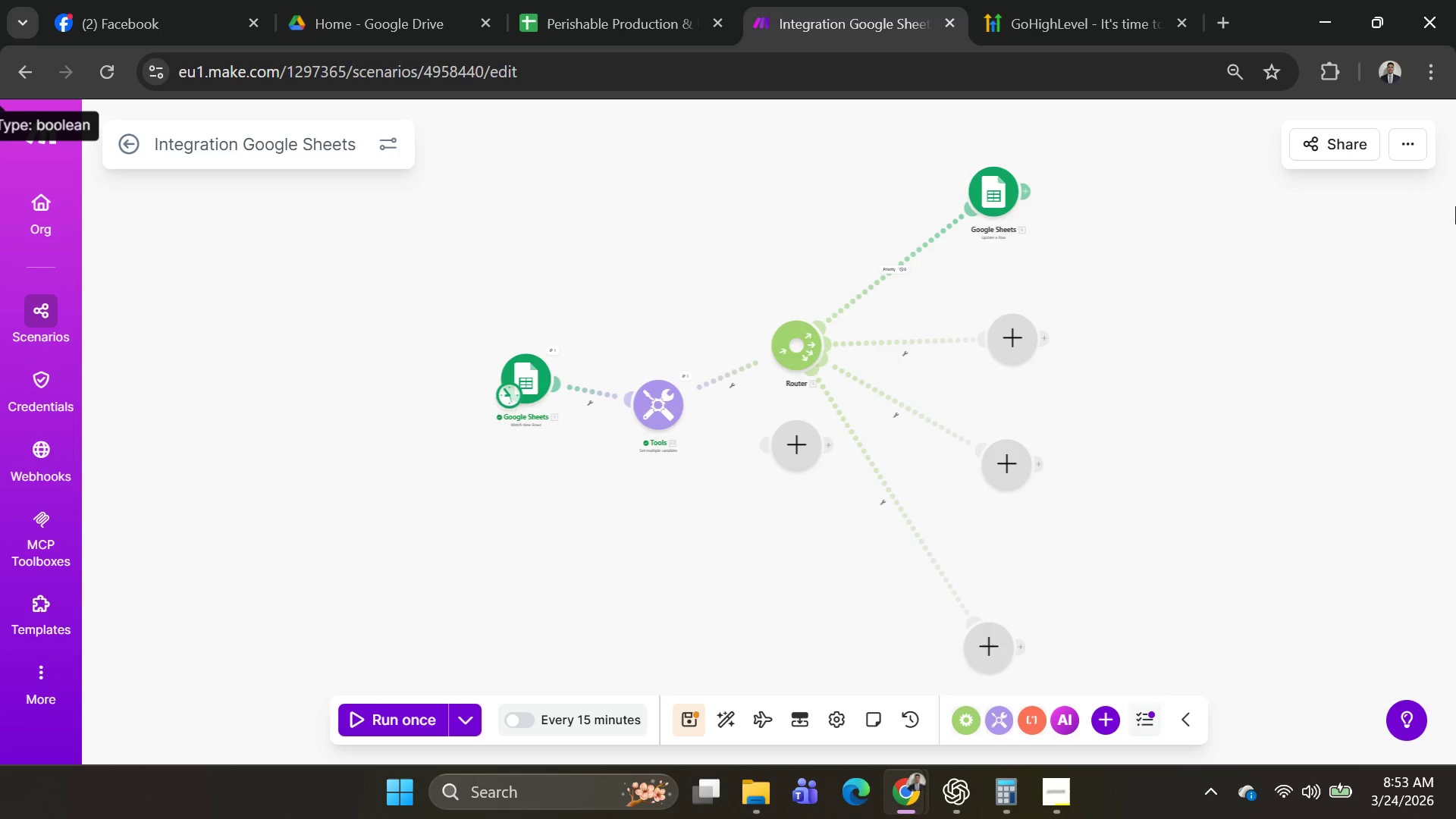 
wait(25.73)
 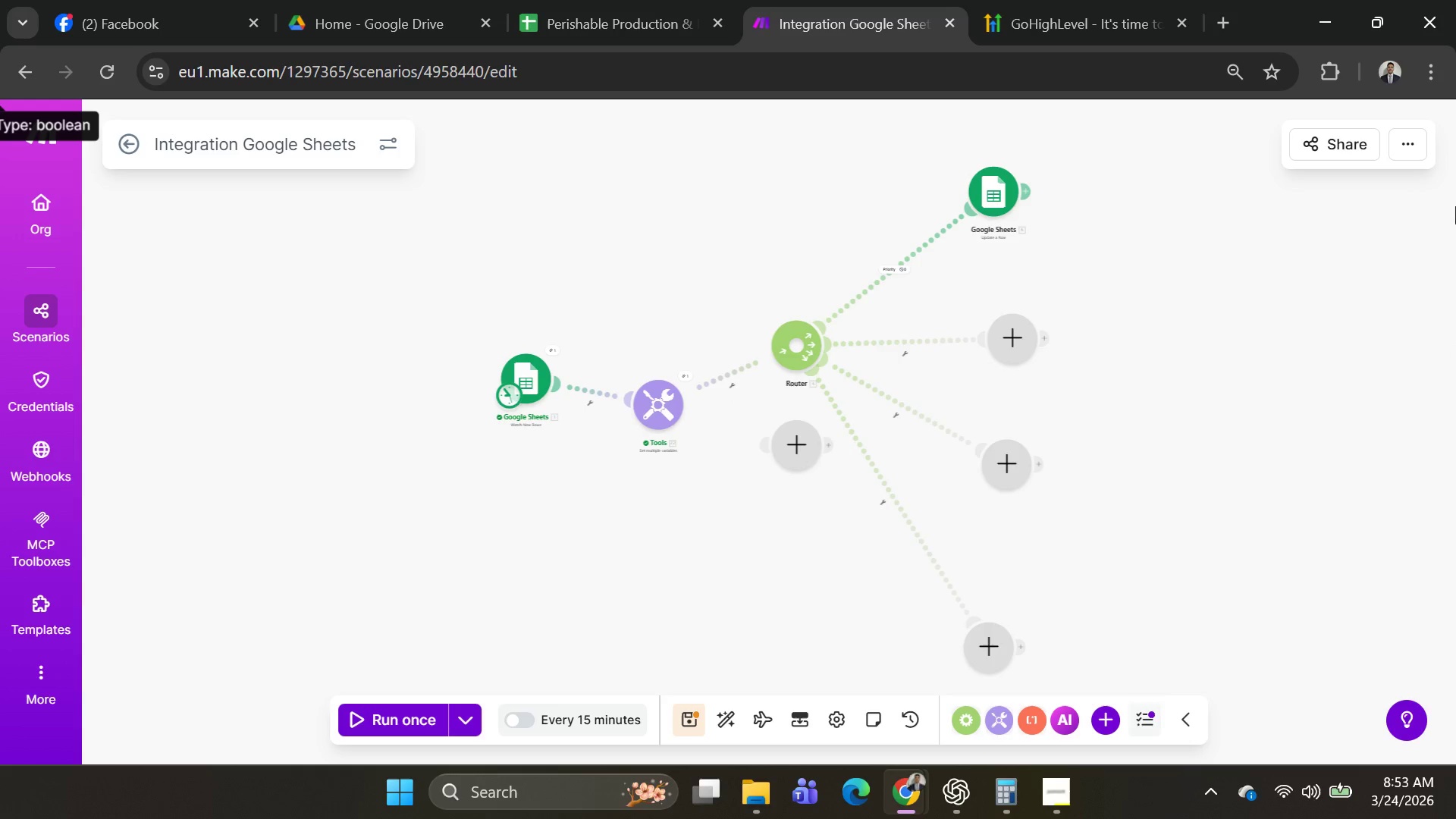 
left_click([905, 336])
 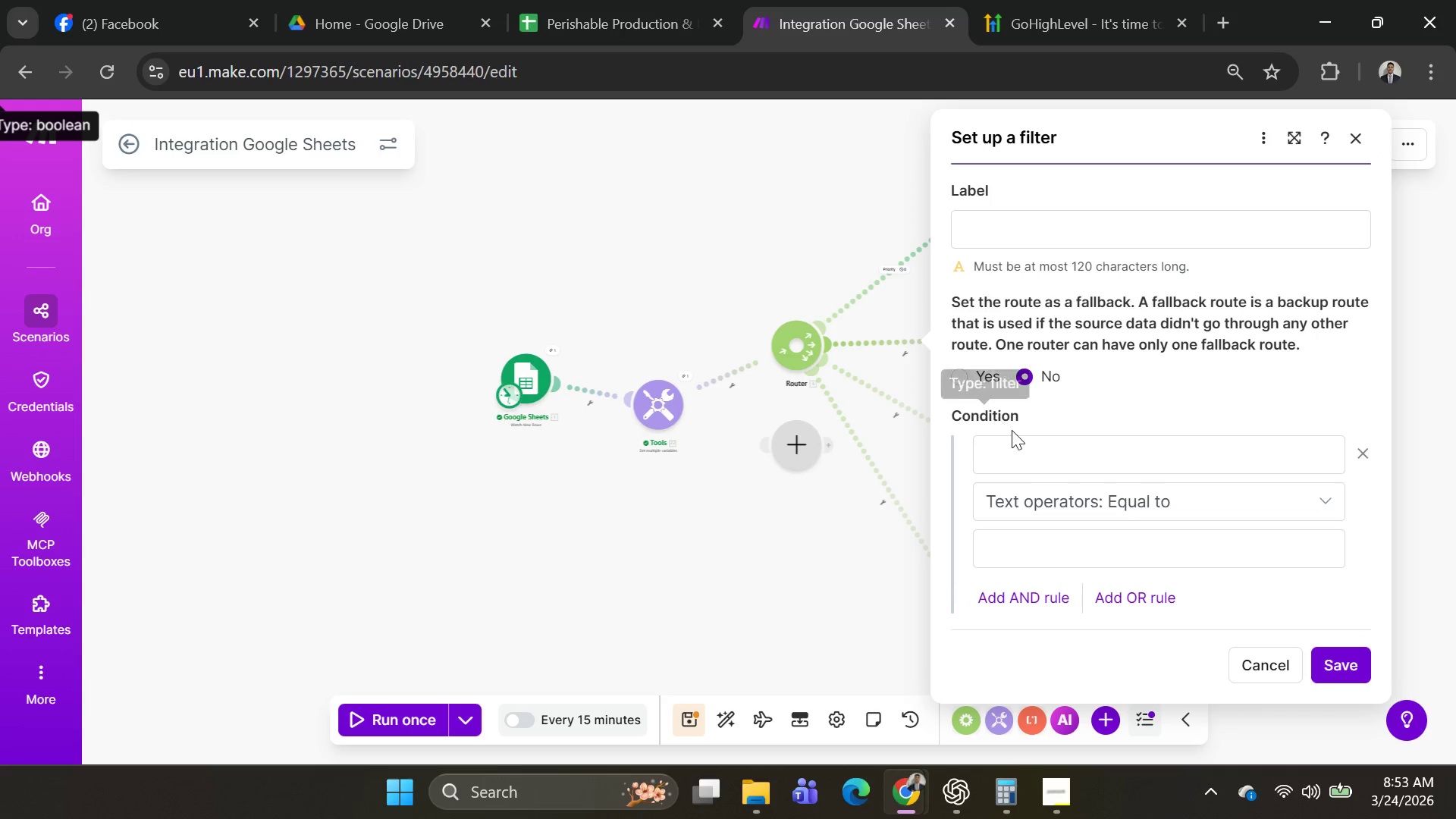 
left_click([1015, 438])
 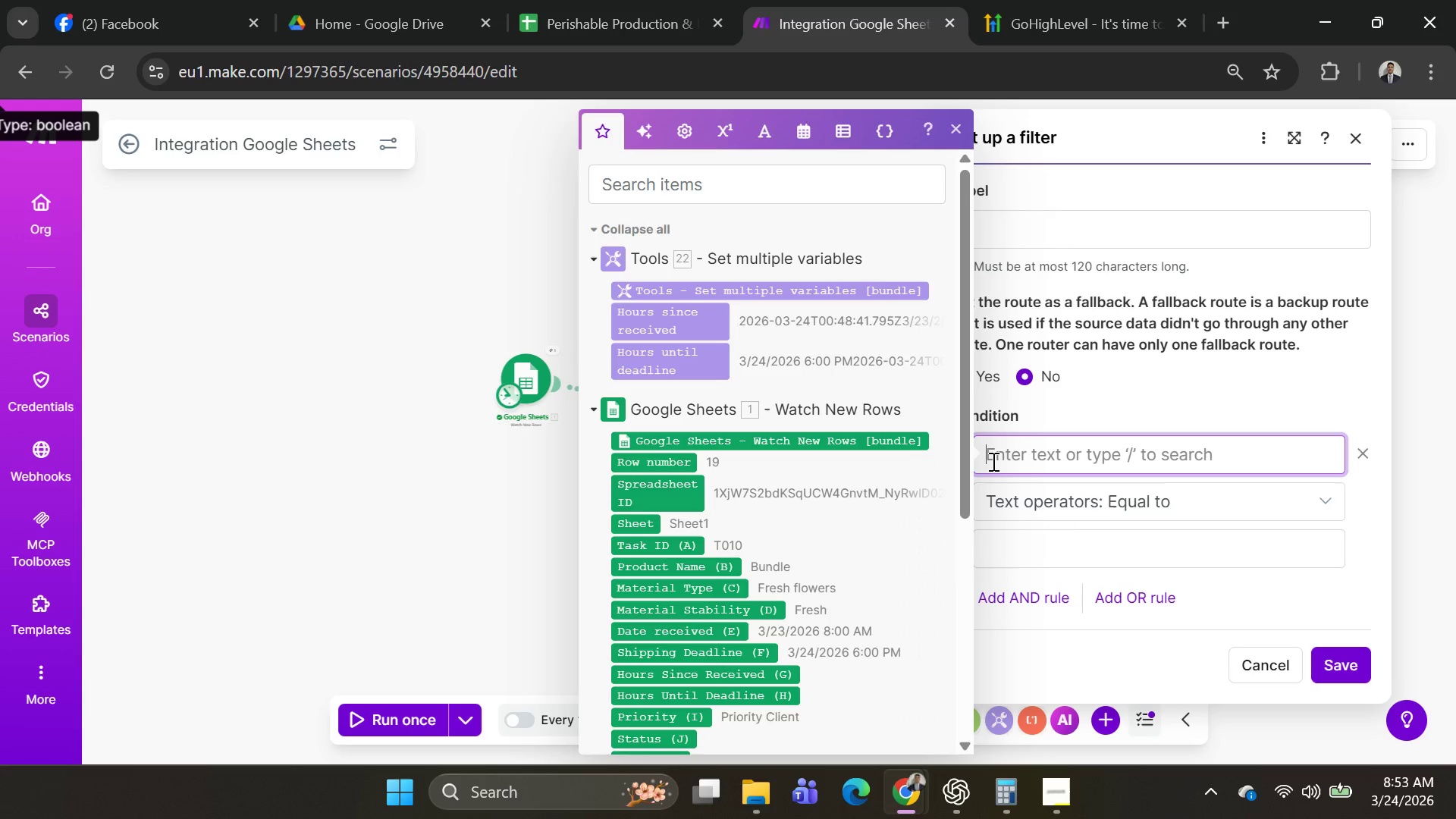 
wait(11.42)
 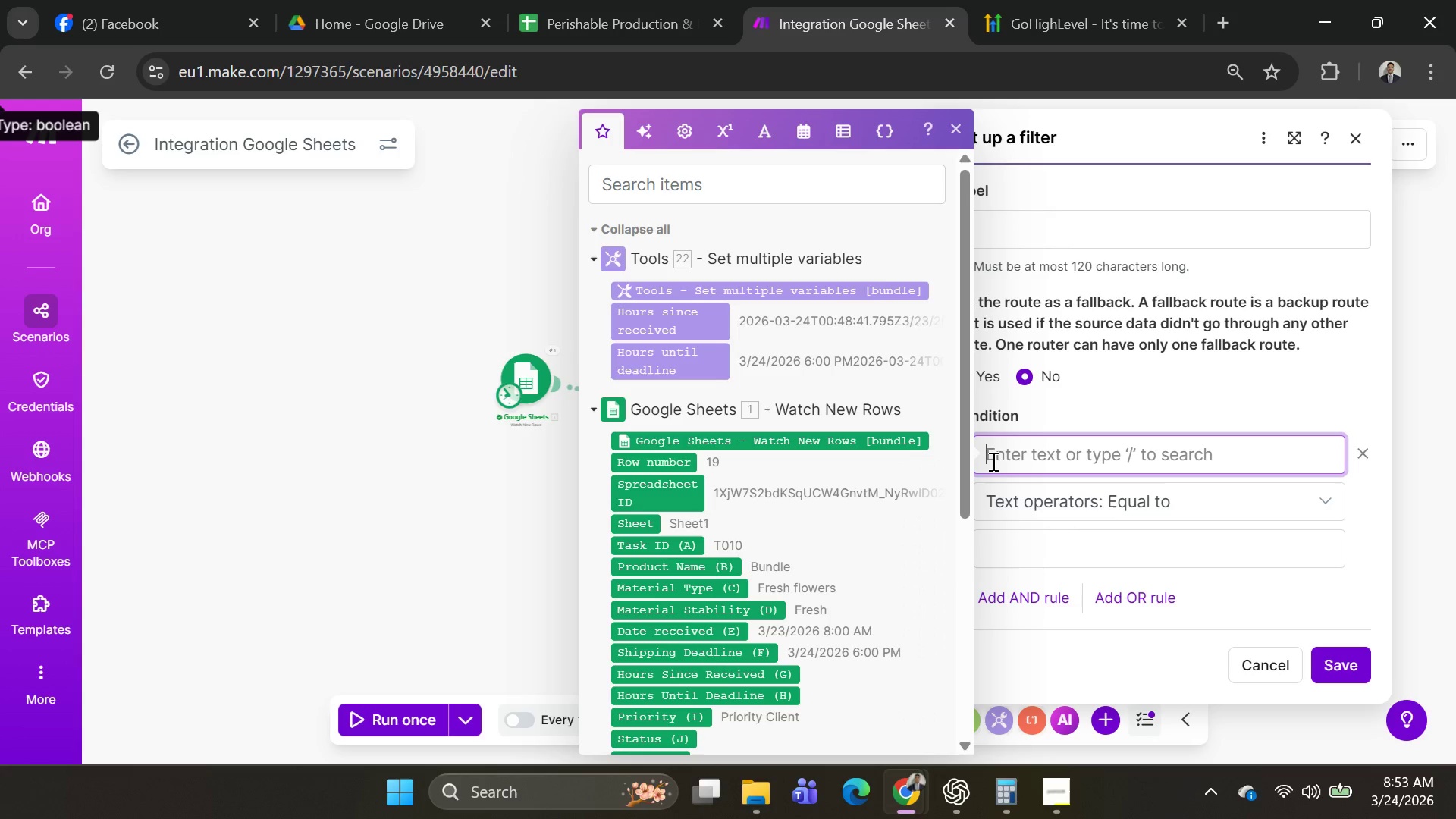 
scroll: coordinate [846, 589], scroll_direction: down, amount: 2.0
 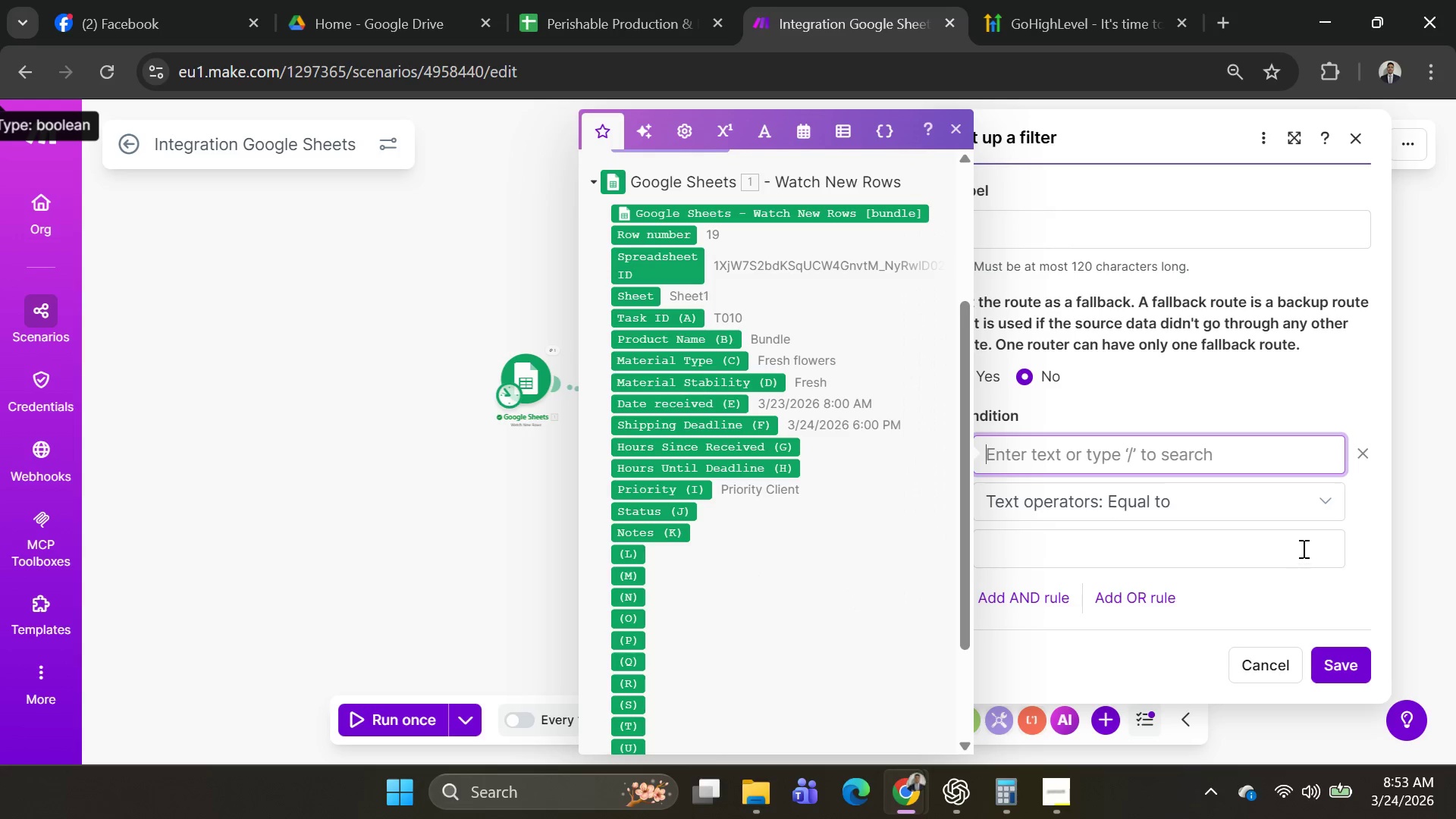 
left_click([1192, 462])
 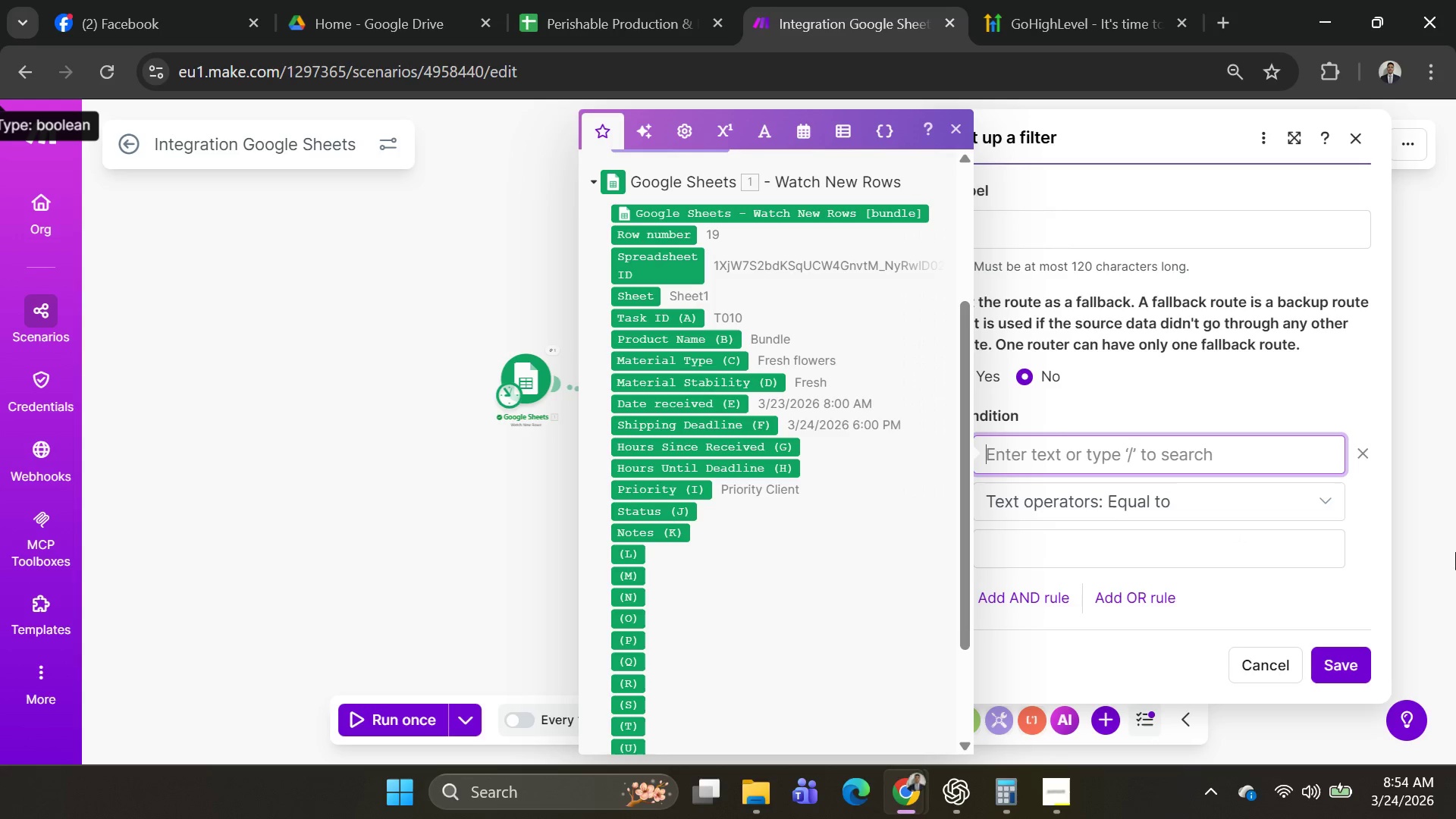 
wait(18.54)
 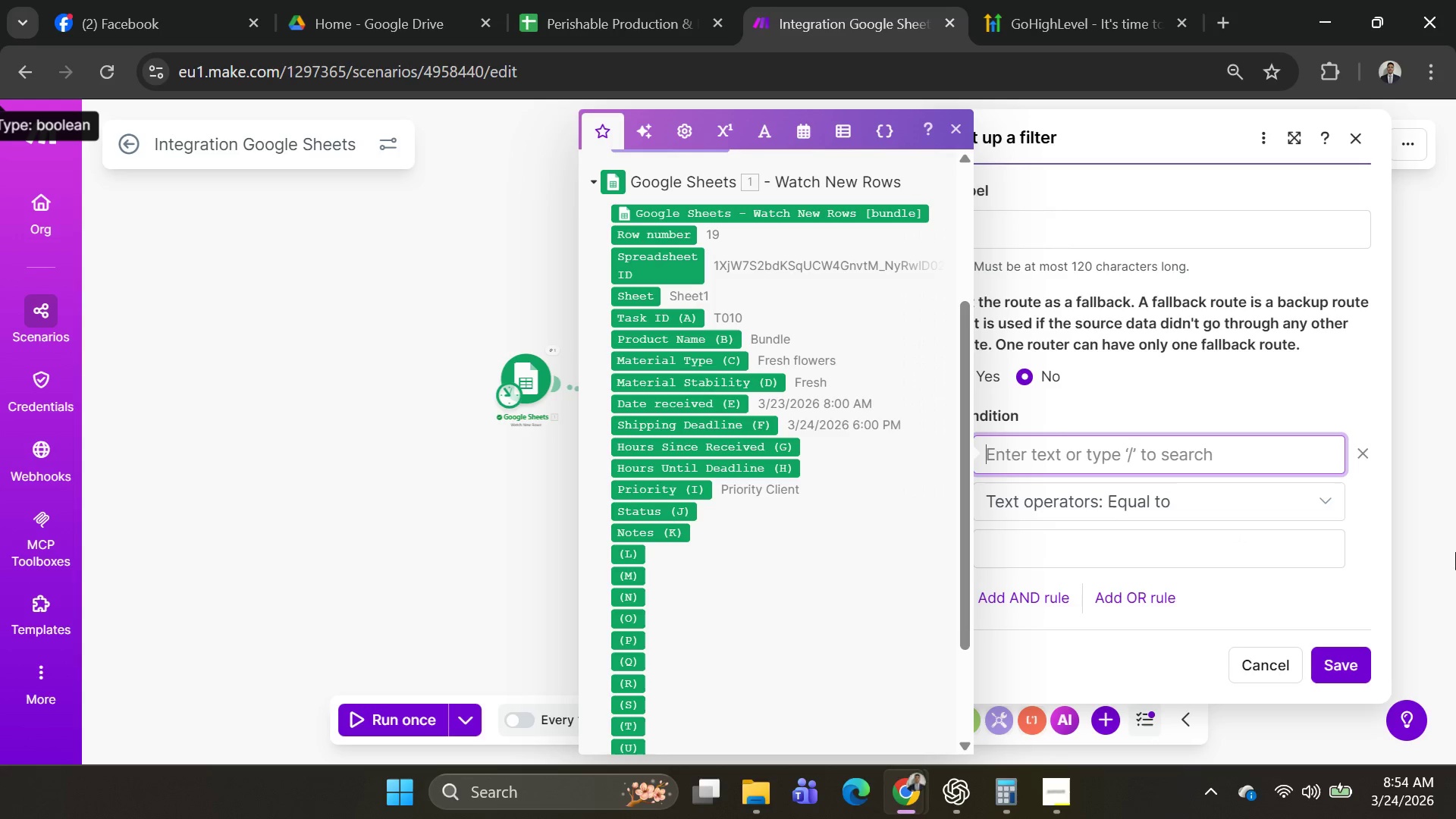 
mouse_move([726, 446])
 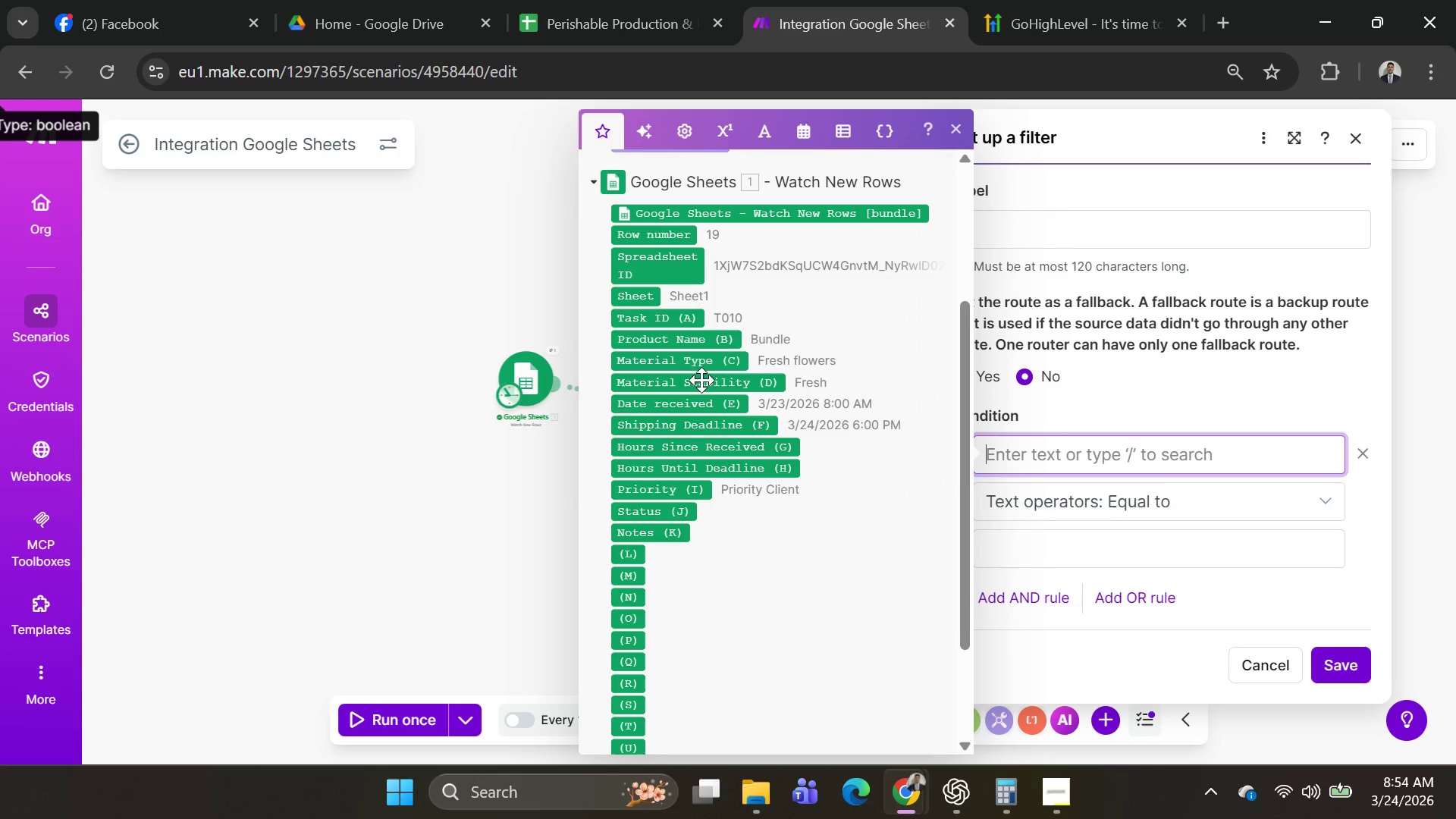 
wait(10.69)
 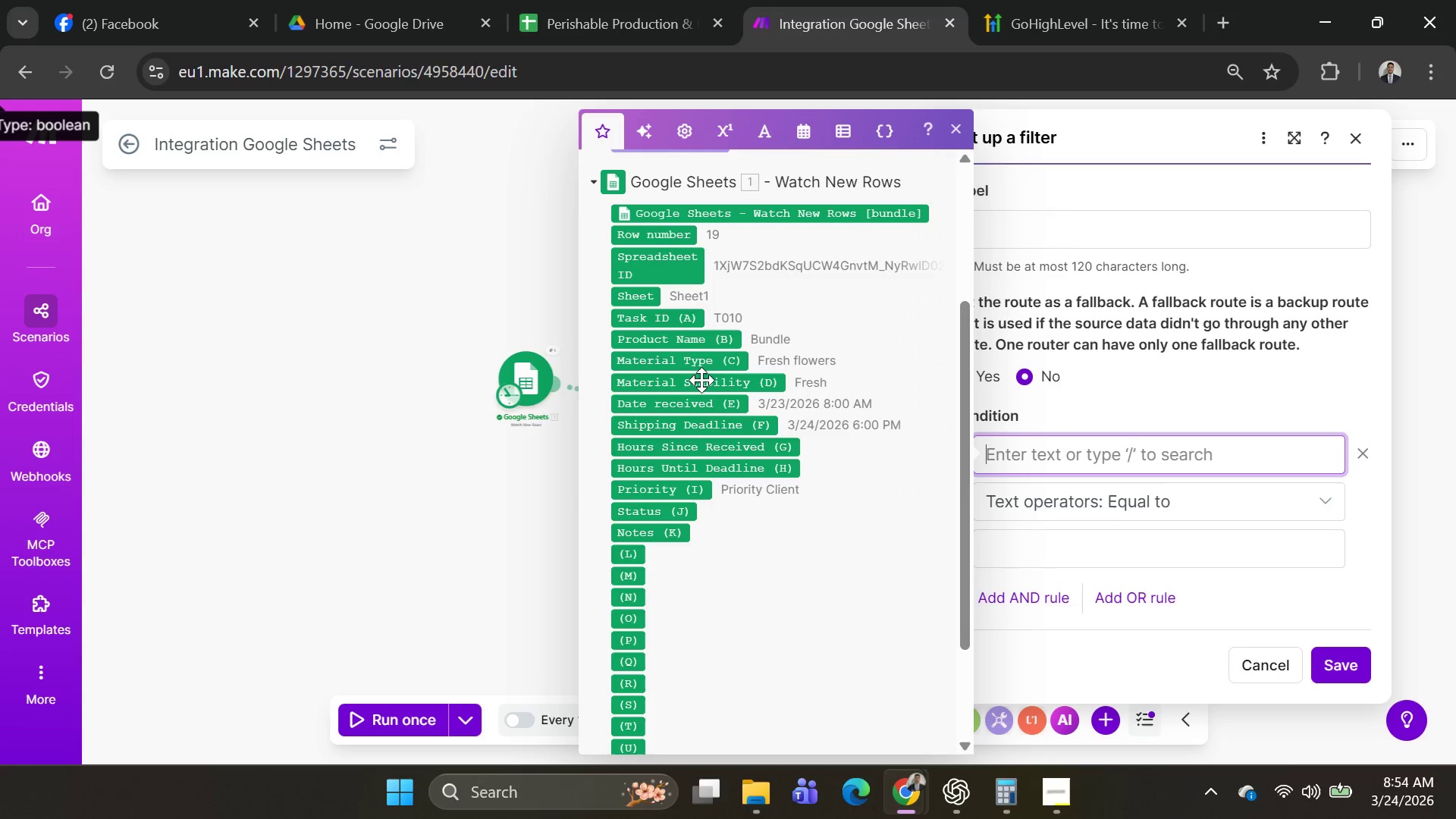 
mouse_move([701, 410])
 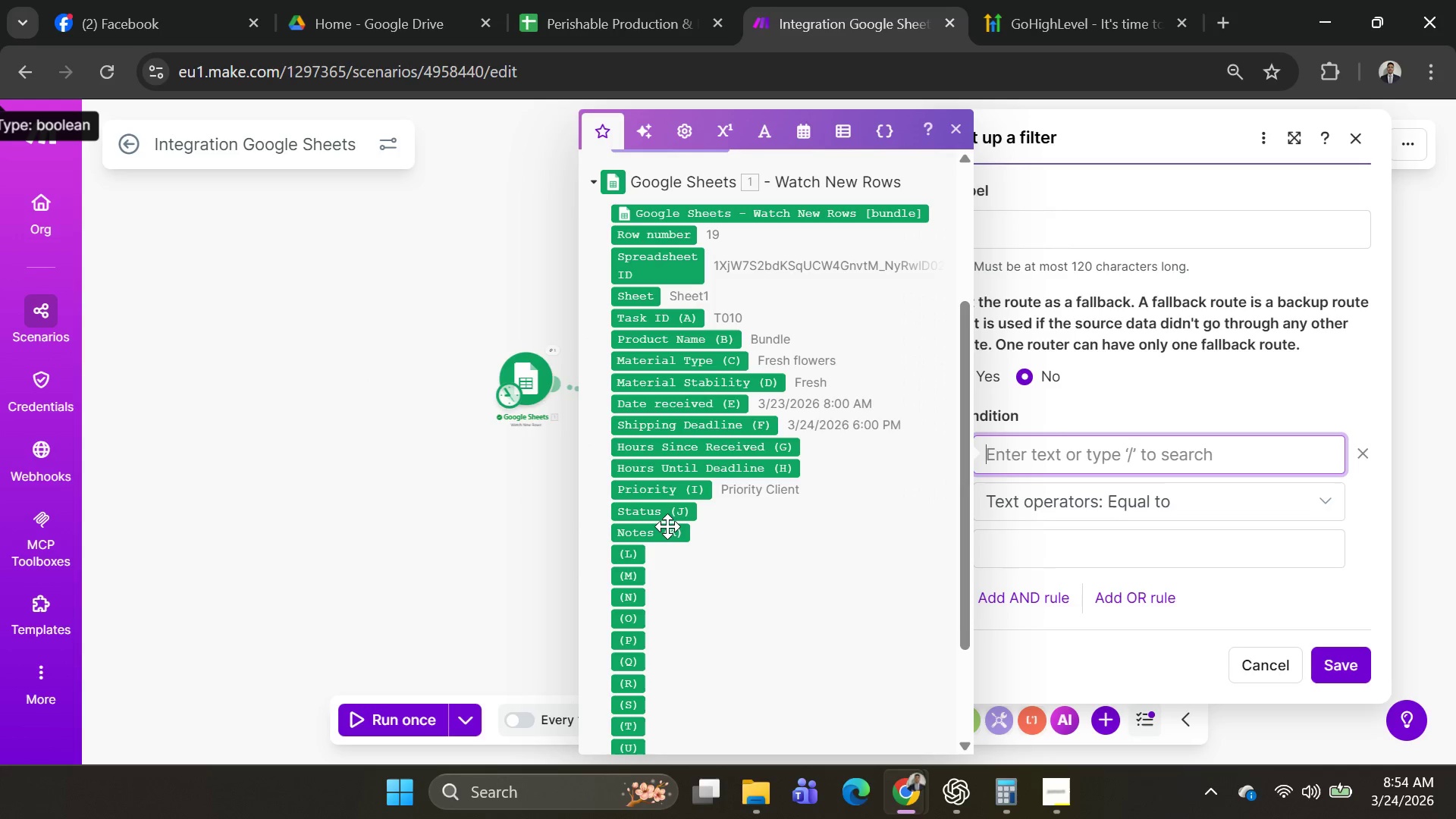 
mouse_move([687, 372])
 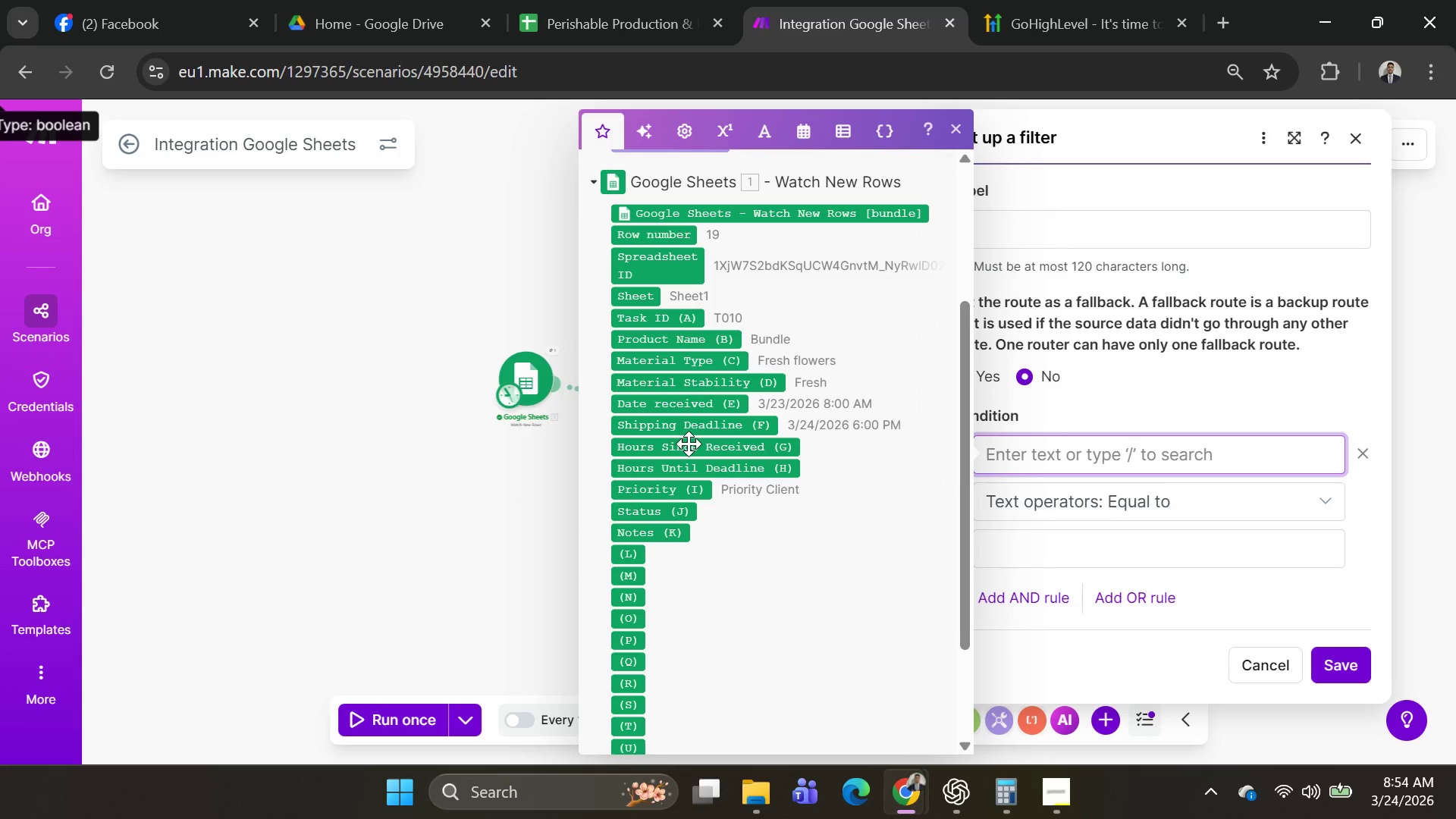 
mouse_move([700, 438])
 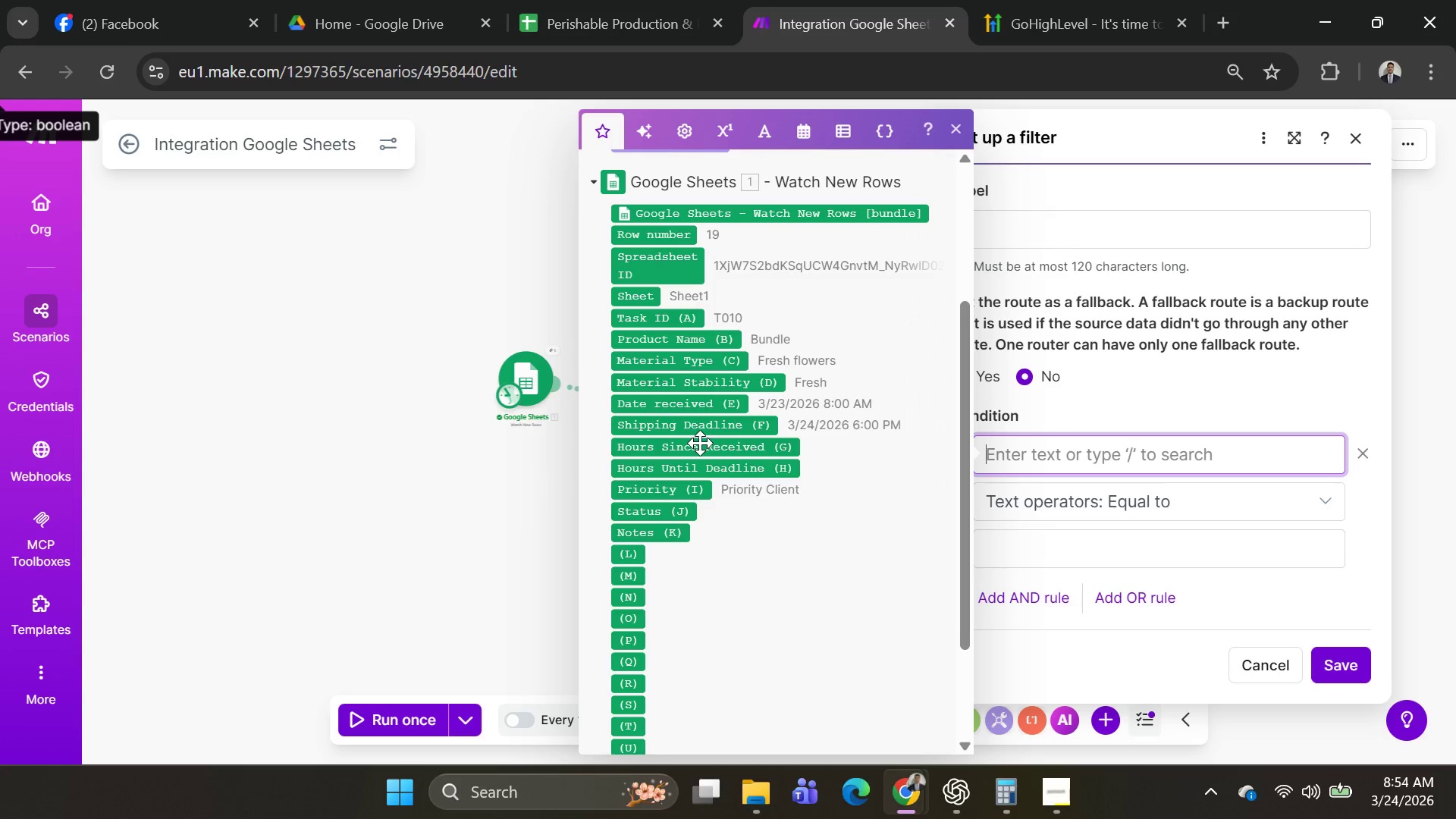 
mouse_move([688, 438])
 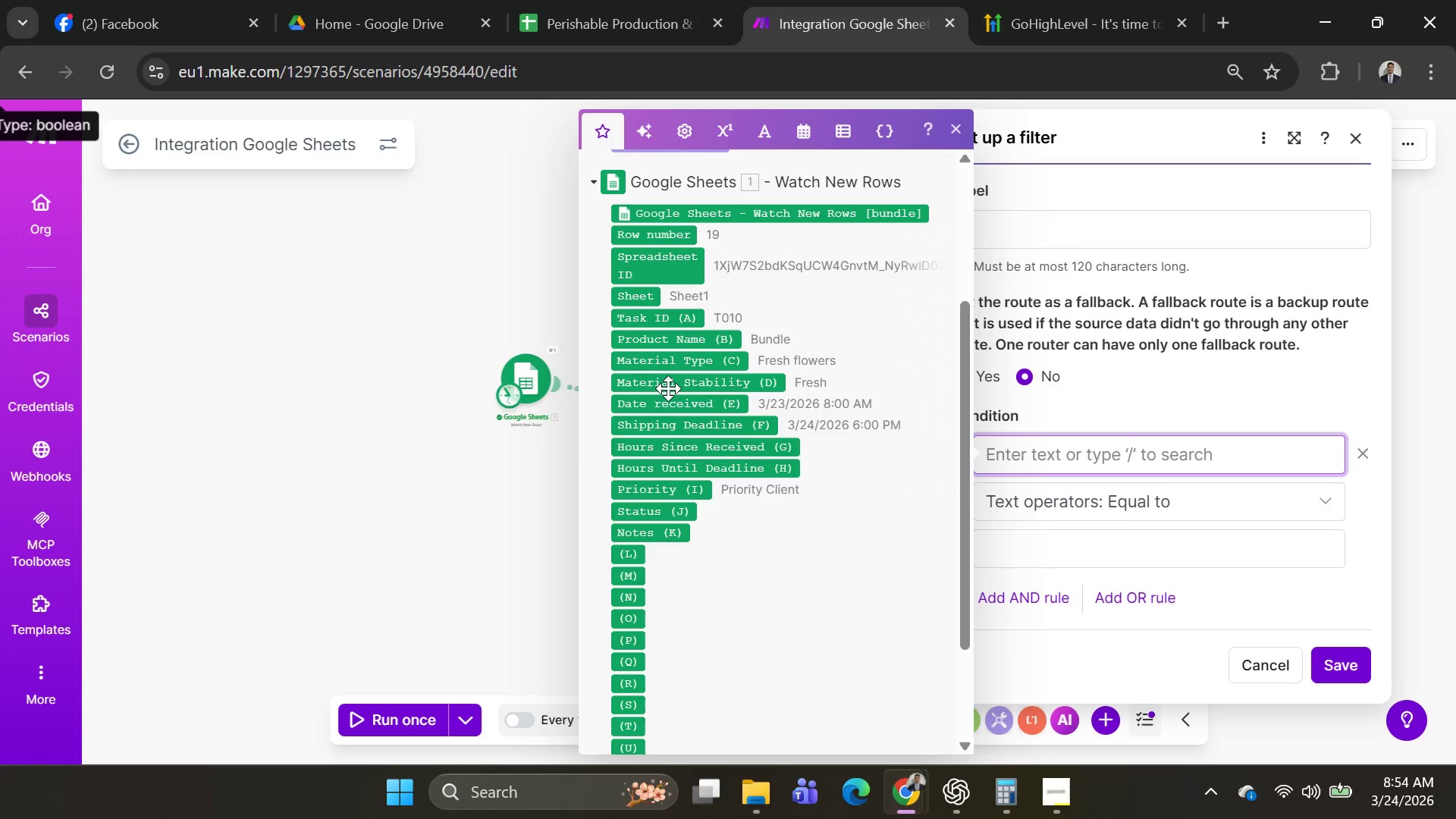 
left_click([666, 382])
 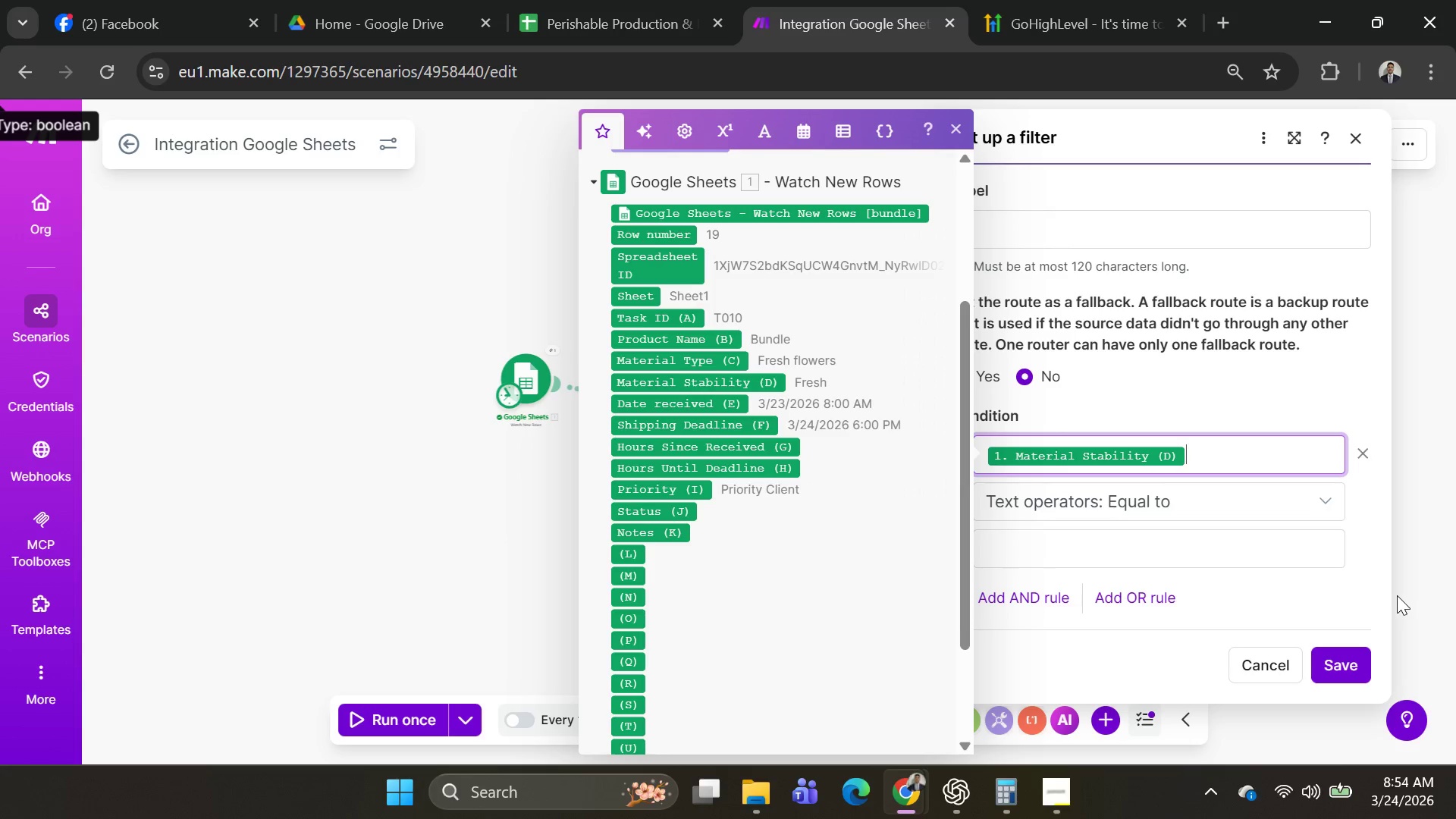 
wait(6.28)
 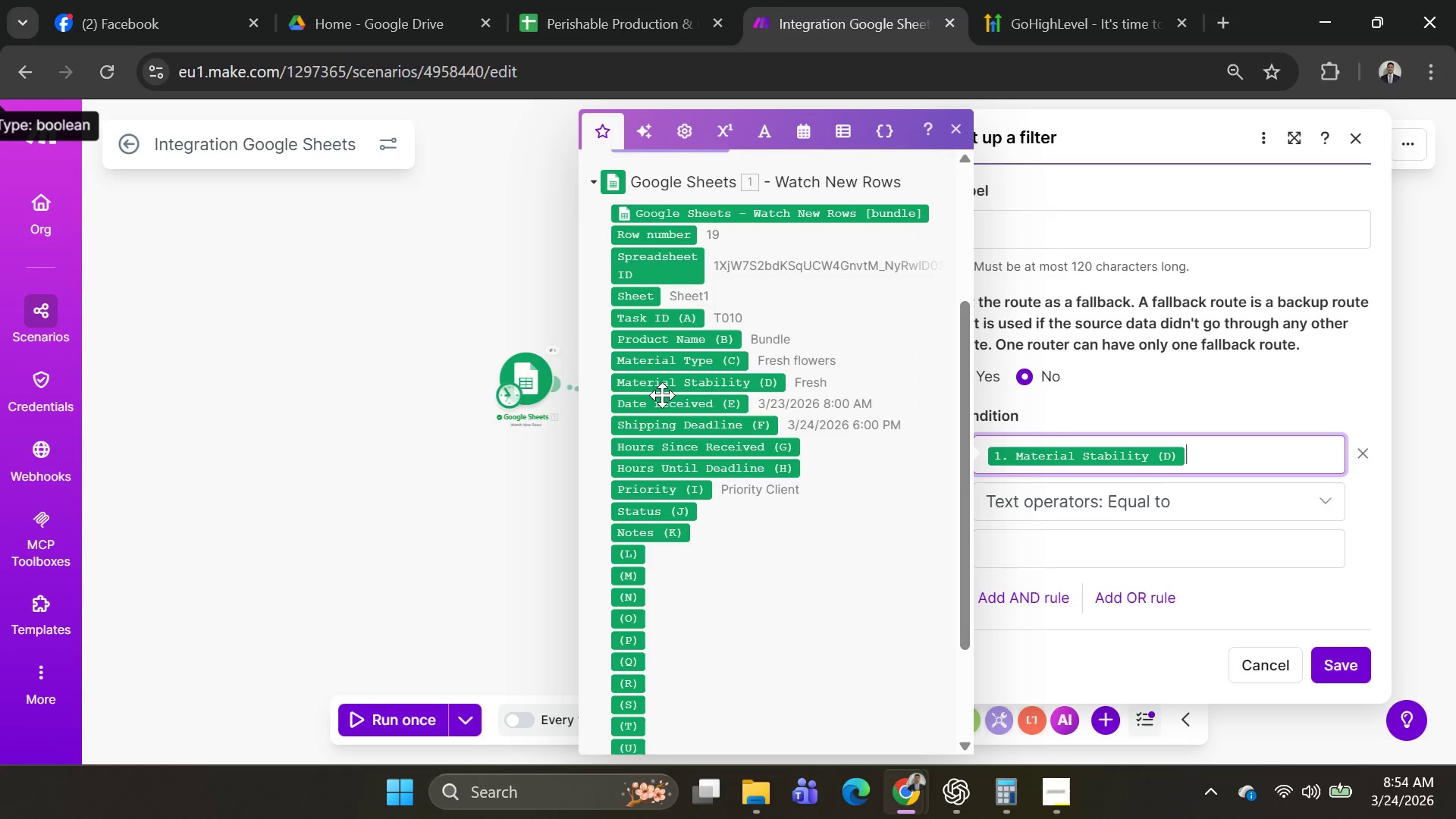 
left_click([1034, 554])
 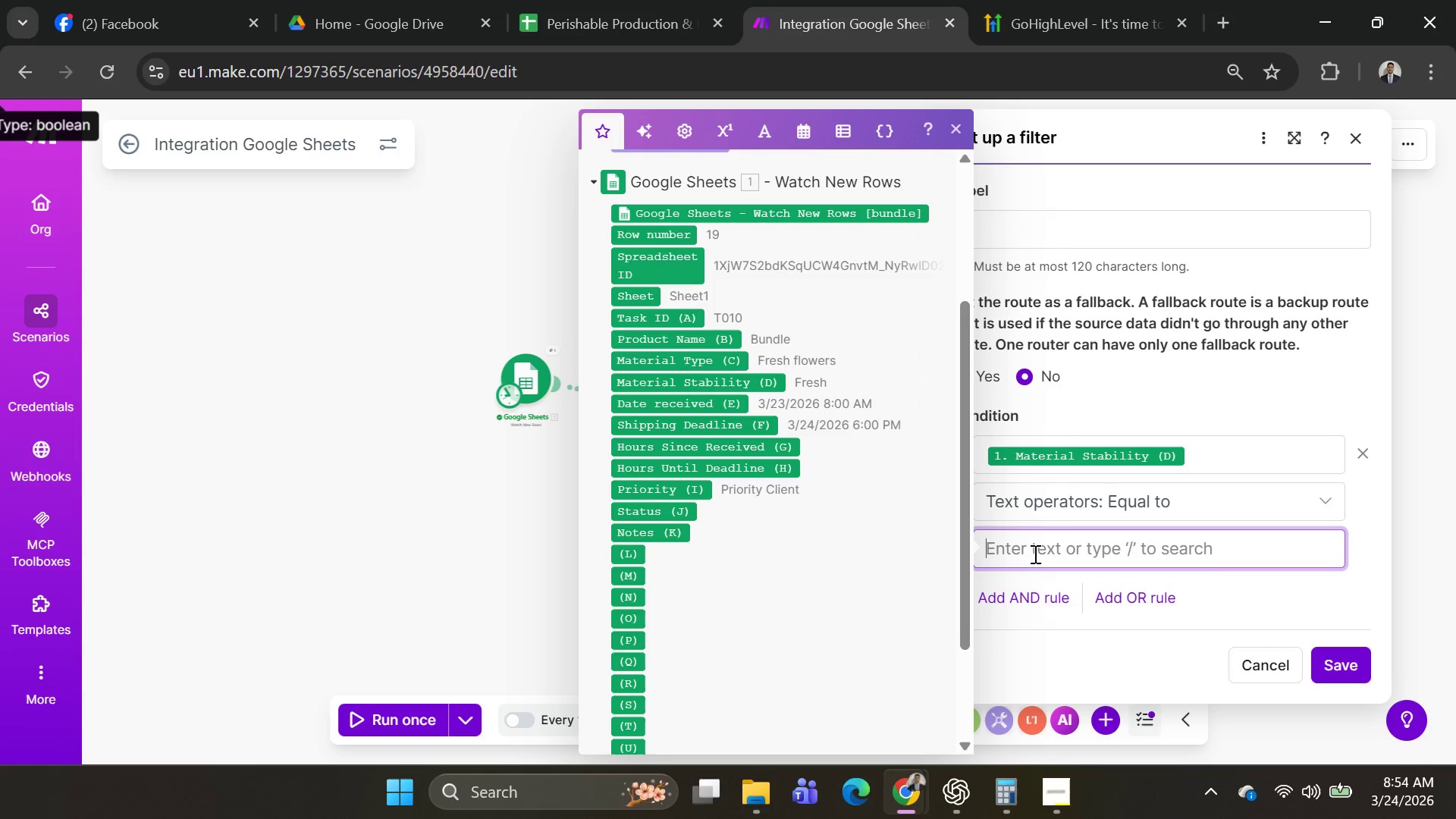 
type(Fre)
key(Backspace)
key(Backspace)
key(Backspace)
key(Backspace)
 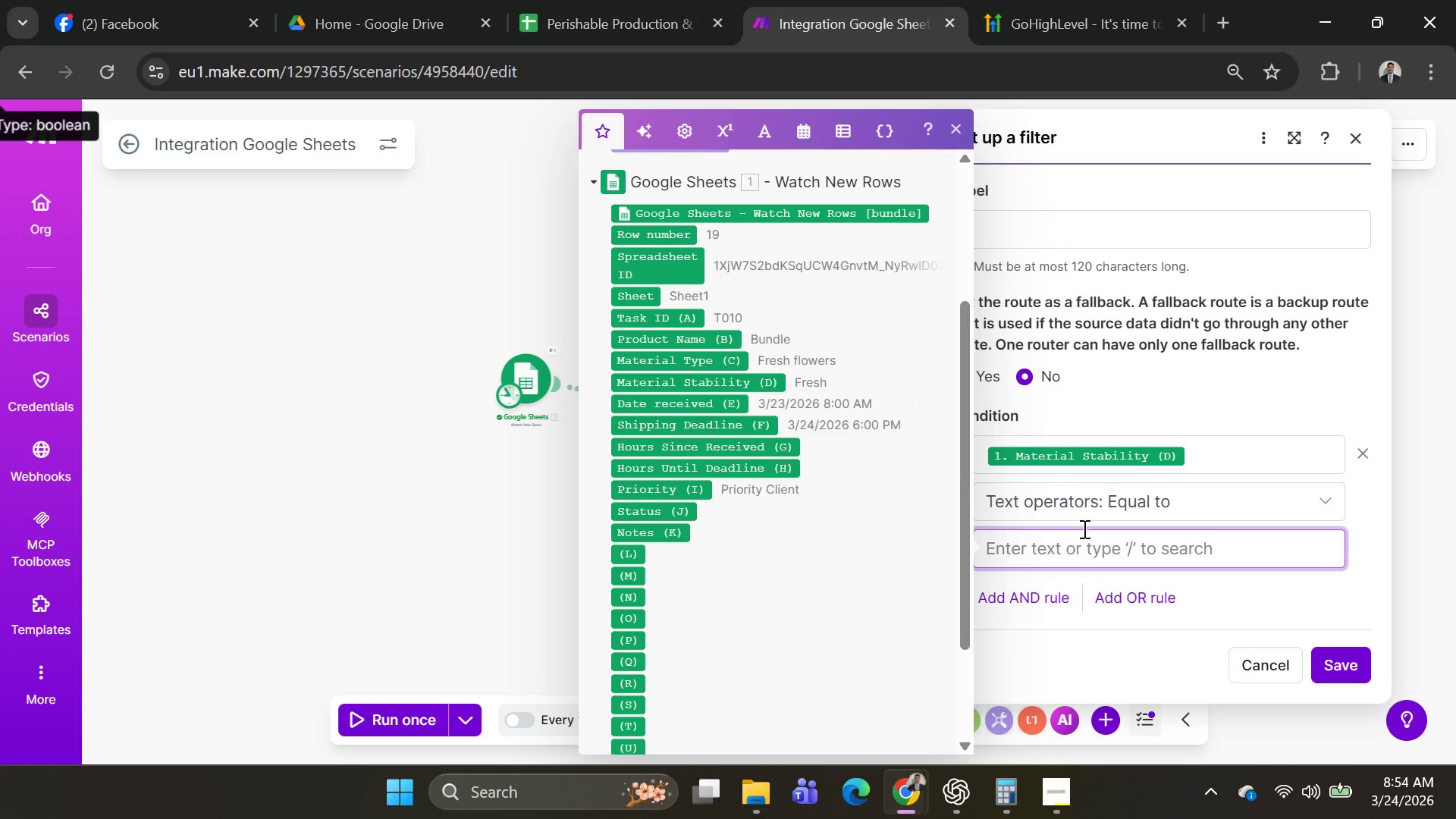 
left_click([1206, 460])
 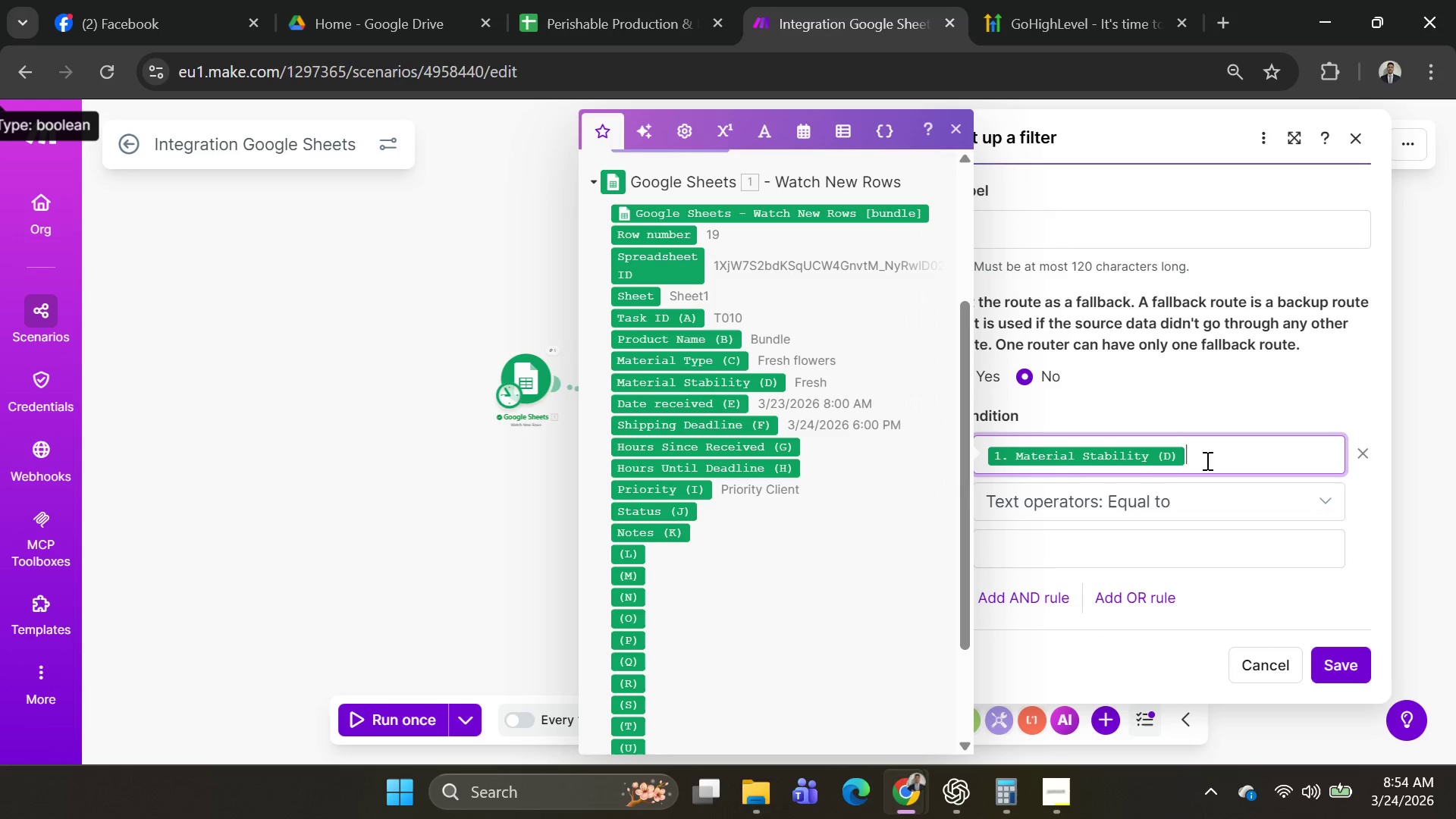 
left_click_drag(start_coordinate=[1206, 460], to_coordinate=[965, 487])
 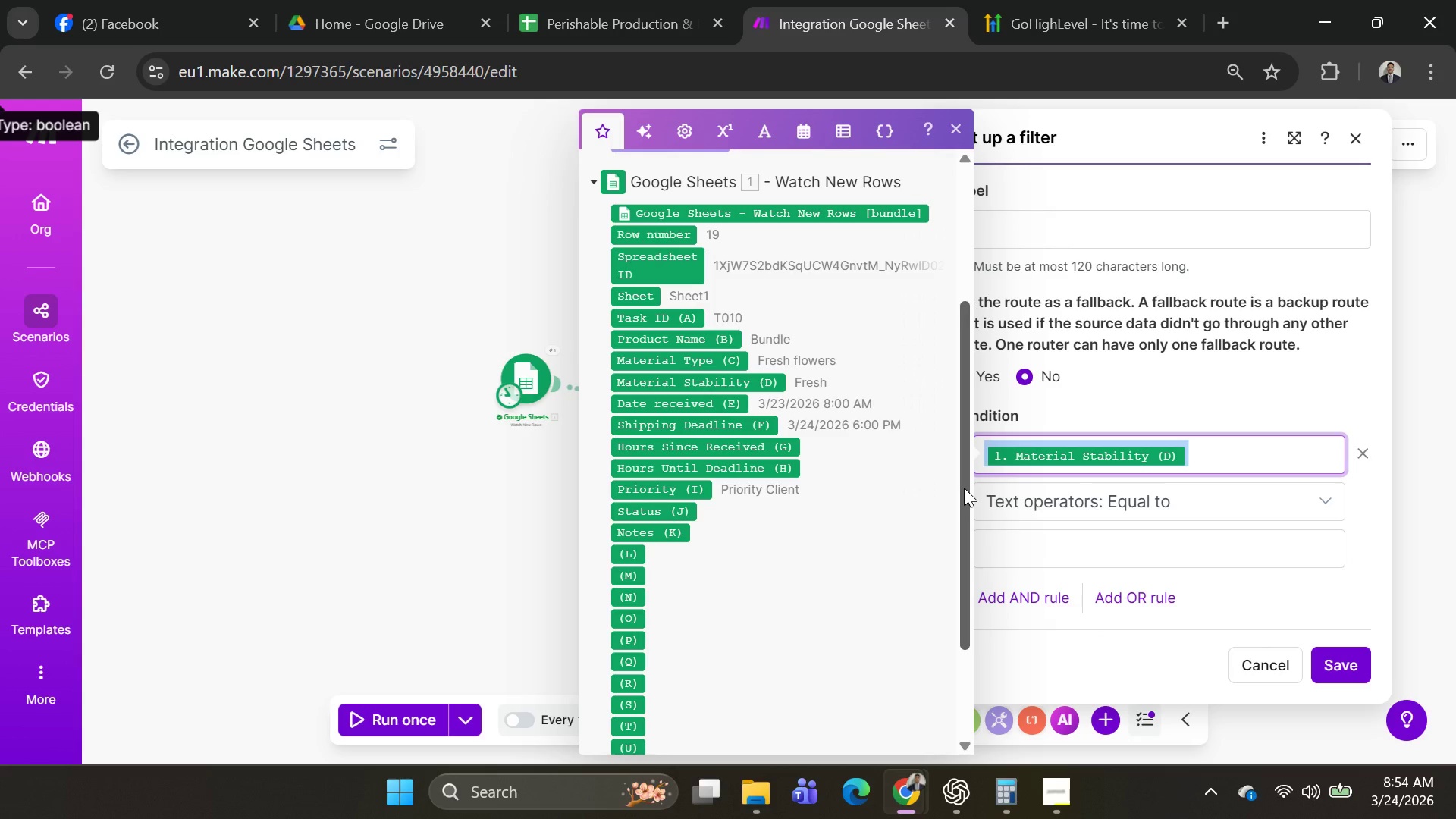 
key(Backspace)
type(Fres)
 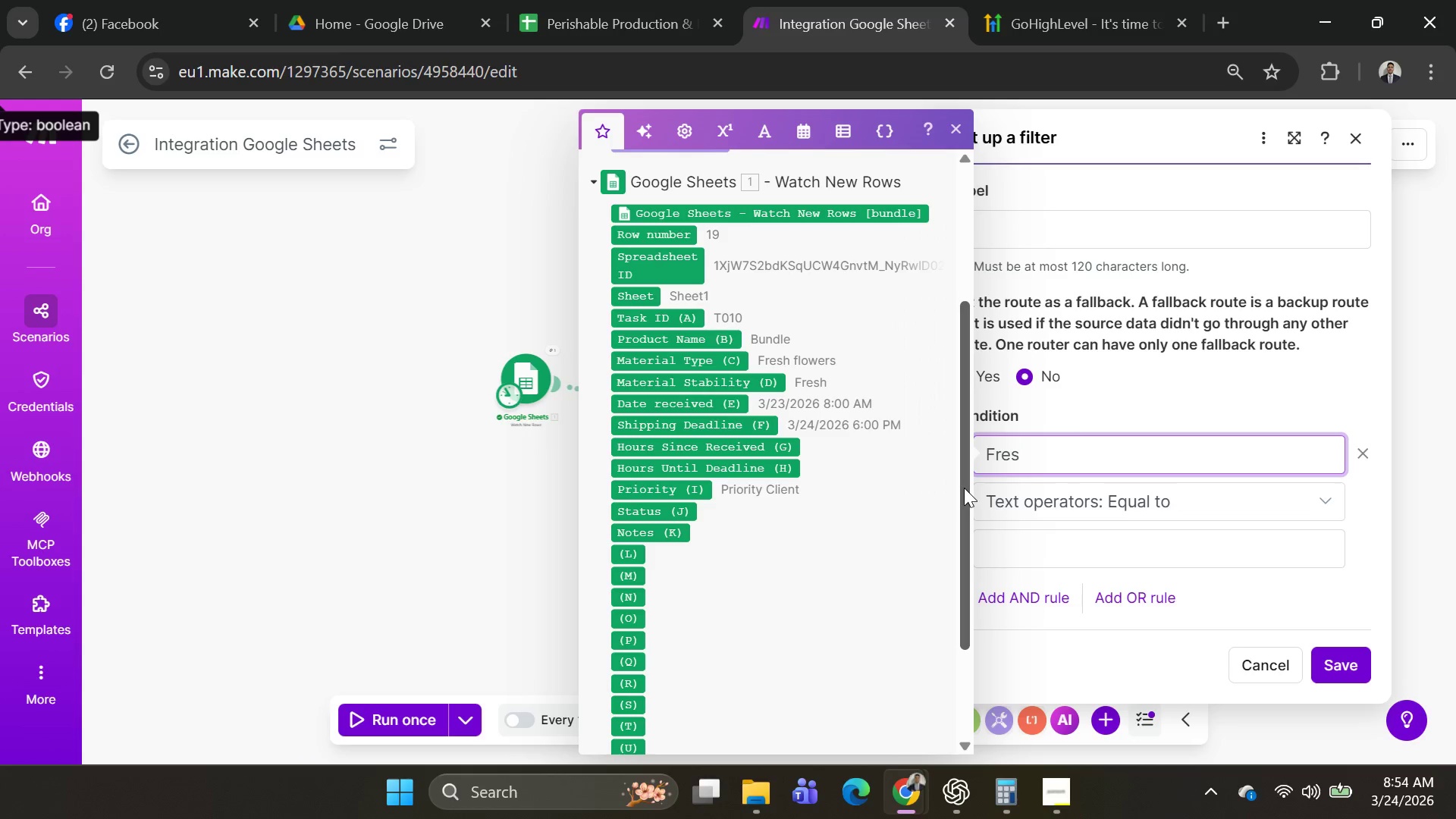 
key(H)
 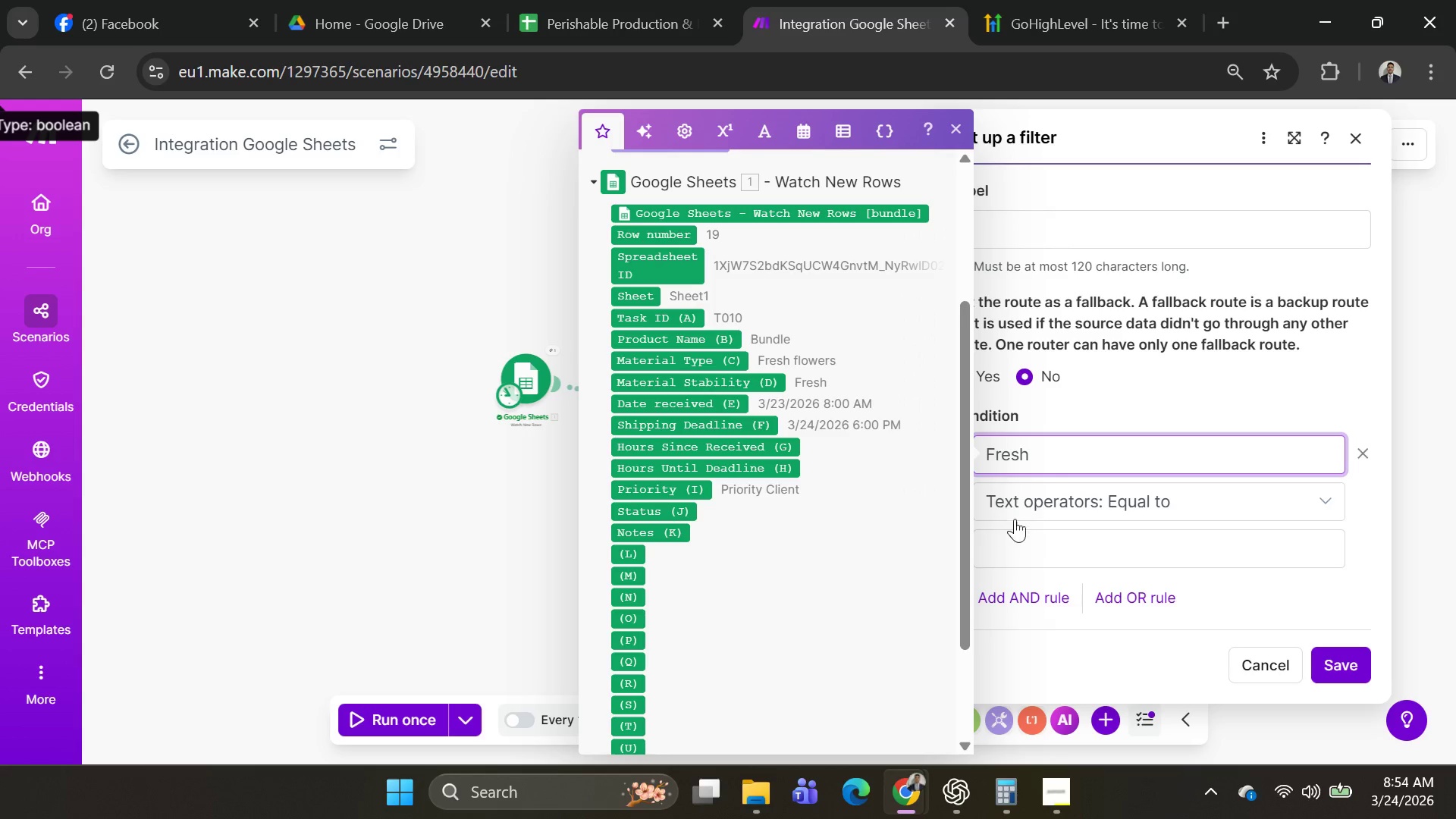 
mouse_move([1062, 537])
 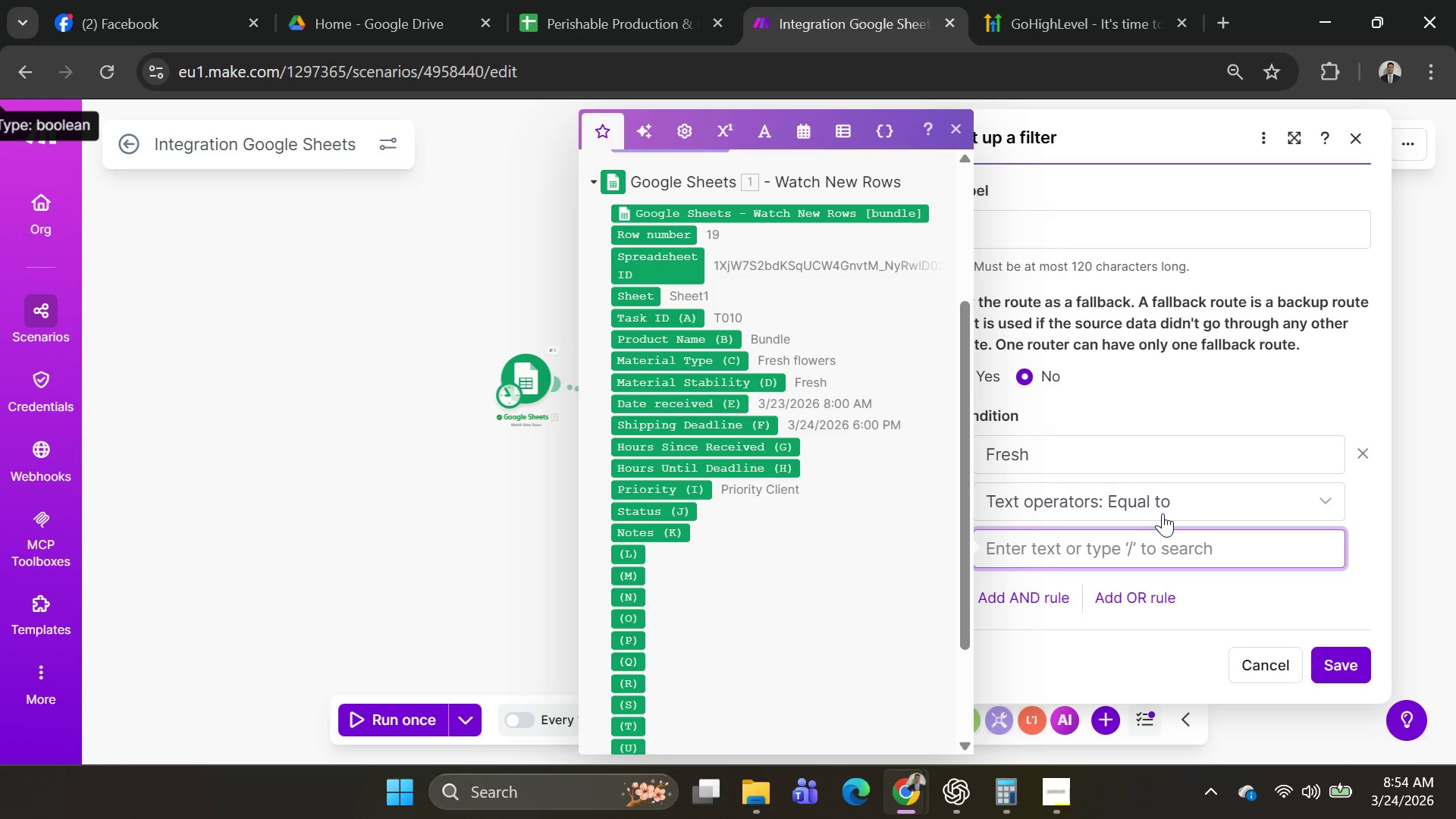 
left_click([1167, 513])
 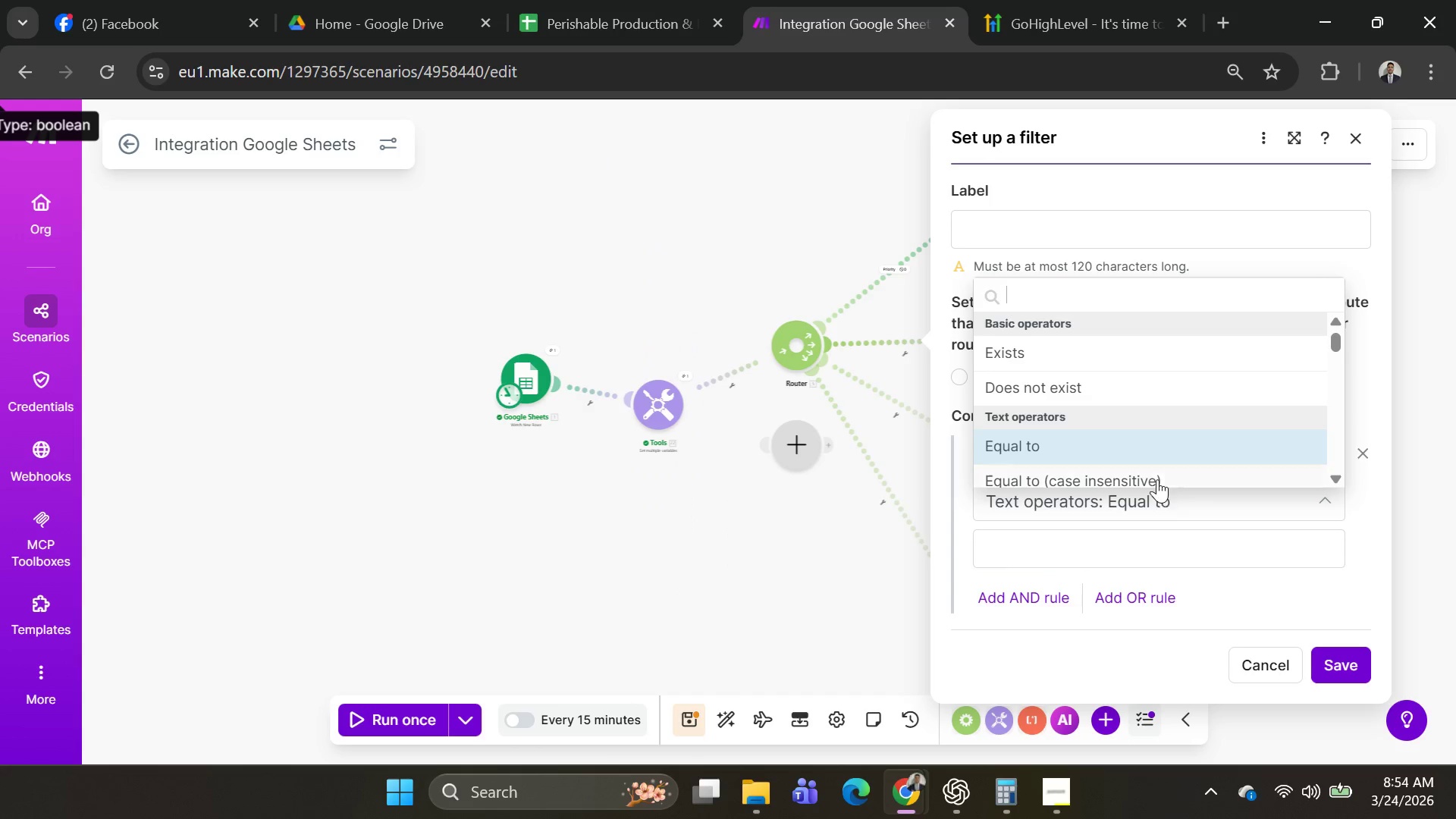 
scroll: coordinate [1161, 452], scroll_direction: down, amount: 22.0
 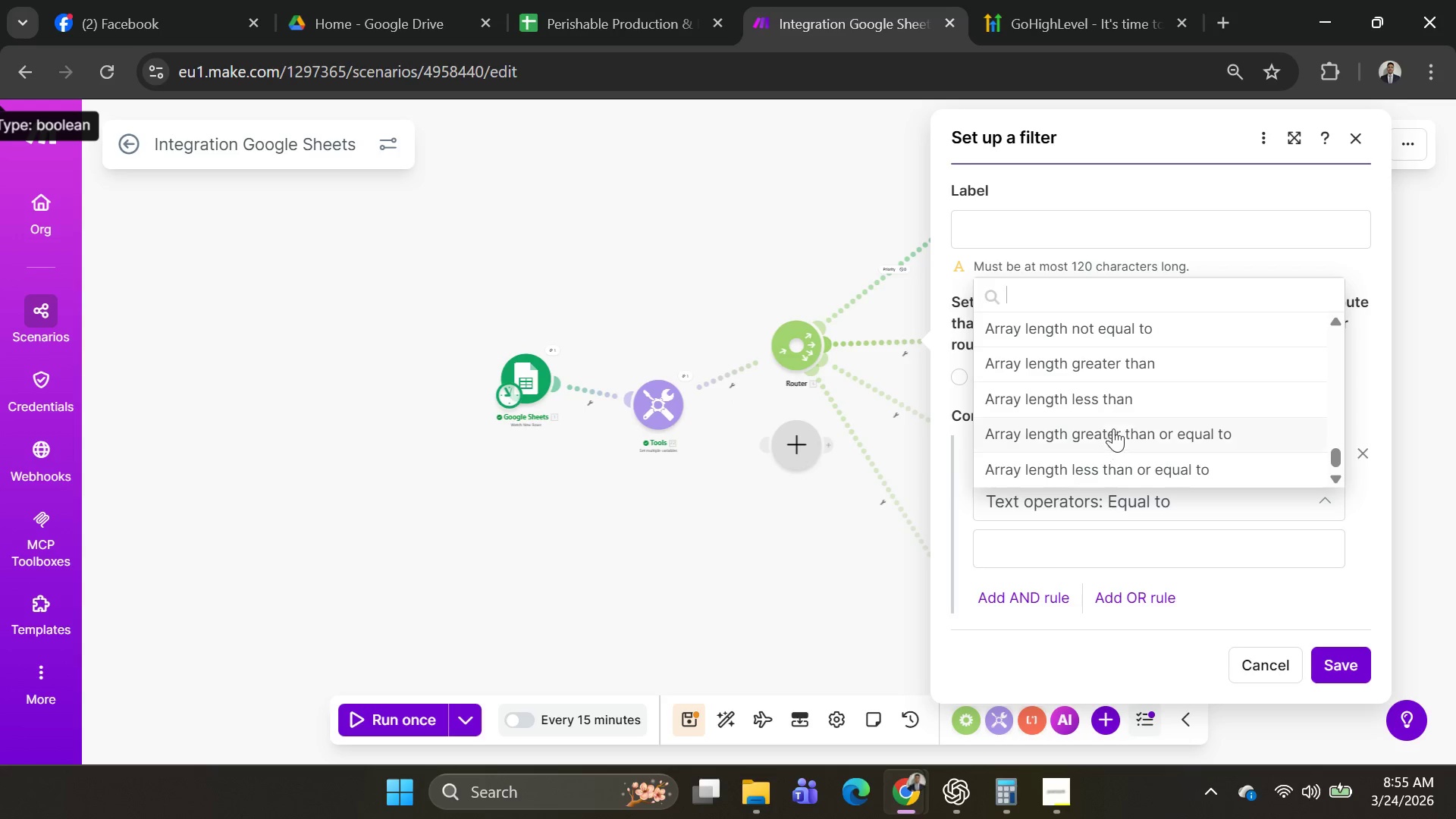 
scroll: coordinate [1158, 369], scroll_direction: up, amount: 1.0
 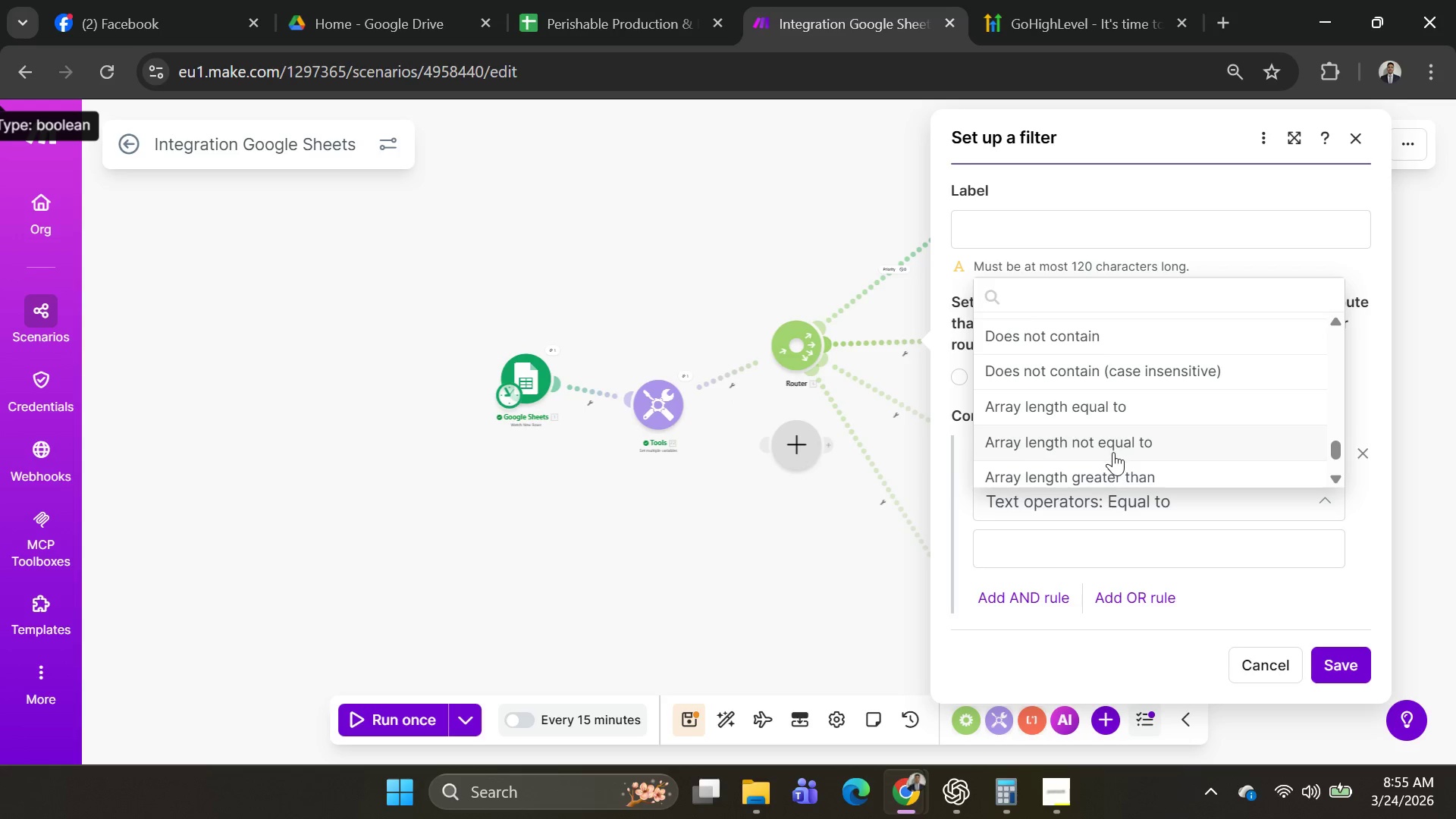 
scroll: coordinate [1100, 415], scroll_direction: down, amount: 1.0
 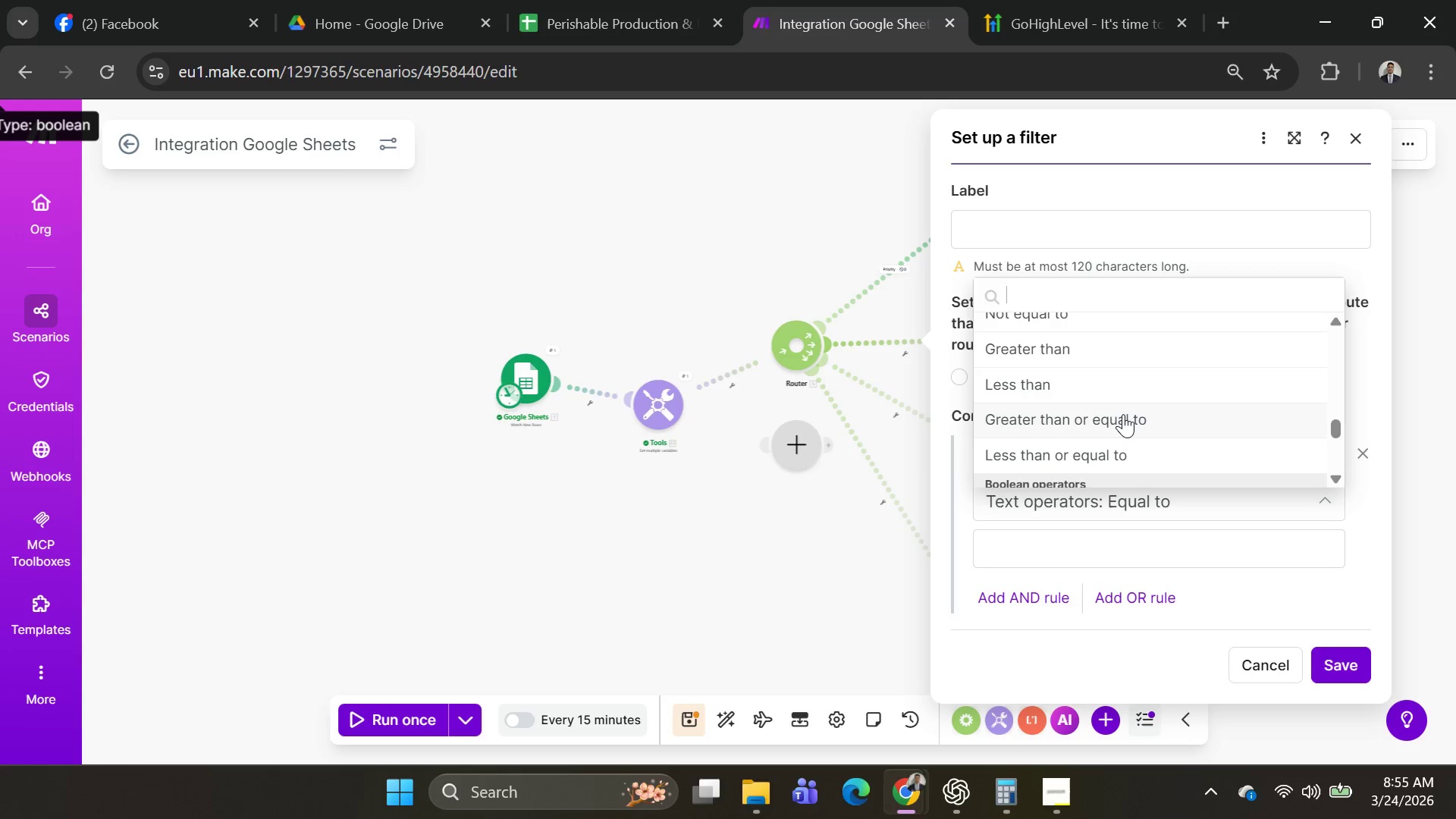 
scroll: coordinate [1123, 414], scroll_direction: up, amount: 1.0
 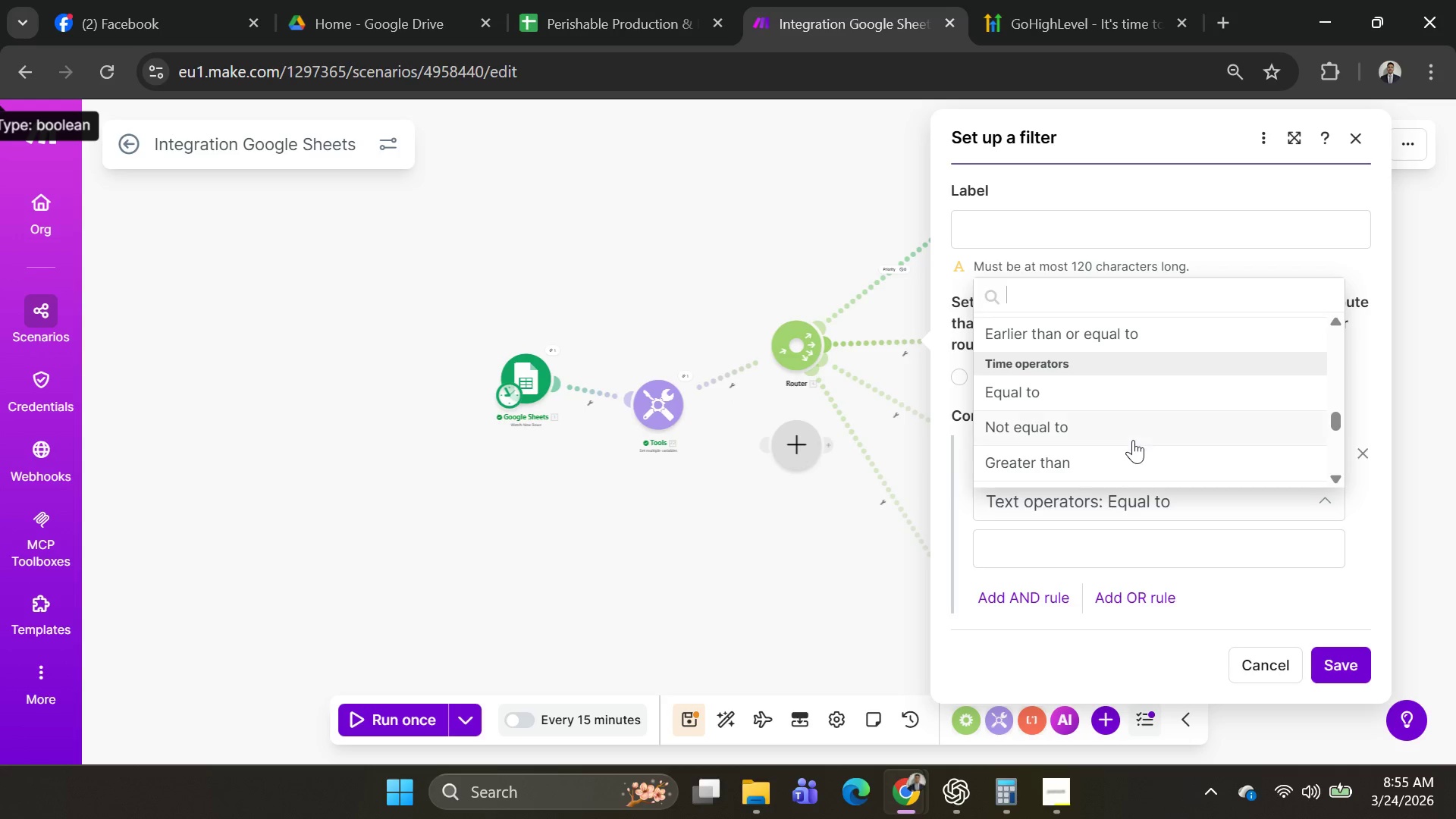 
scroll: coordinate [1133, 440], scroll_direction: down, amount: 1.0
 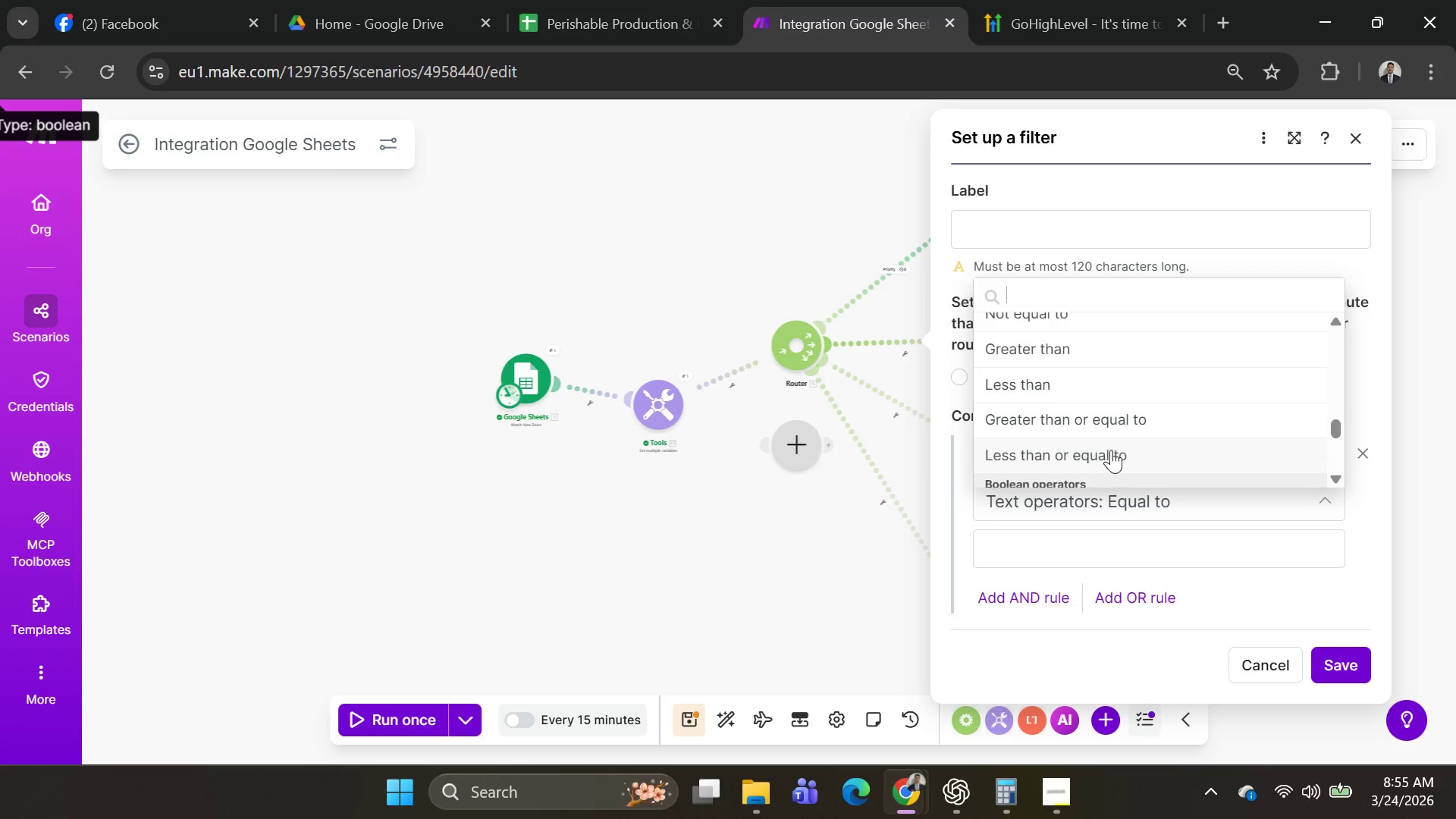 
left_click([1100, 452])
 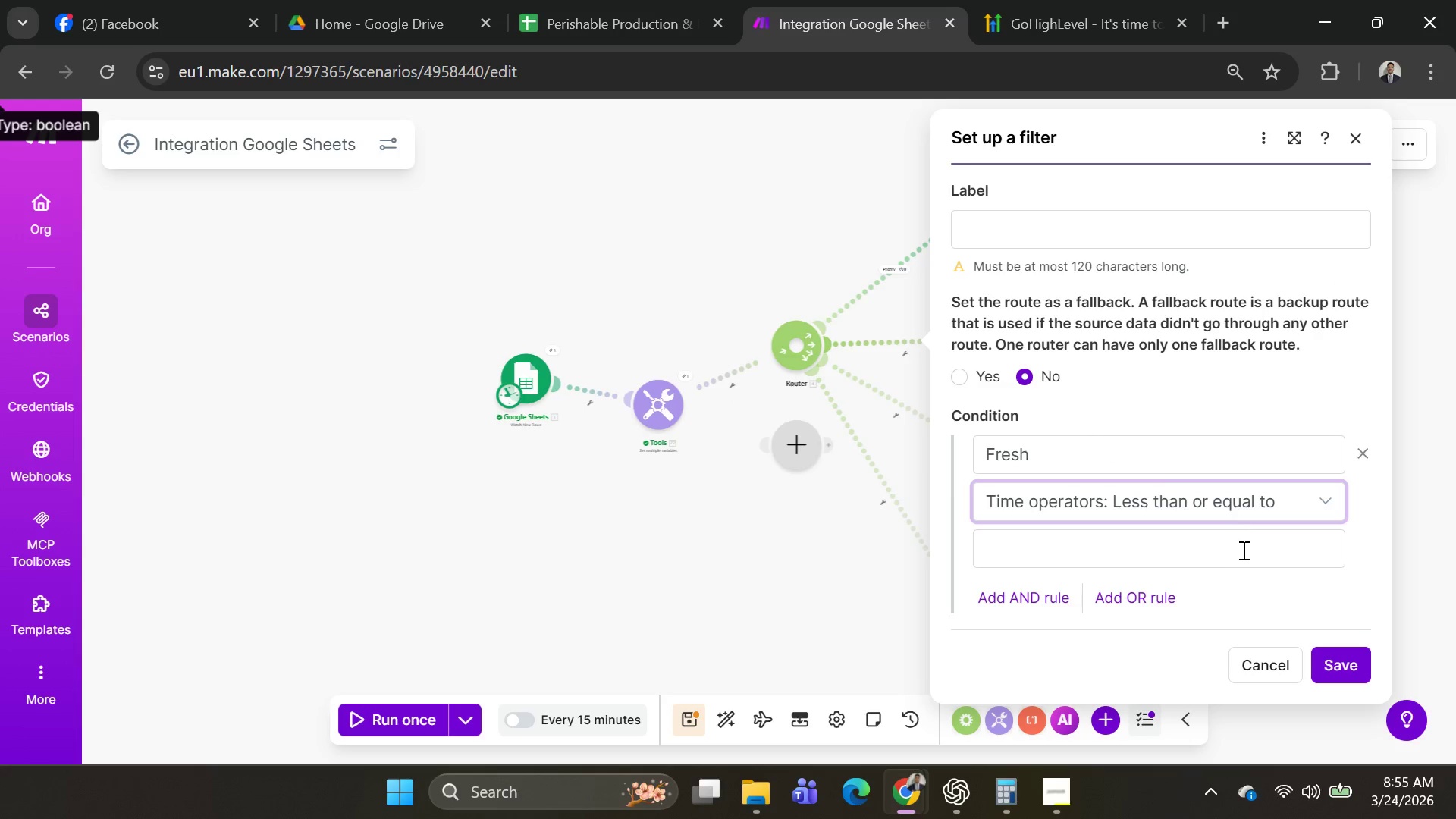 
left_click([1244, 557])
 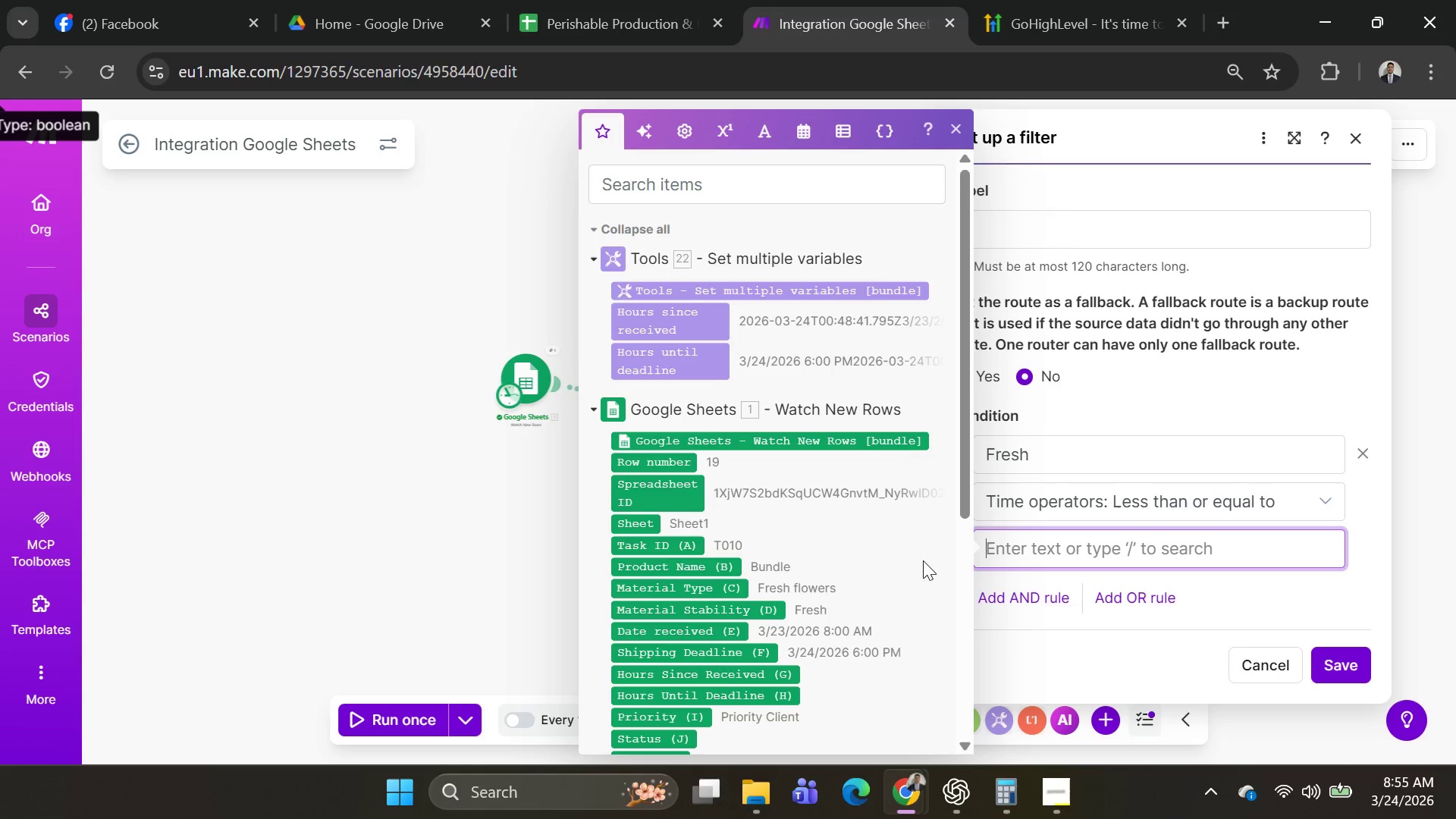 
type(24)
 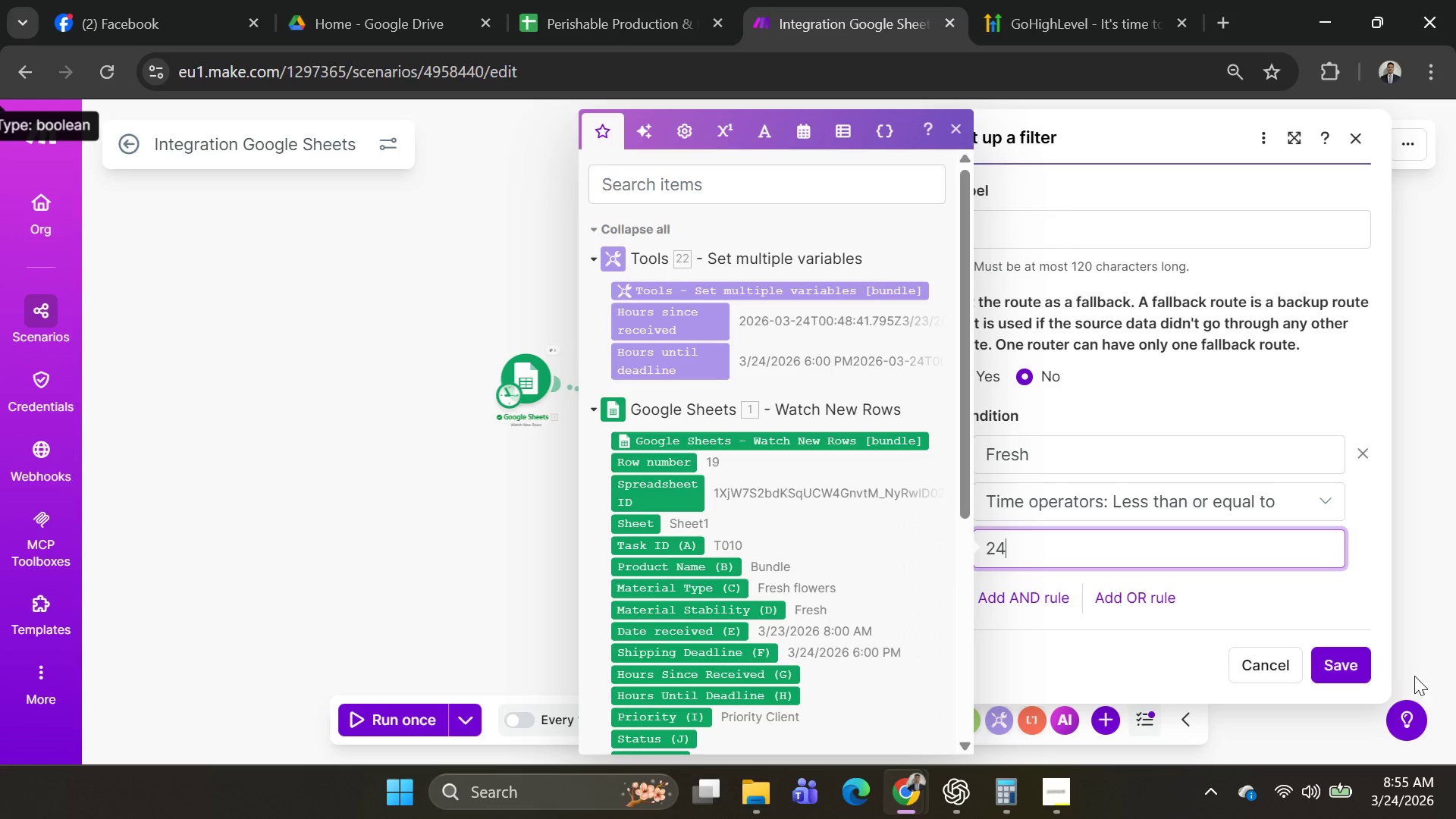 
left_click([1366, 664])
 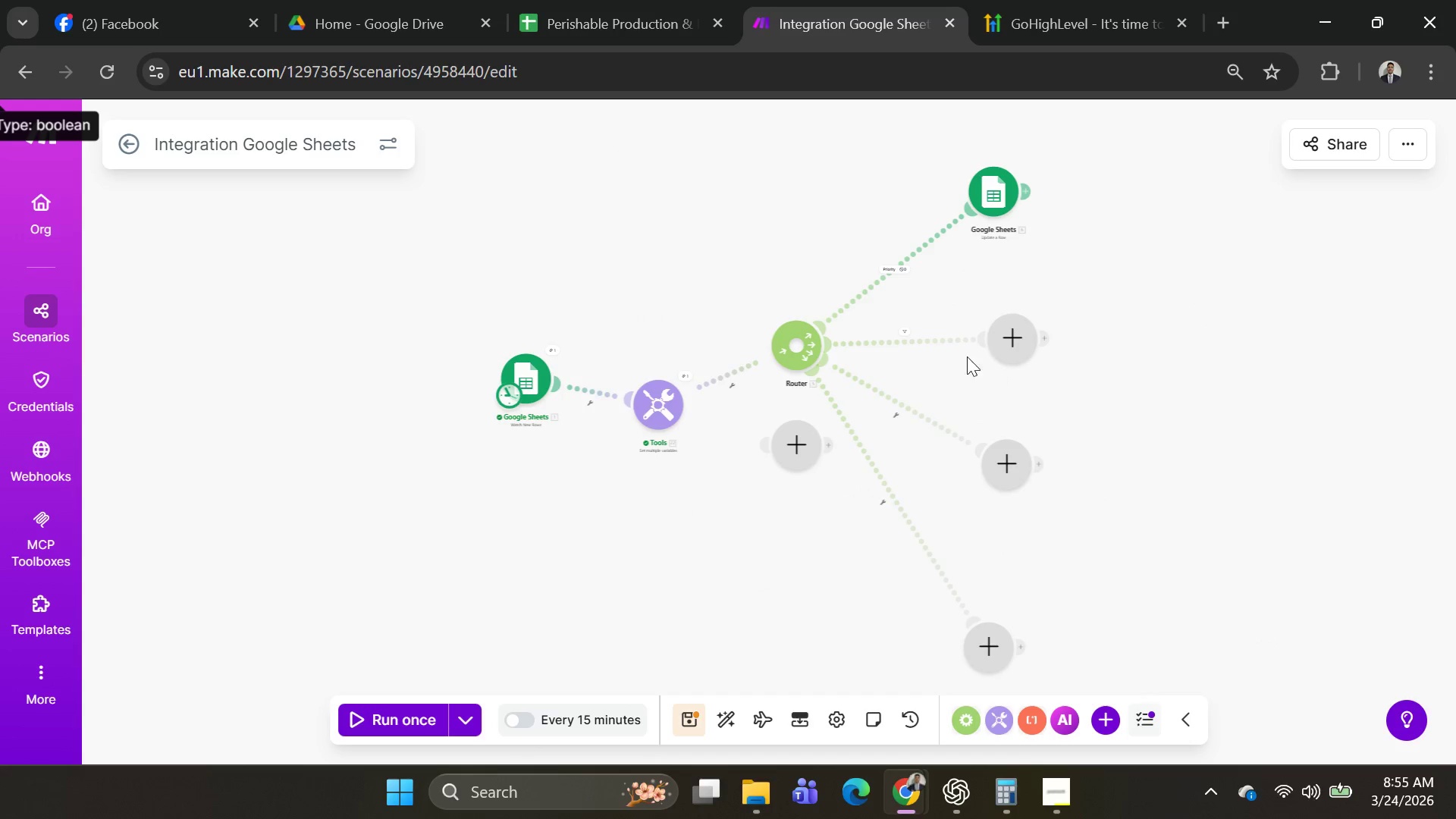 
left_click([912, 335])
 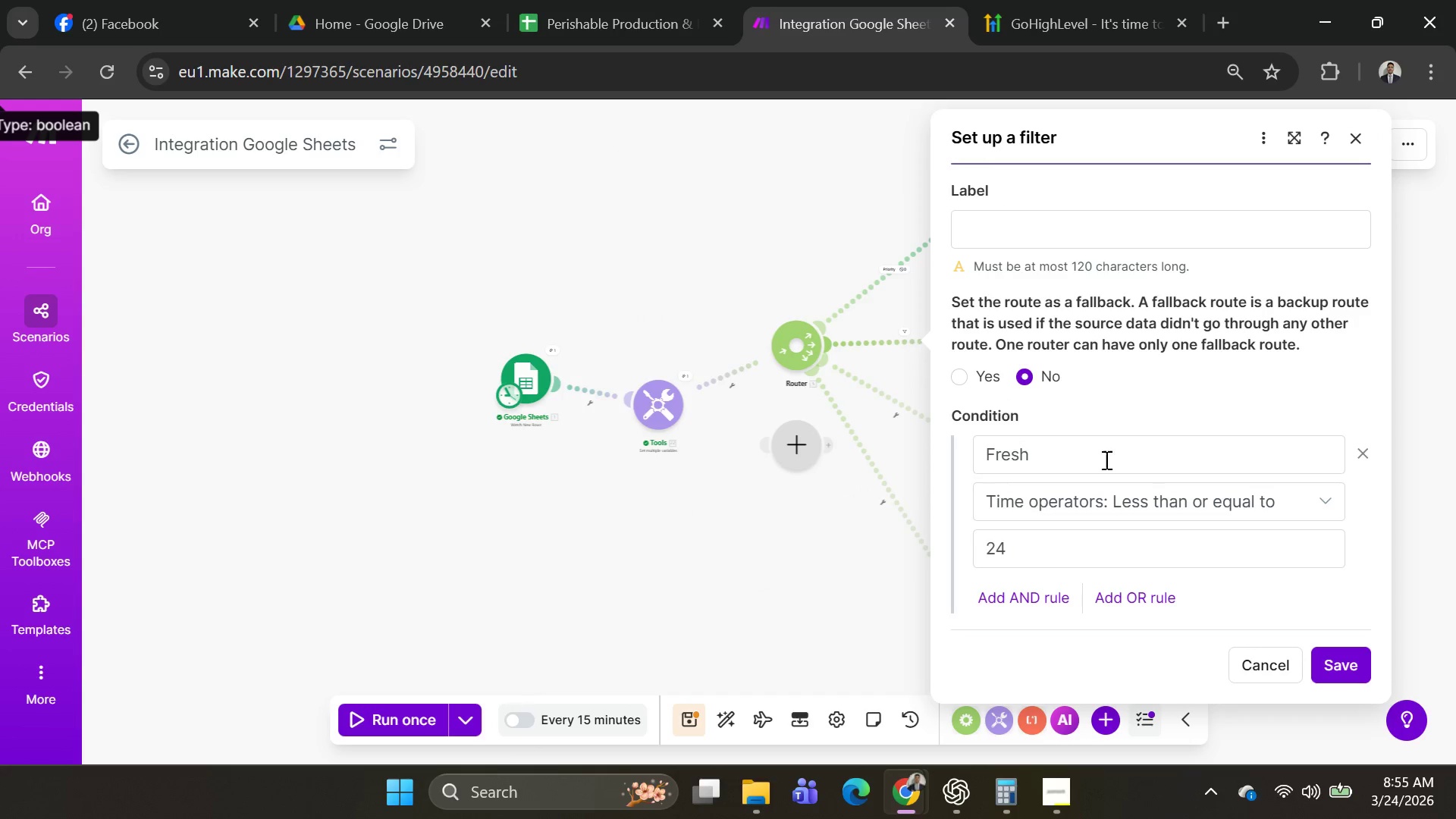 
left_click([1106, 463])
 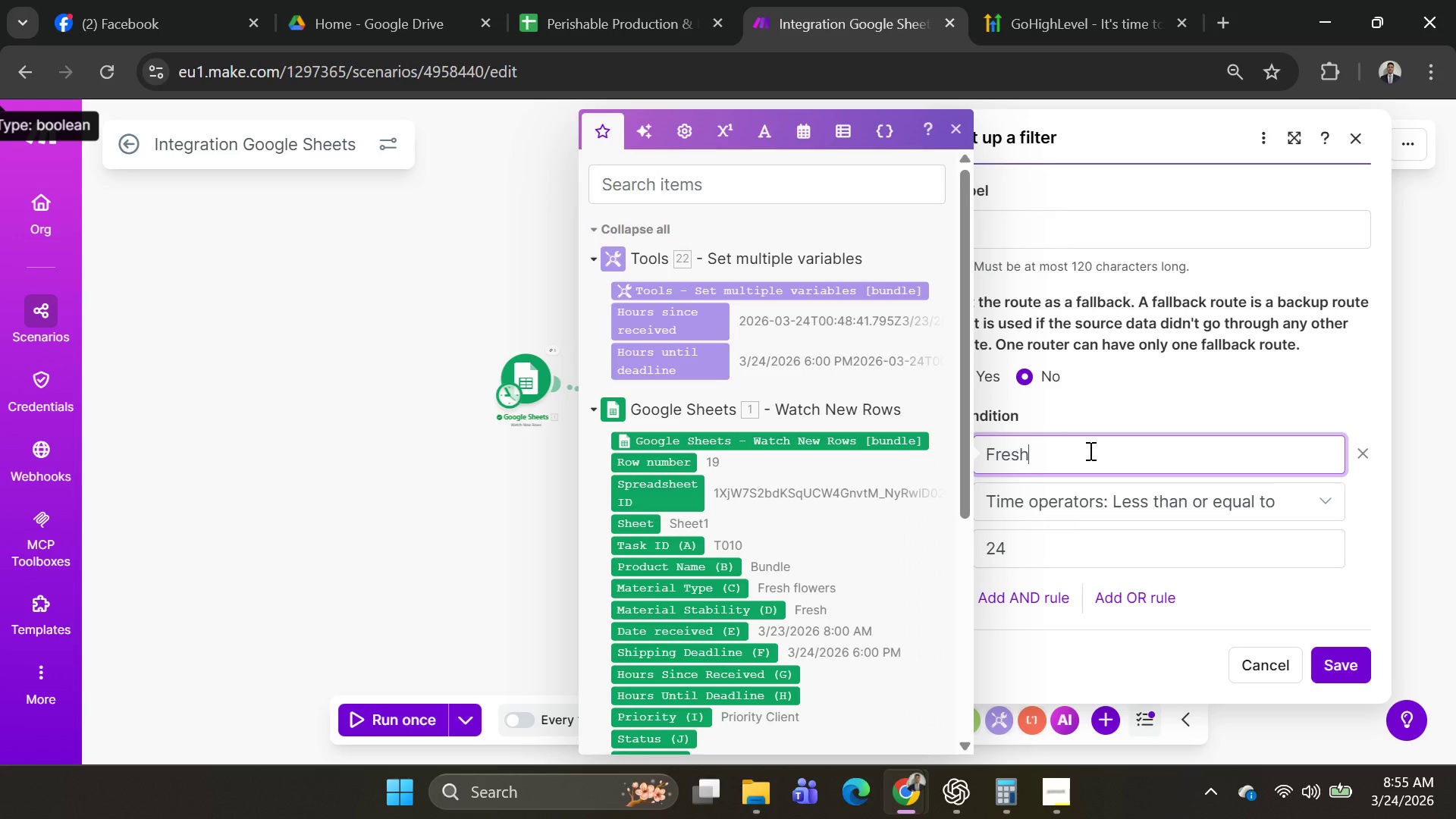 
key(Backspace)
 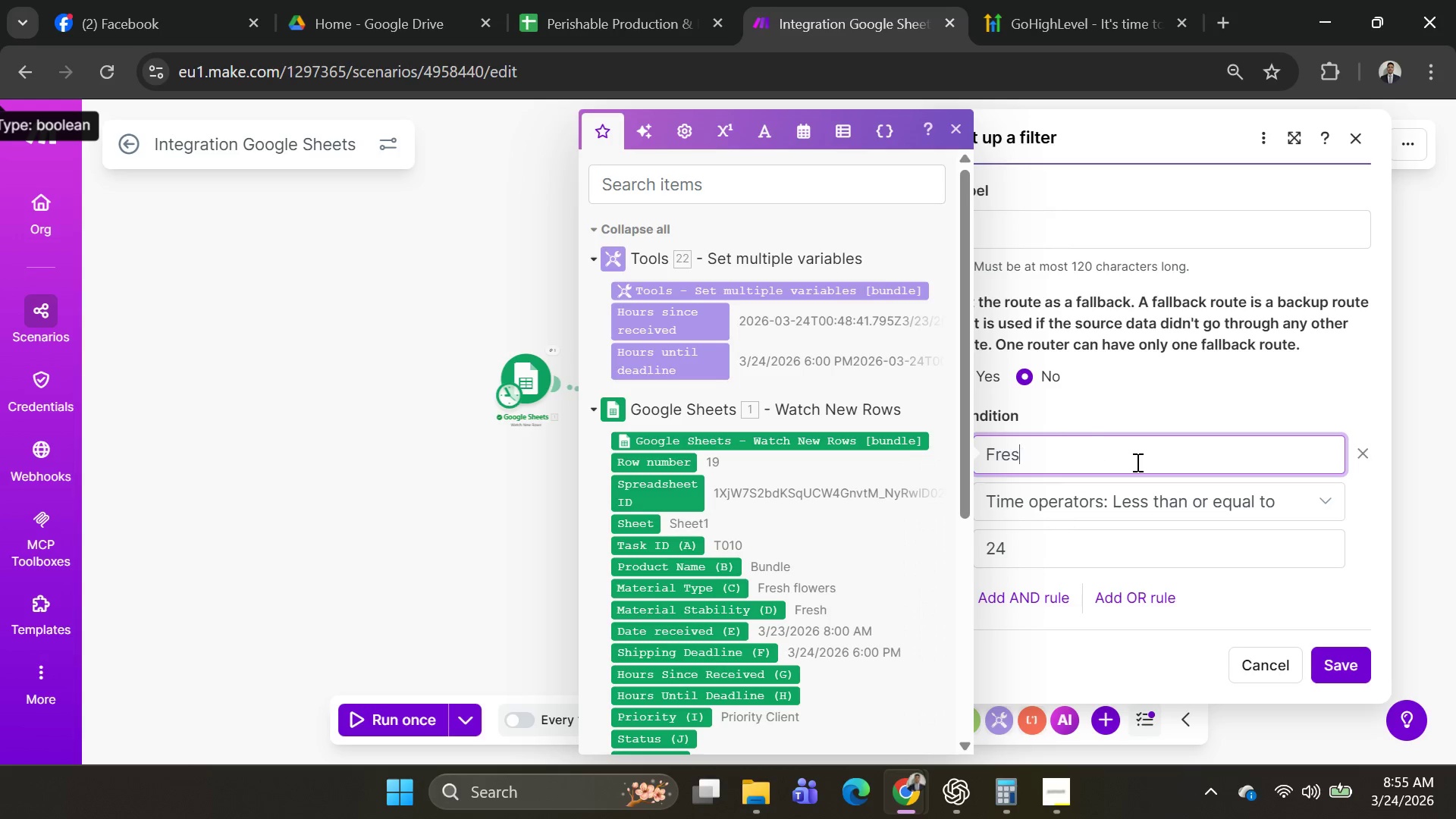 
key(Backspace)
 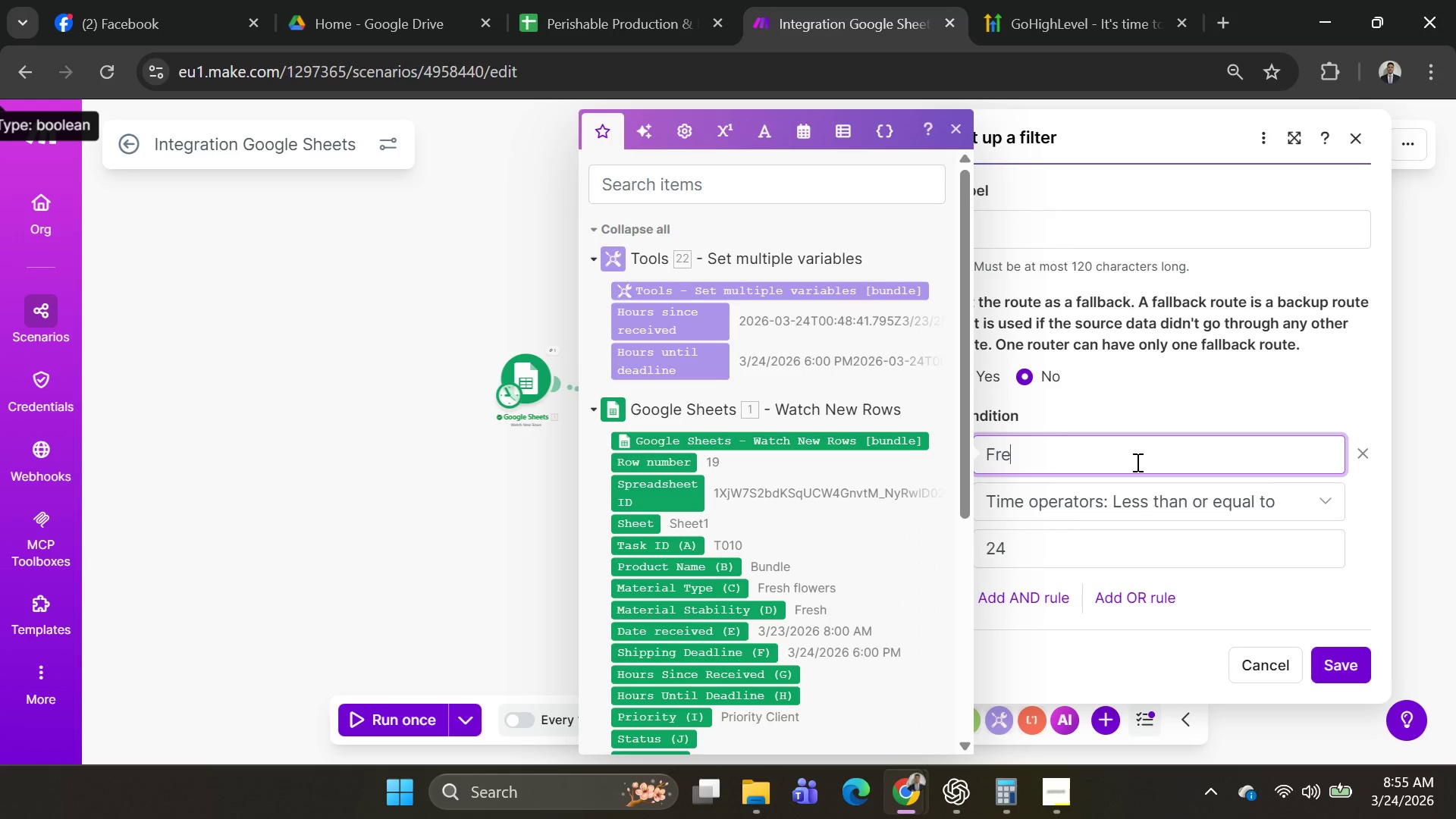 
key(Backspace)
 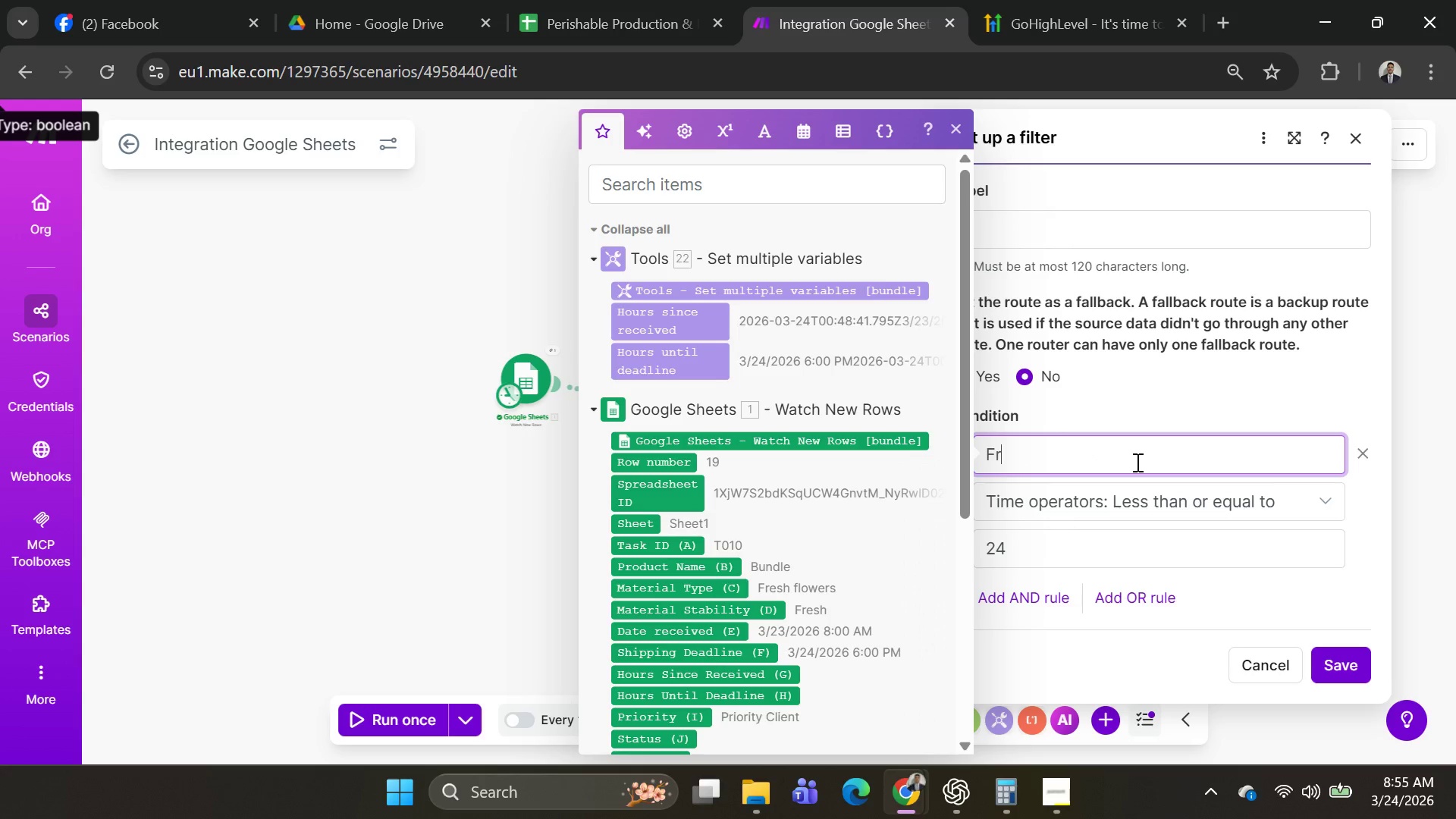 
key(Backspace)
 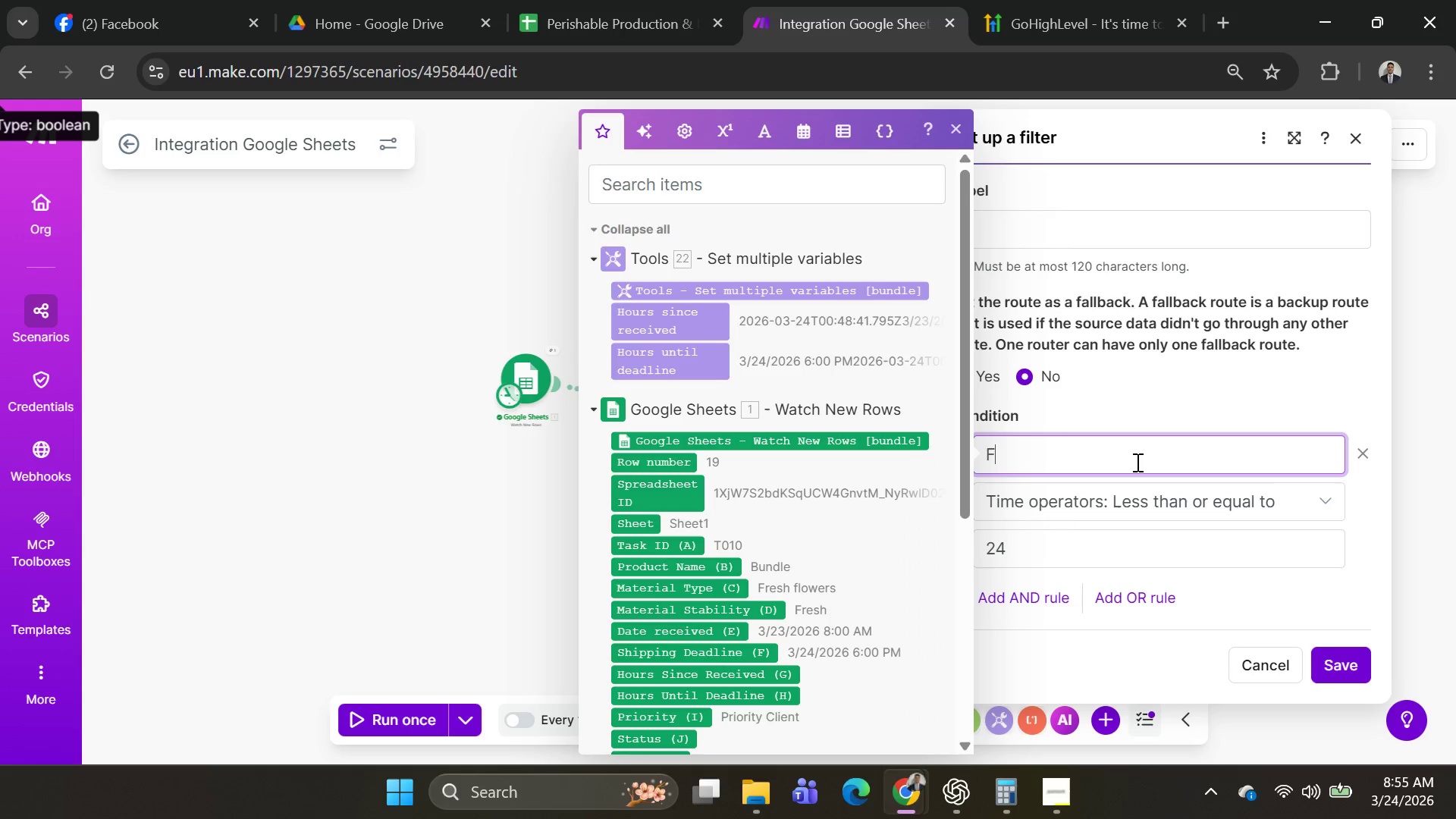 
key(Backspace)
 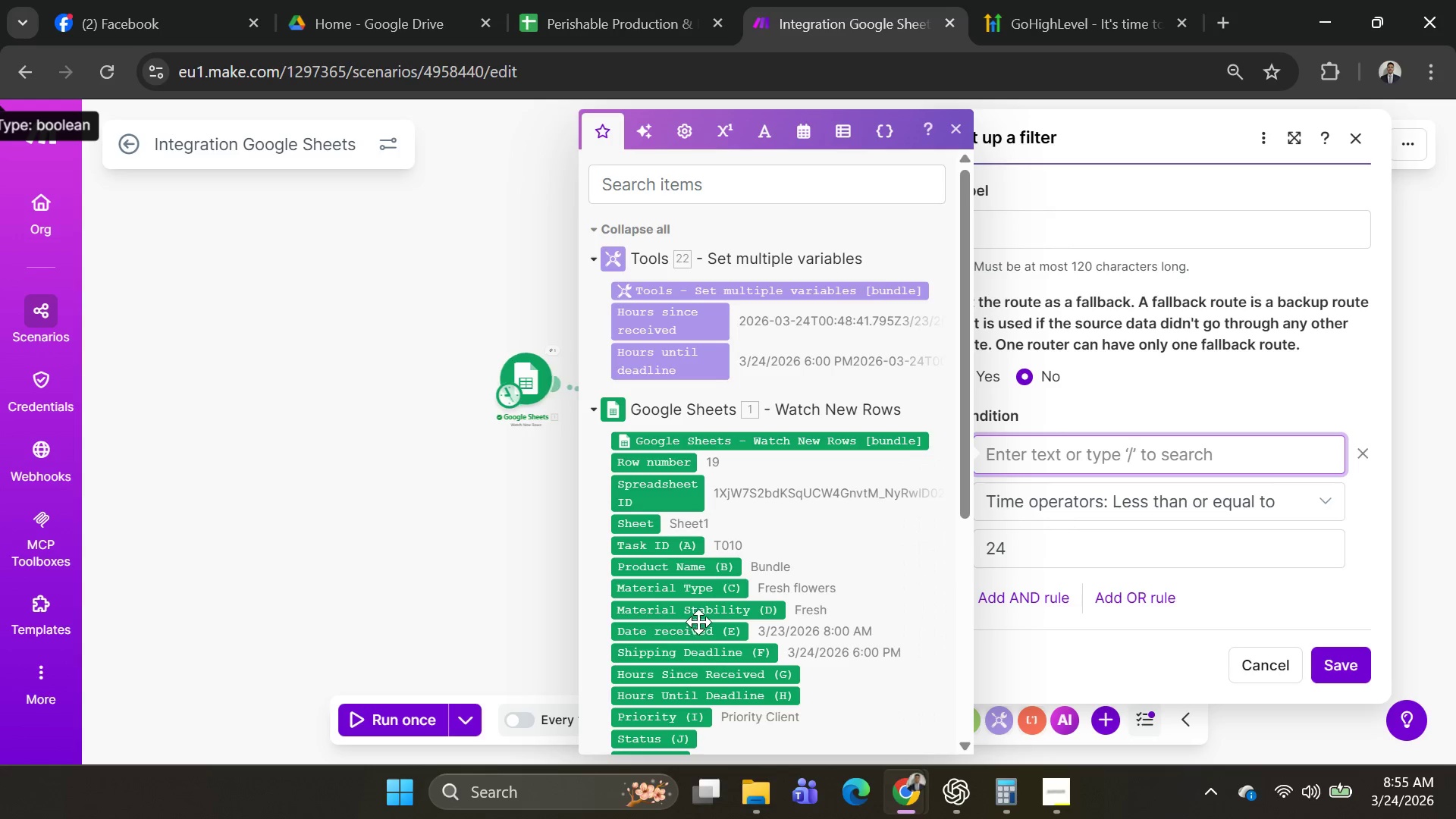 
left_click([701, 610])
 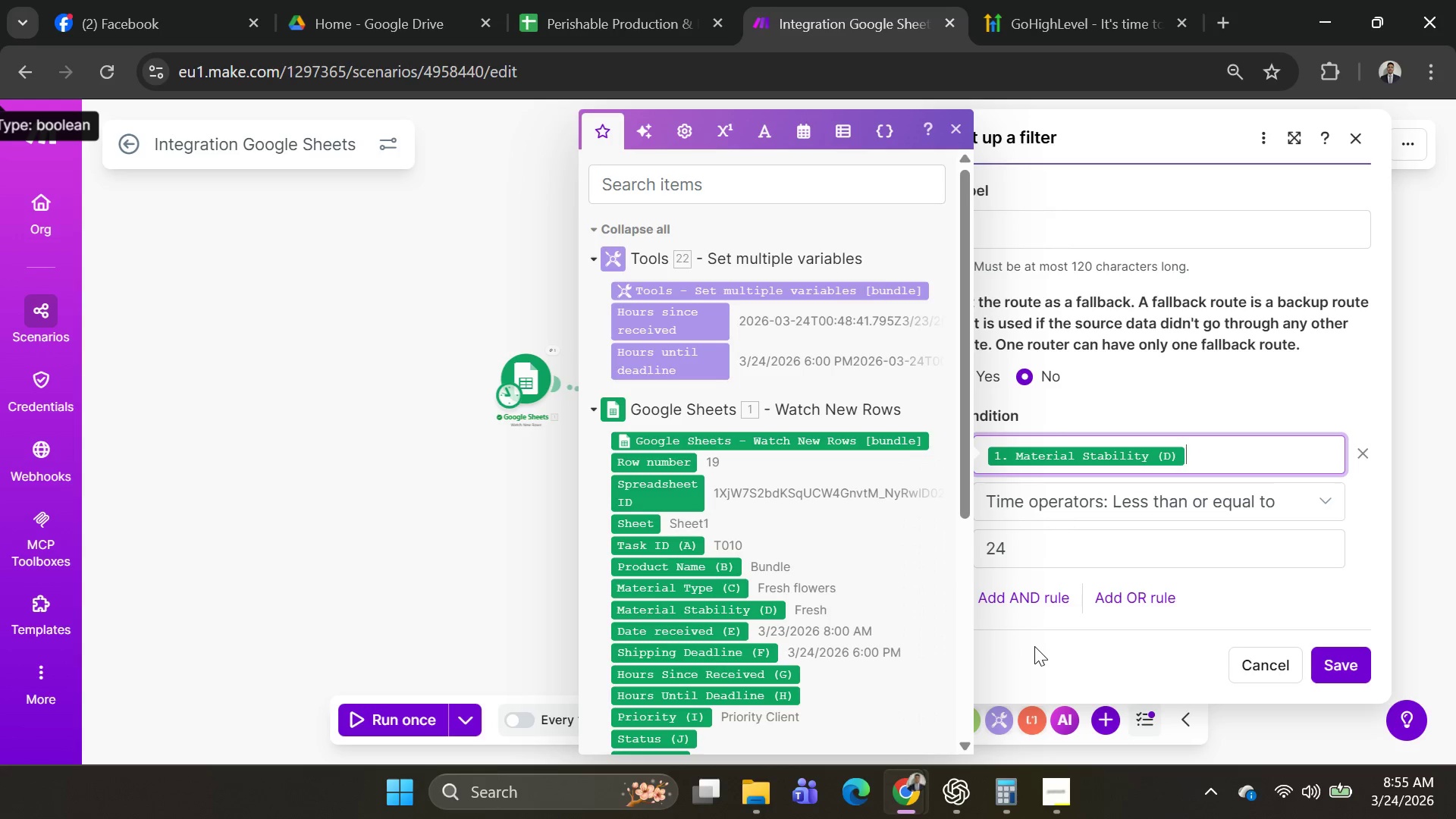 
wait(27.42)
 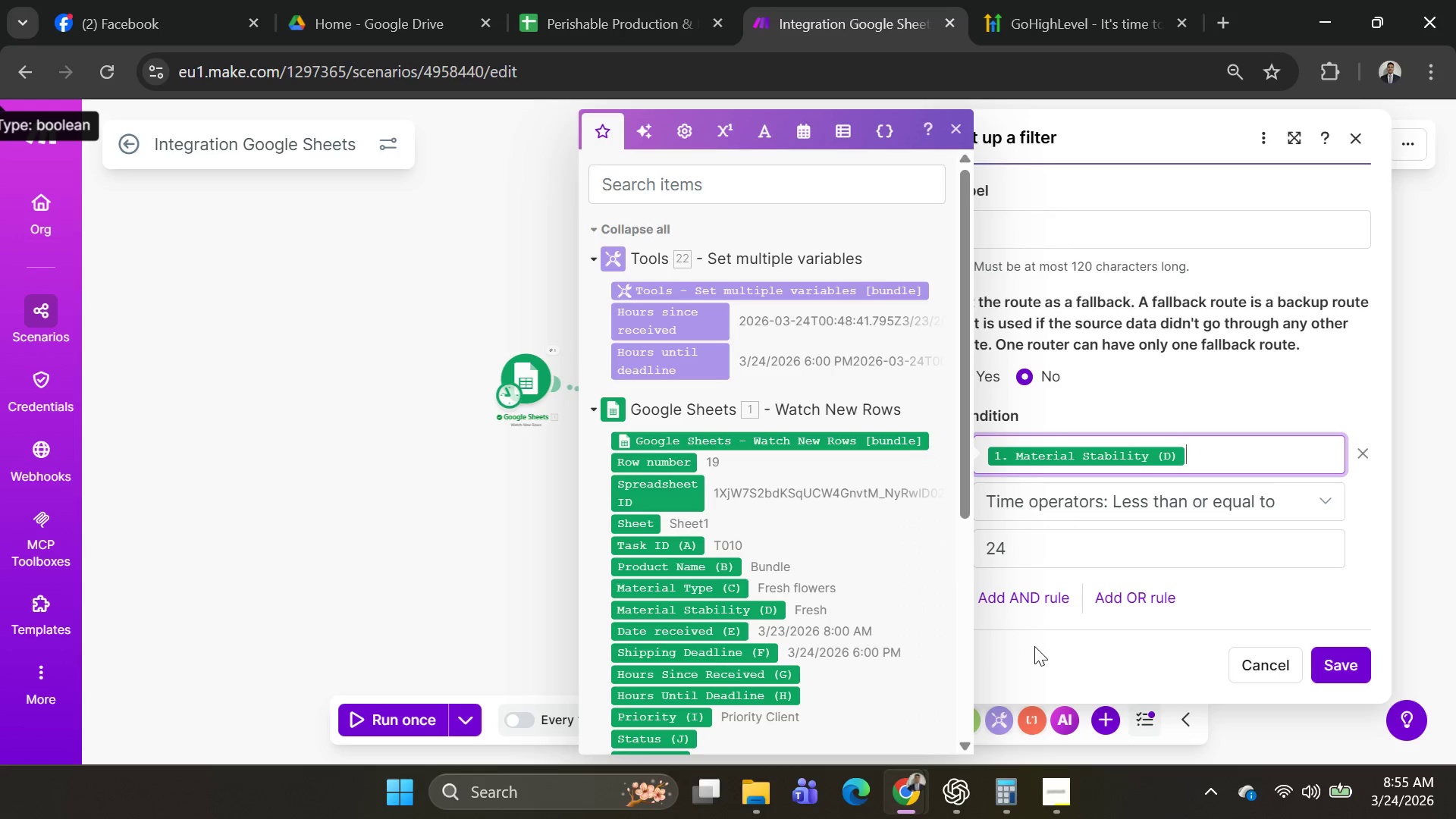 
left_click([529, 560])
 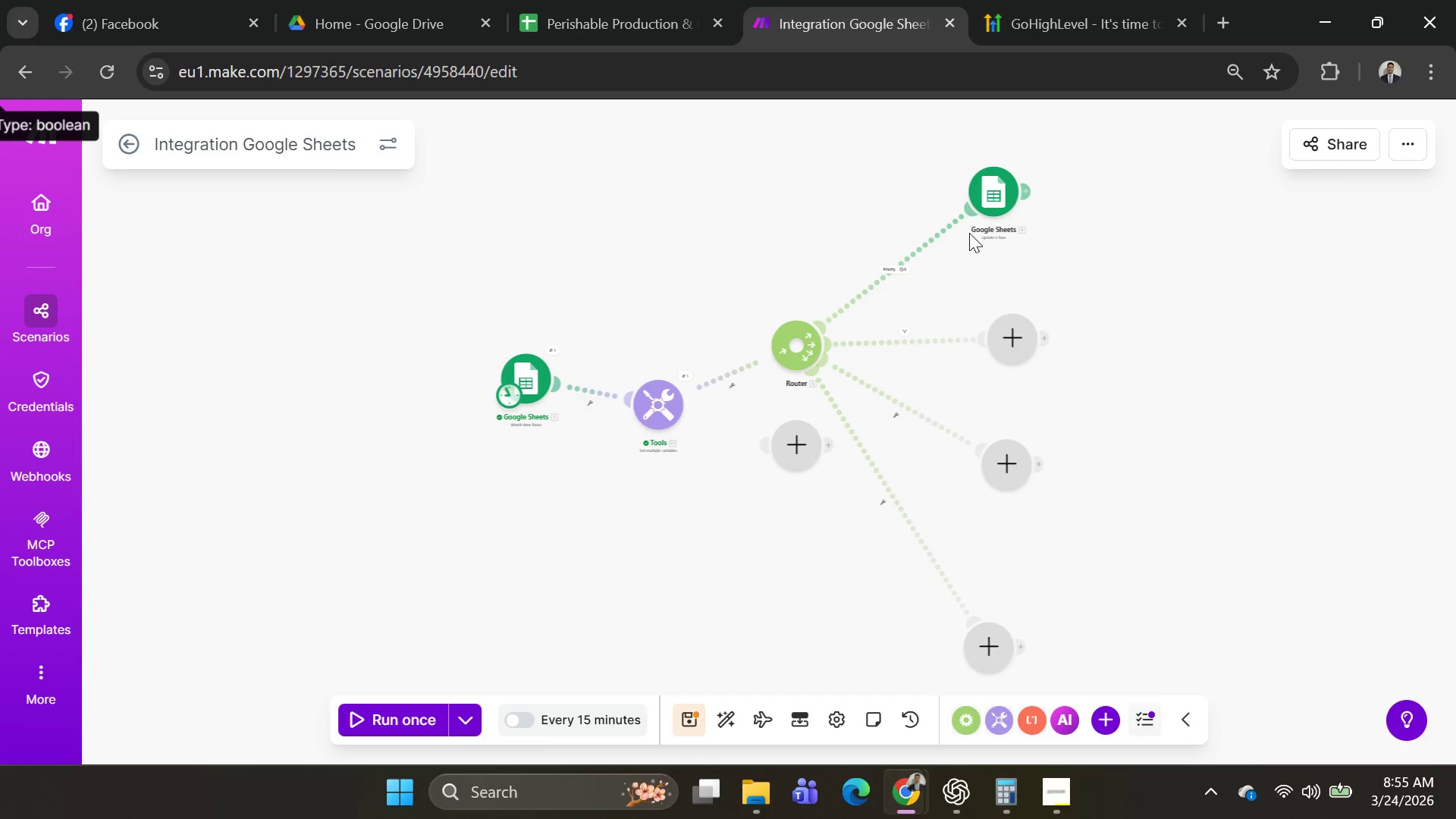 
left_click([989, 193])
 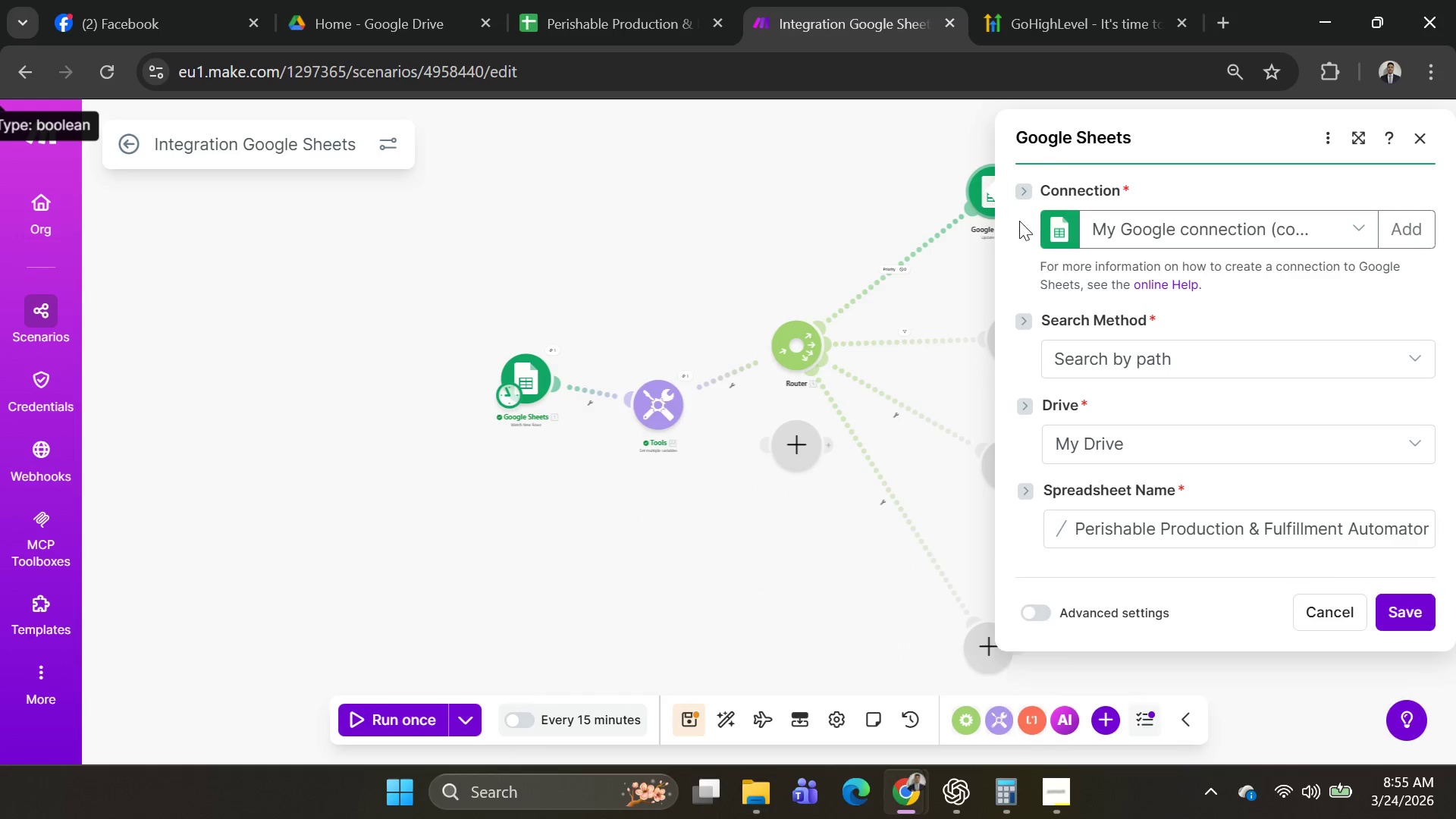 
scroll: coordinate [1225, 401], scroll_direction: down, amount: 3.0
 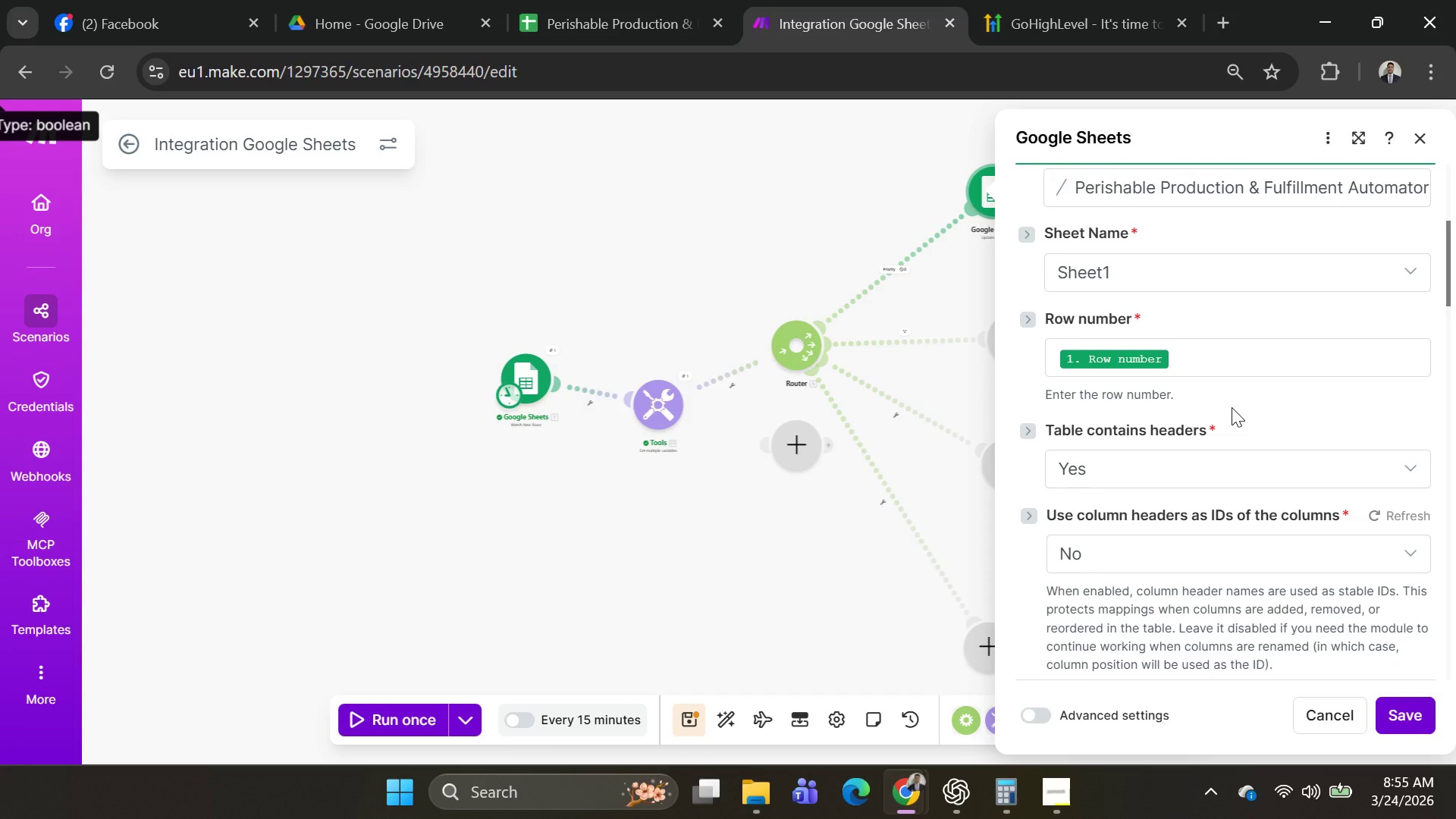 
scroll: coordinate [1232, 407], scroll_direction: up, amount: 1.0
 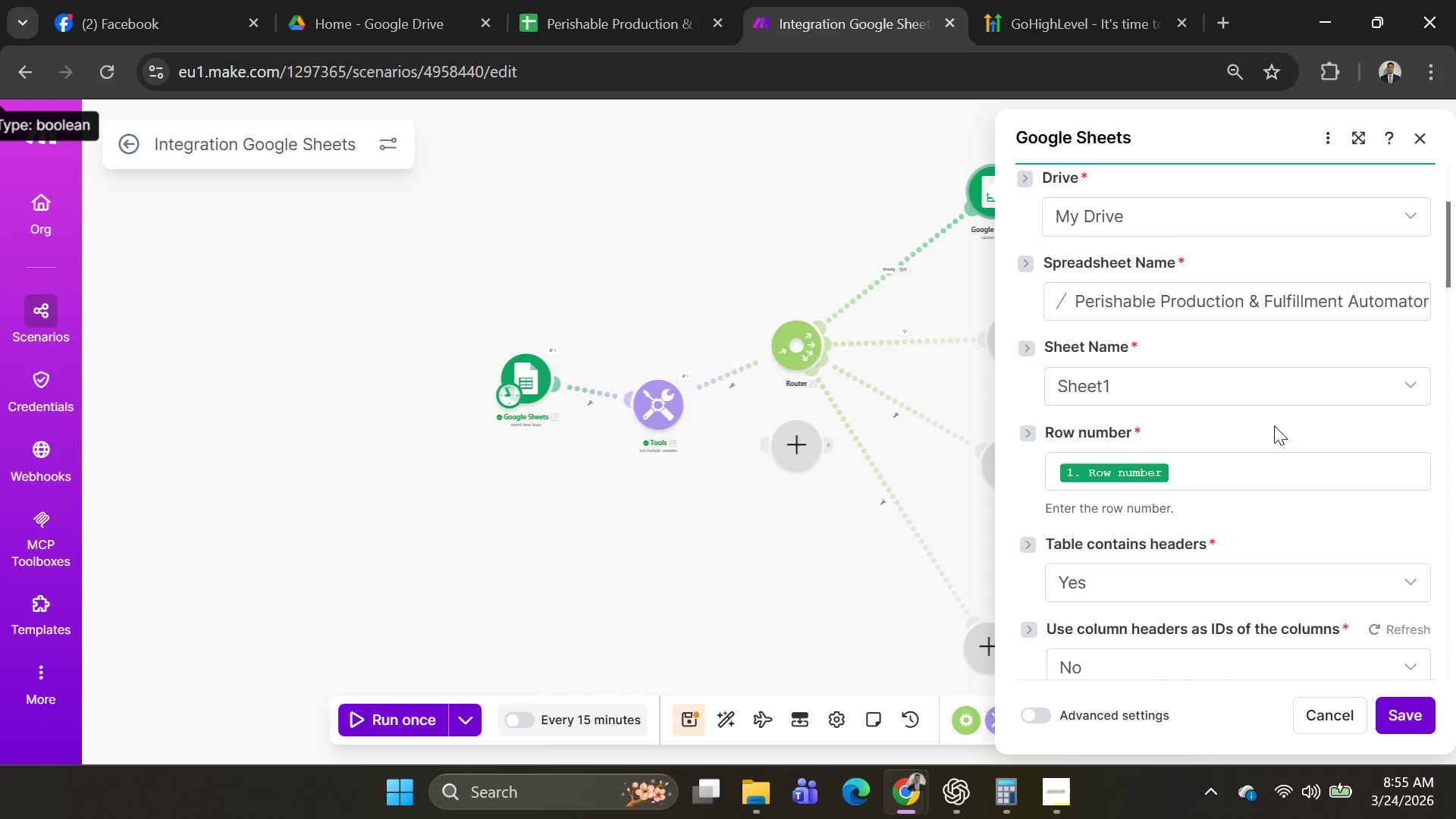 
scroll: coordinate [1274, 433], scroll_direction: down, amount: 11.0
 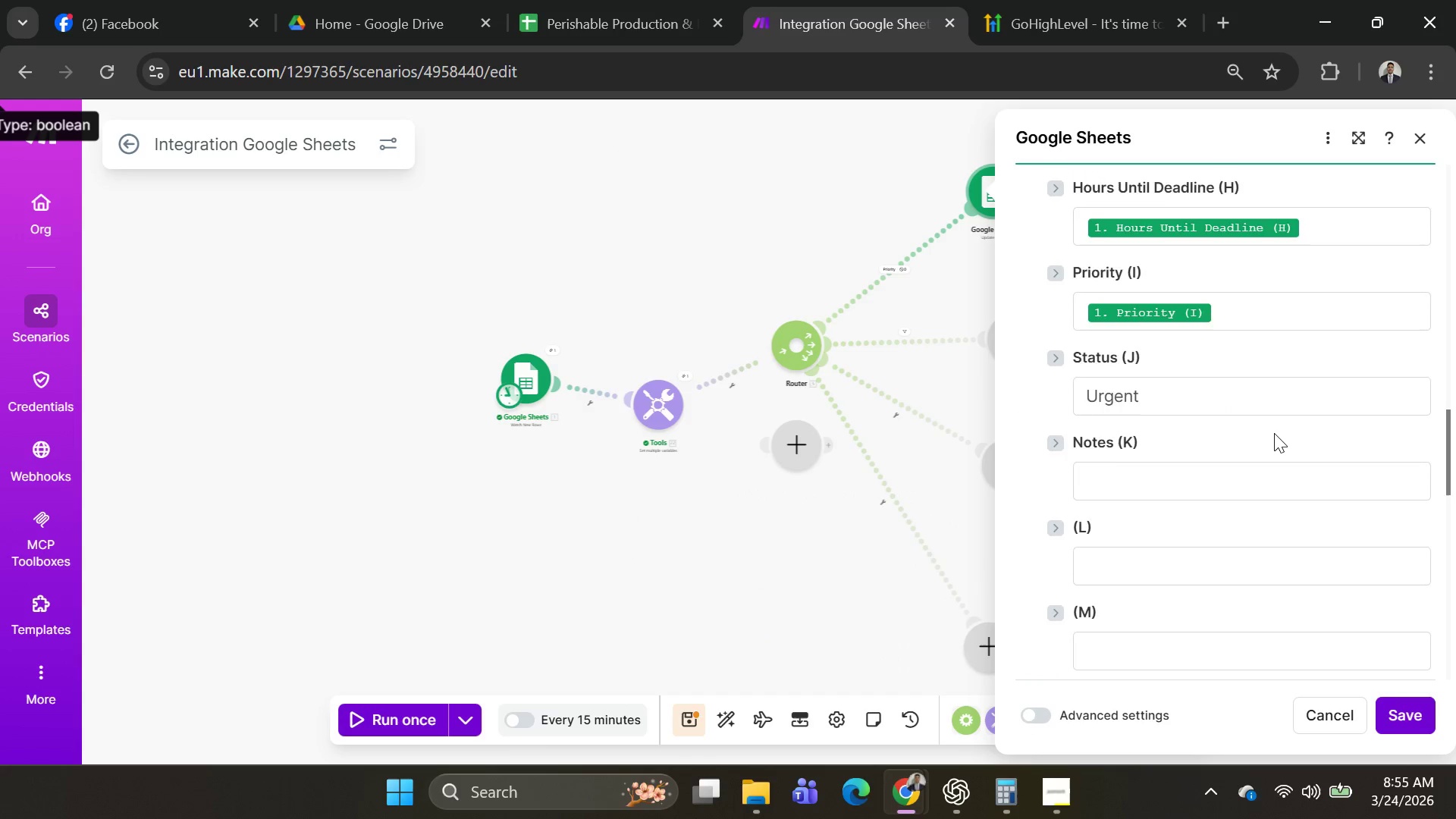 
scroll: coordinate [1274, 433], scroll_direction: up, amount: 2.0
 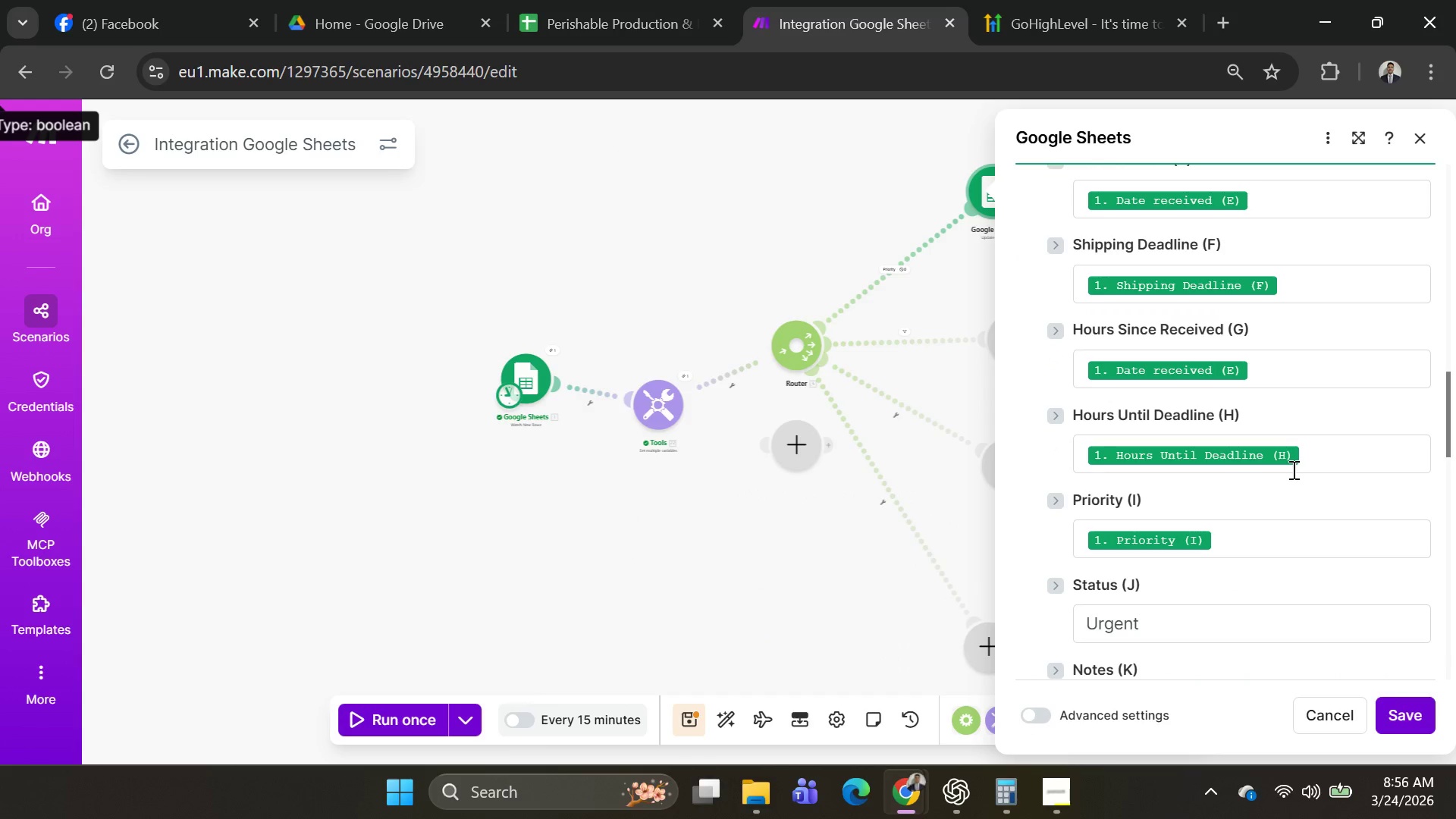 
scroll: coordinate [1300, 483], scroll_direction: down, amount: 3.0
 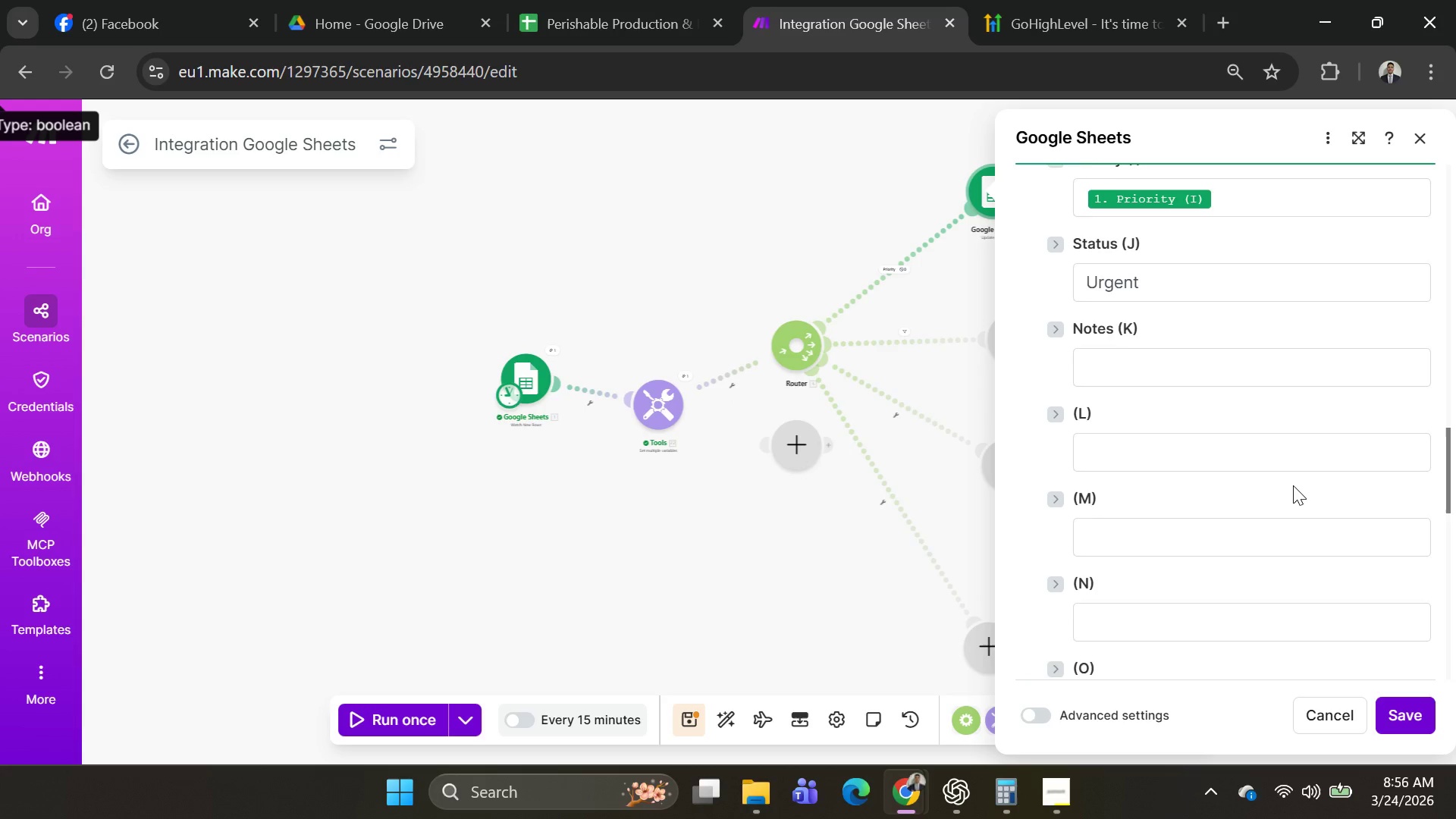 
scroll: coordinate [1291, 485], scroll_direction: up, amount: 3.0
 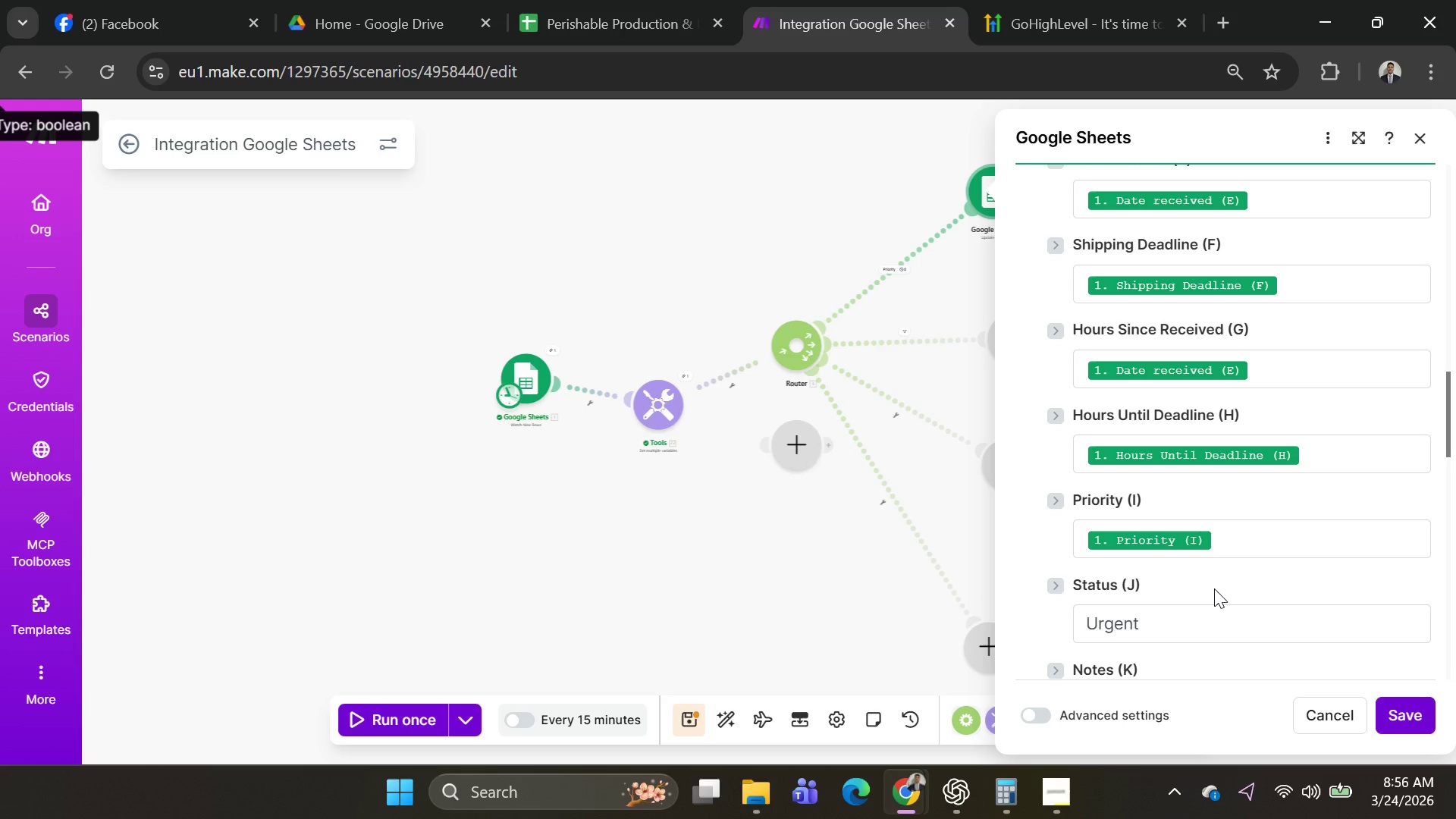 
wait(17.9)
 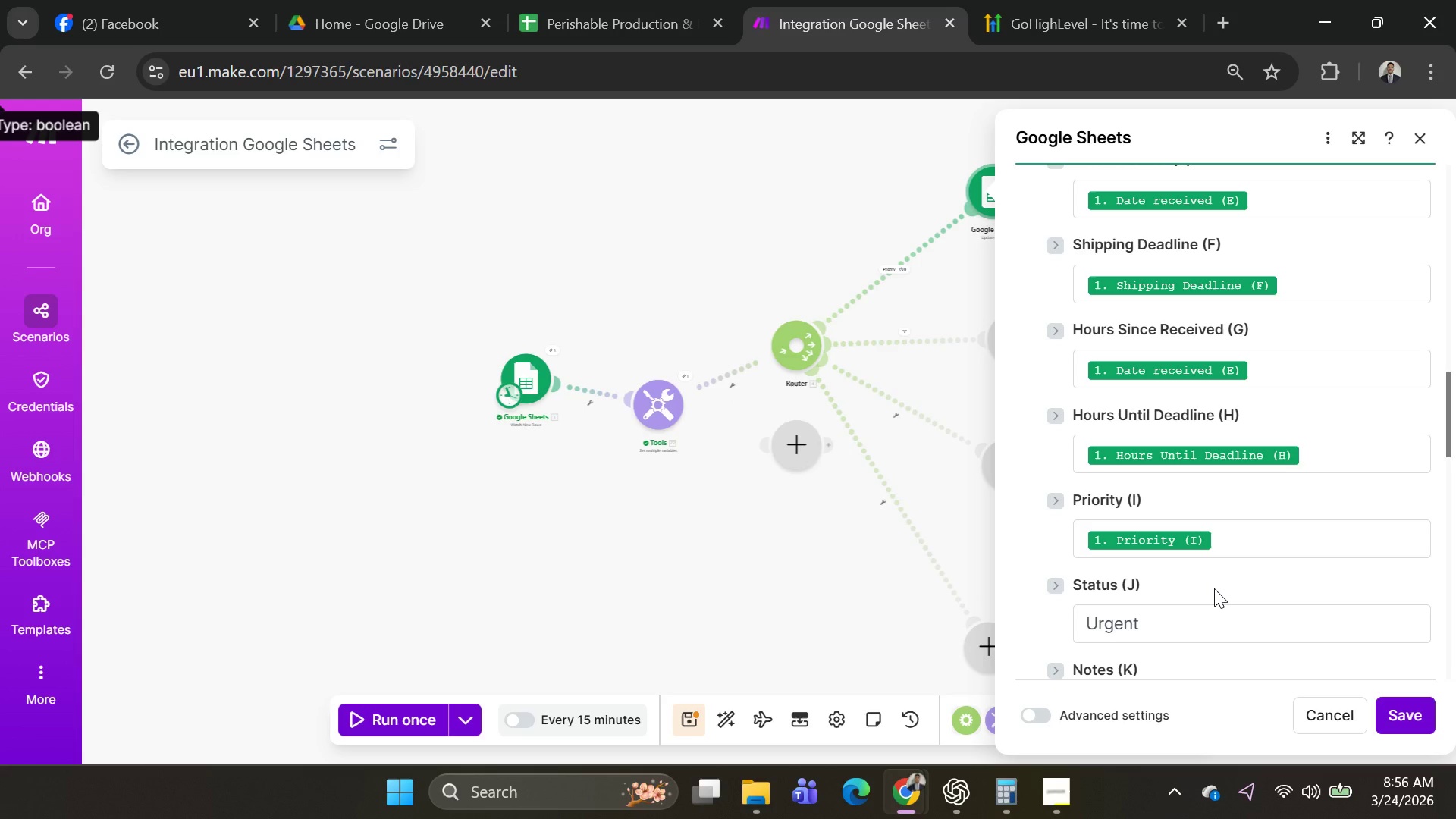 
left_click([911, 249])
 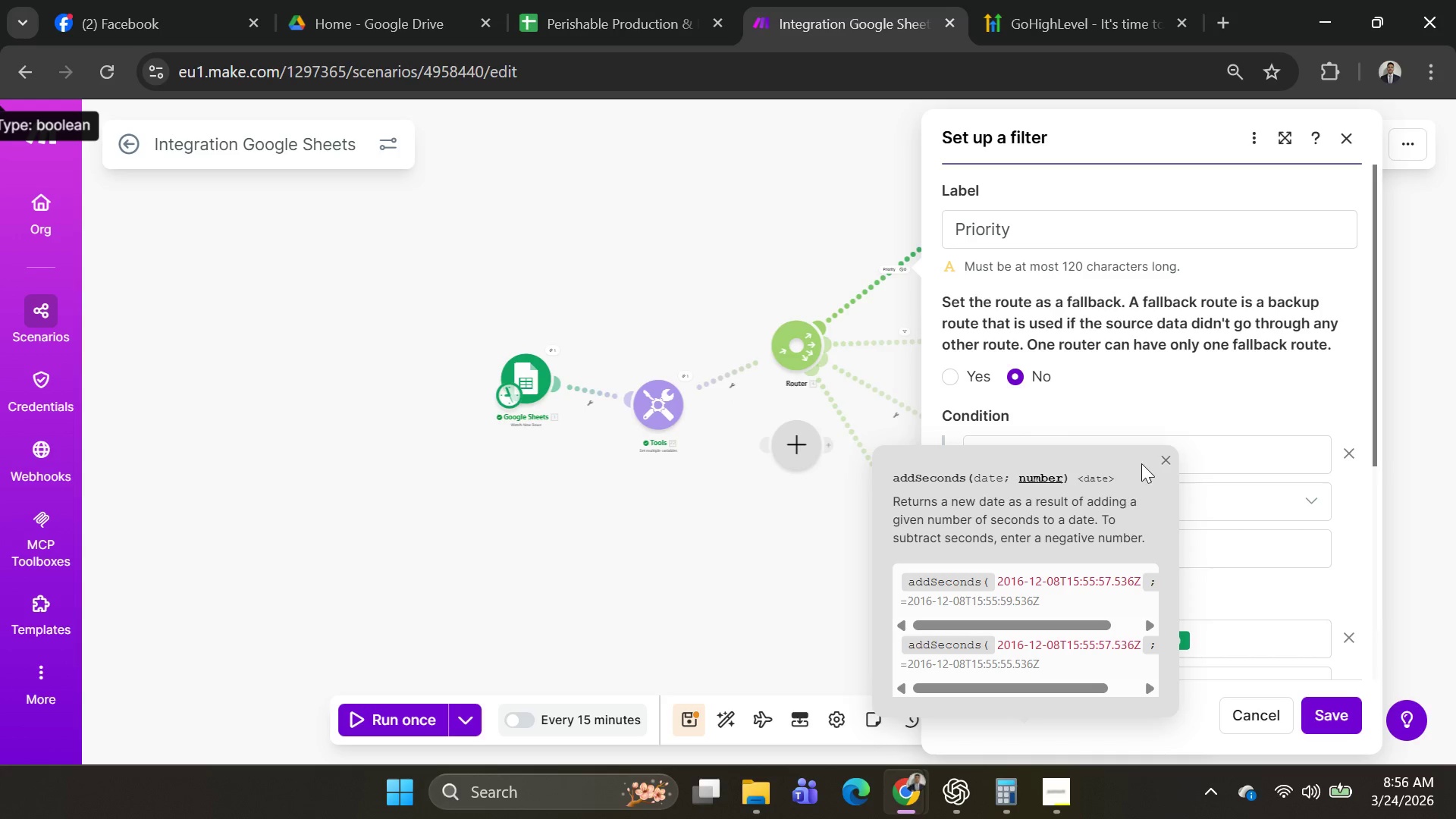 
left_click([1166, 459])
 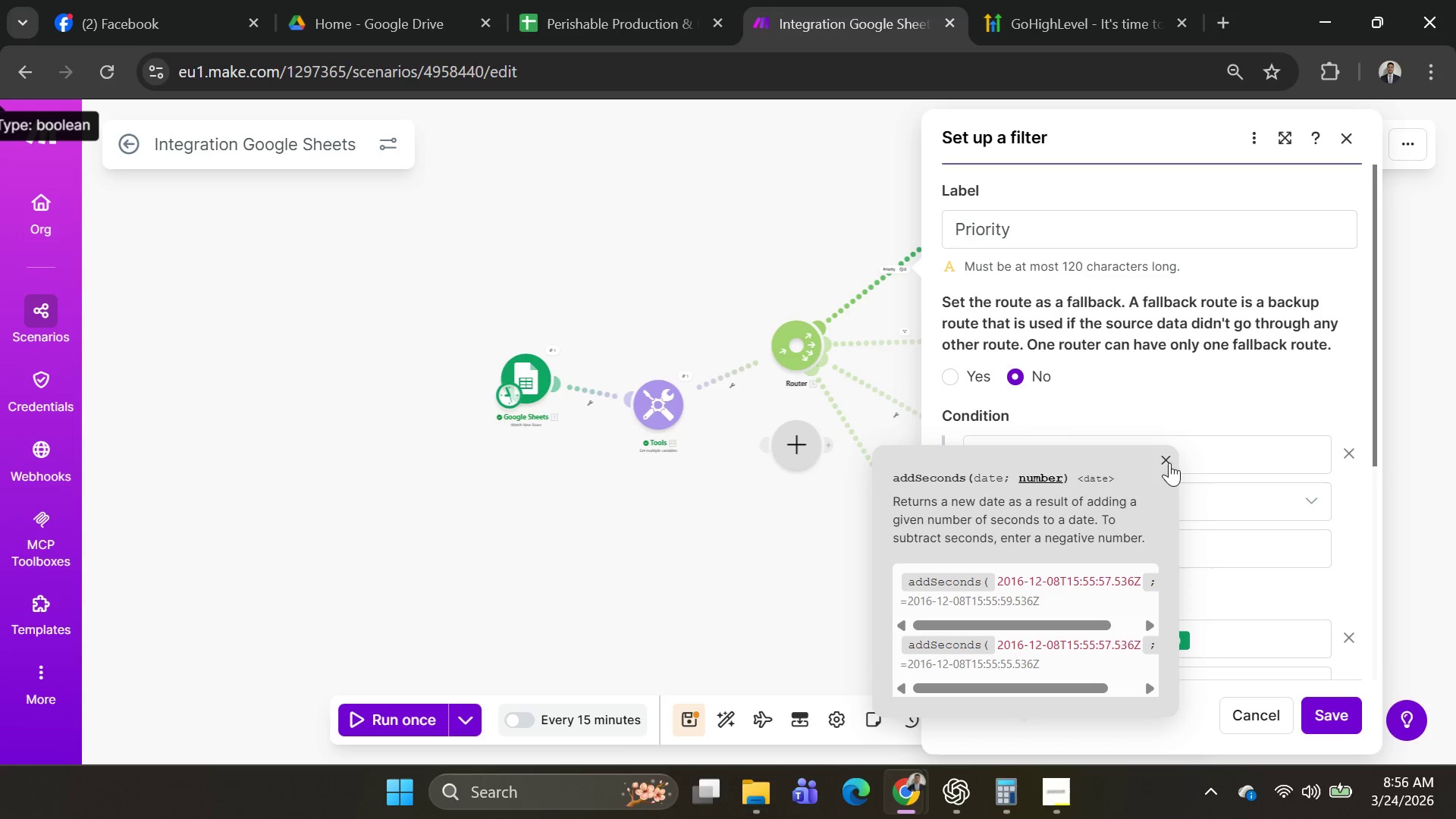 
left_click([1169, 454])
 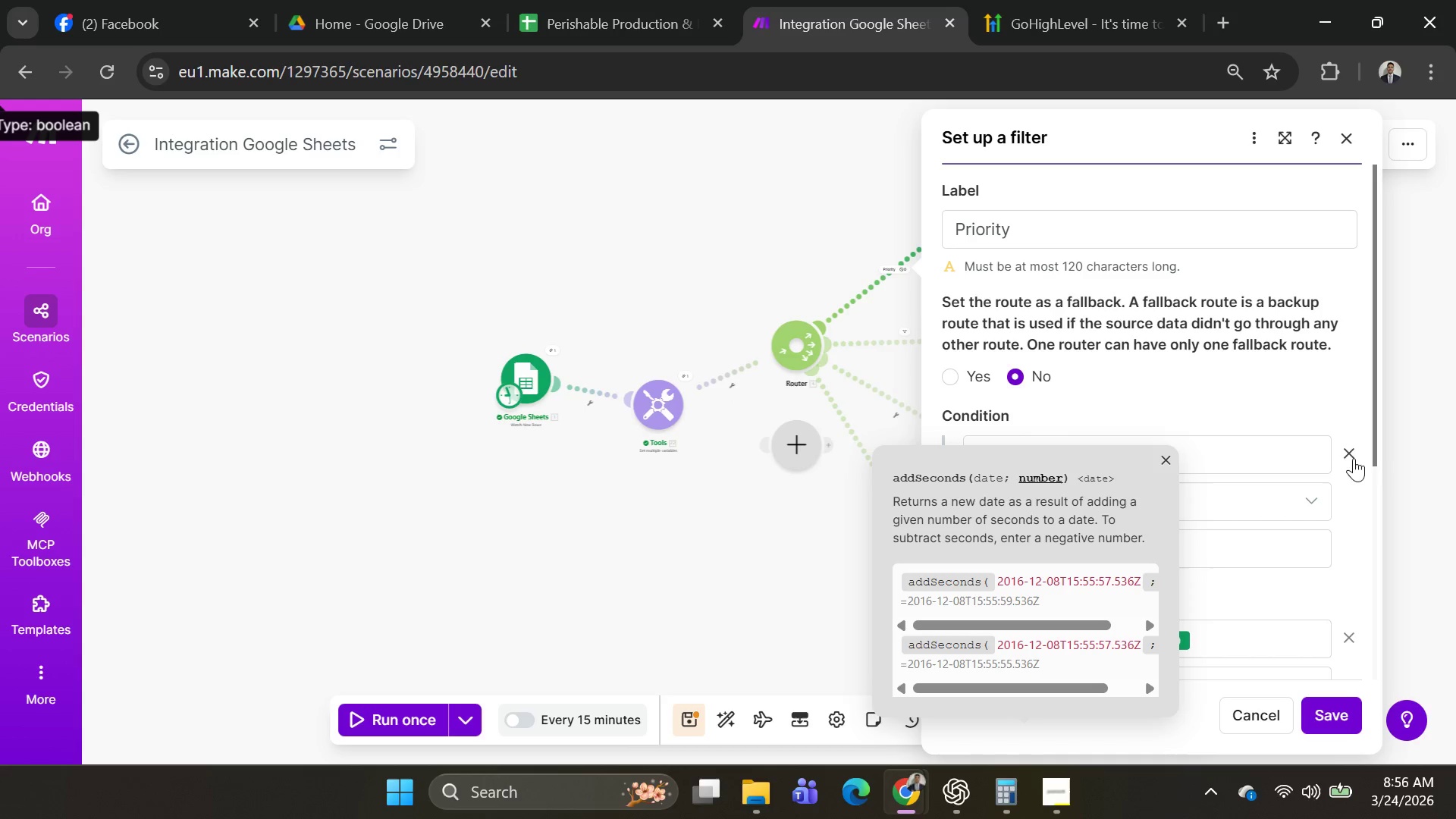 
left_click([1166, 413])
 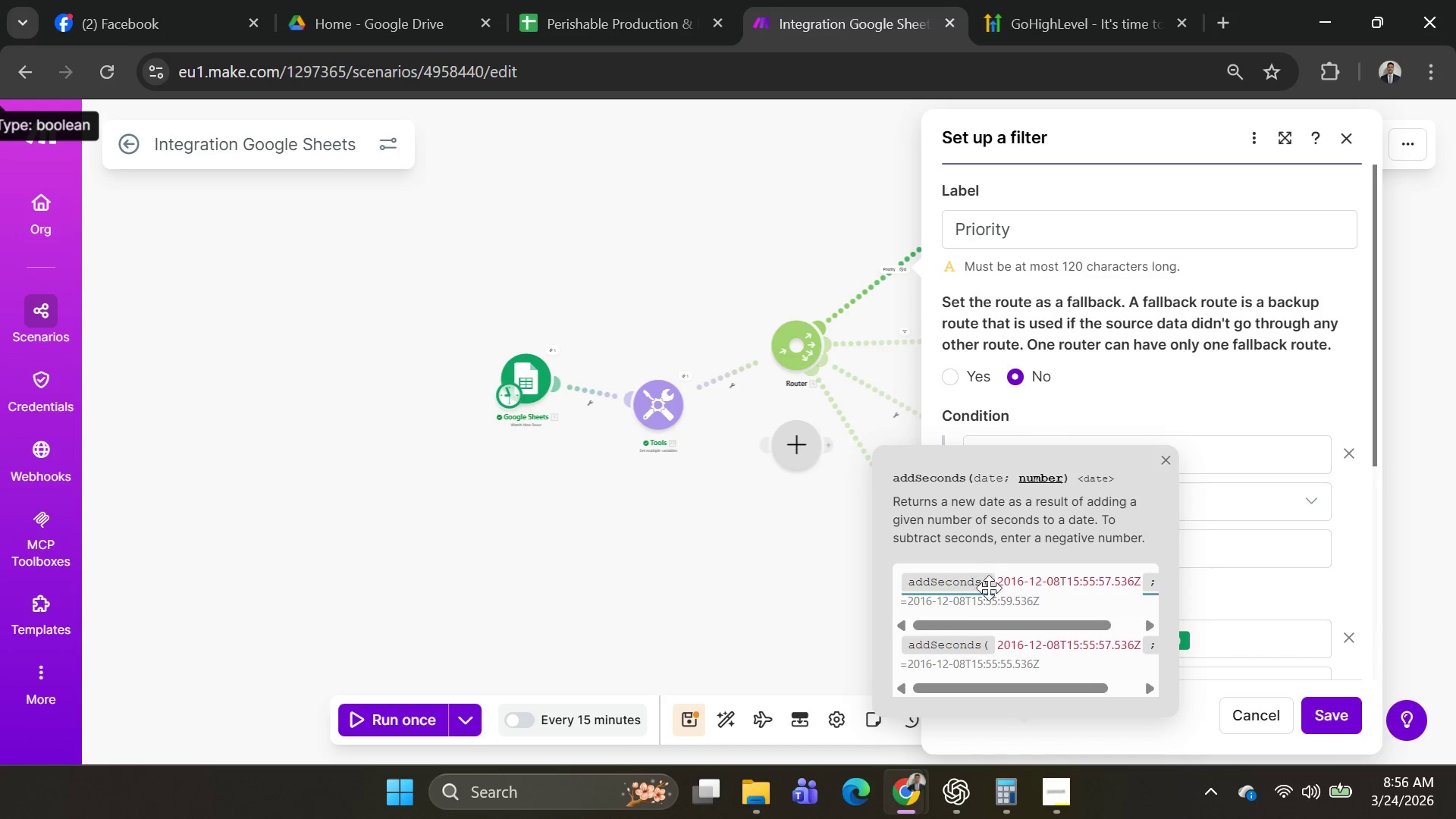 
left_click([990, 612])
 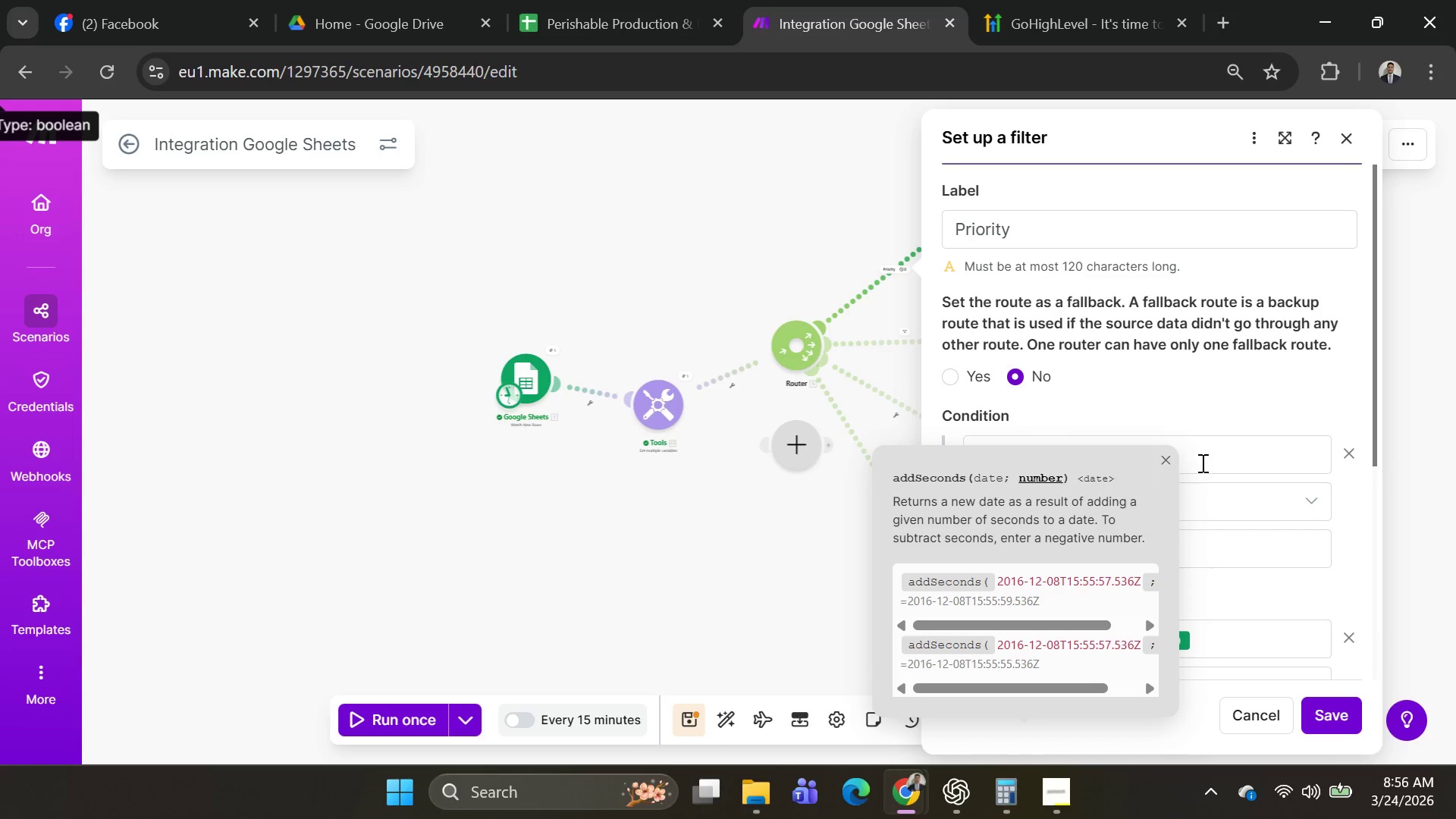 
left_click([1235, 461])
 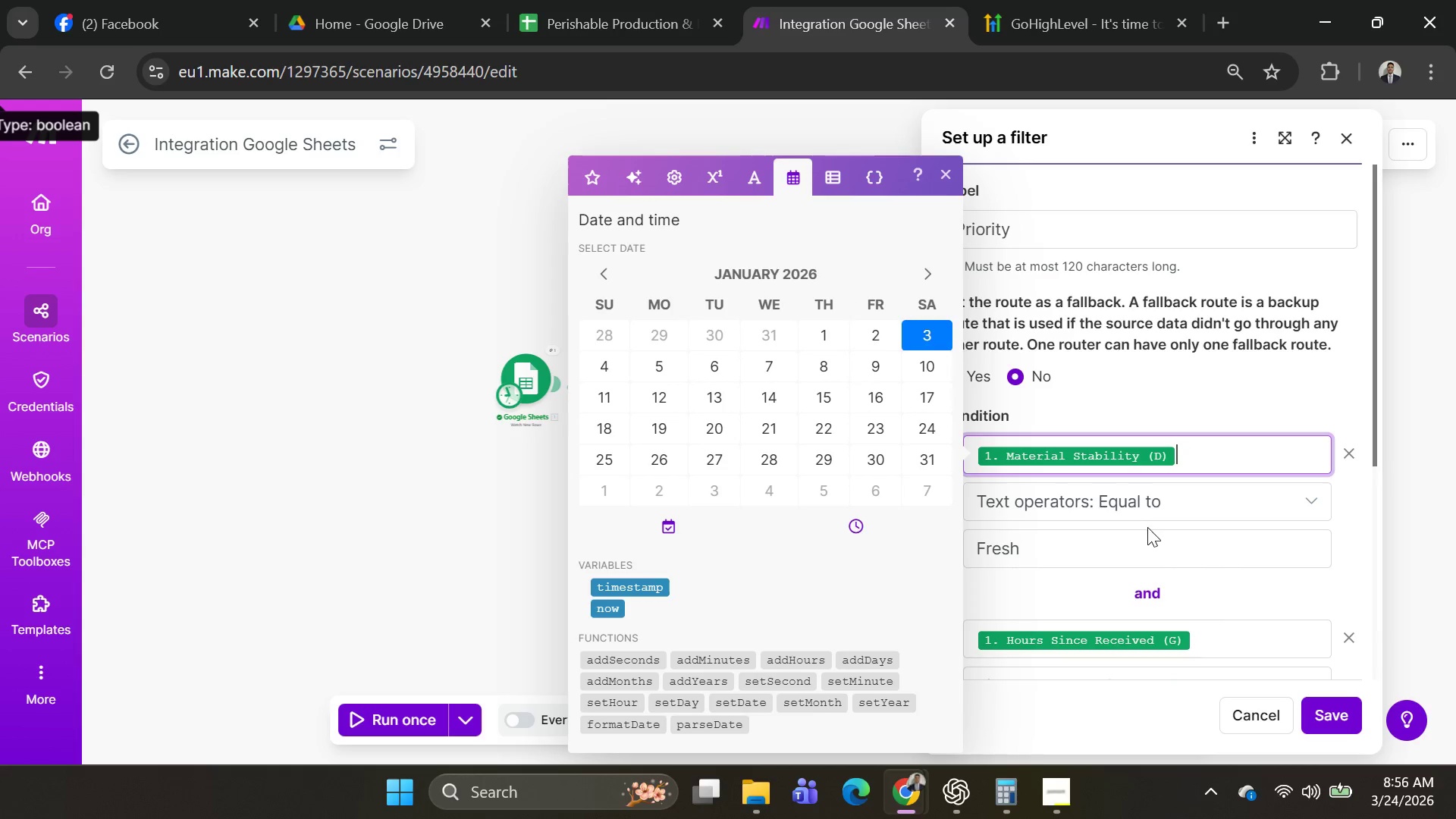 
scroll: coordinate [1145, 557], scroll_direction: down, amount: 2.0
 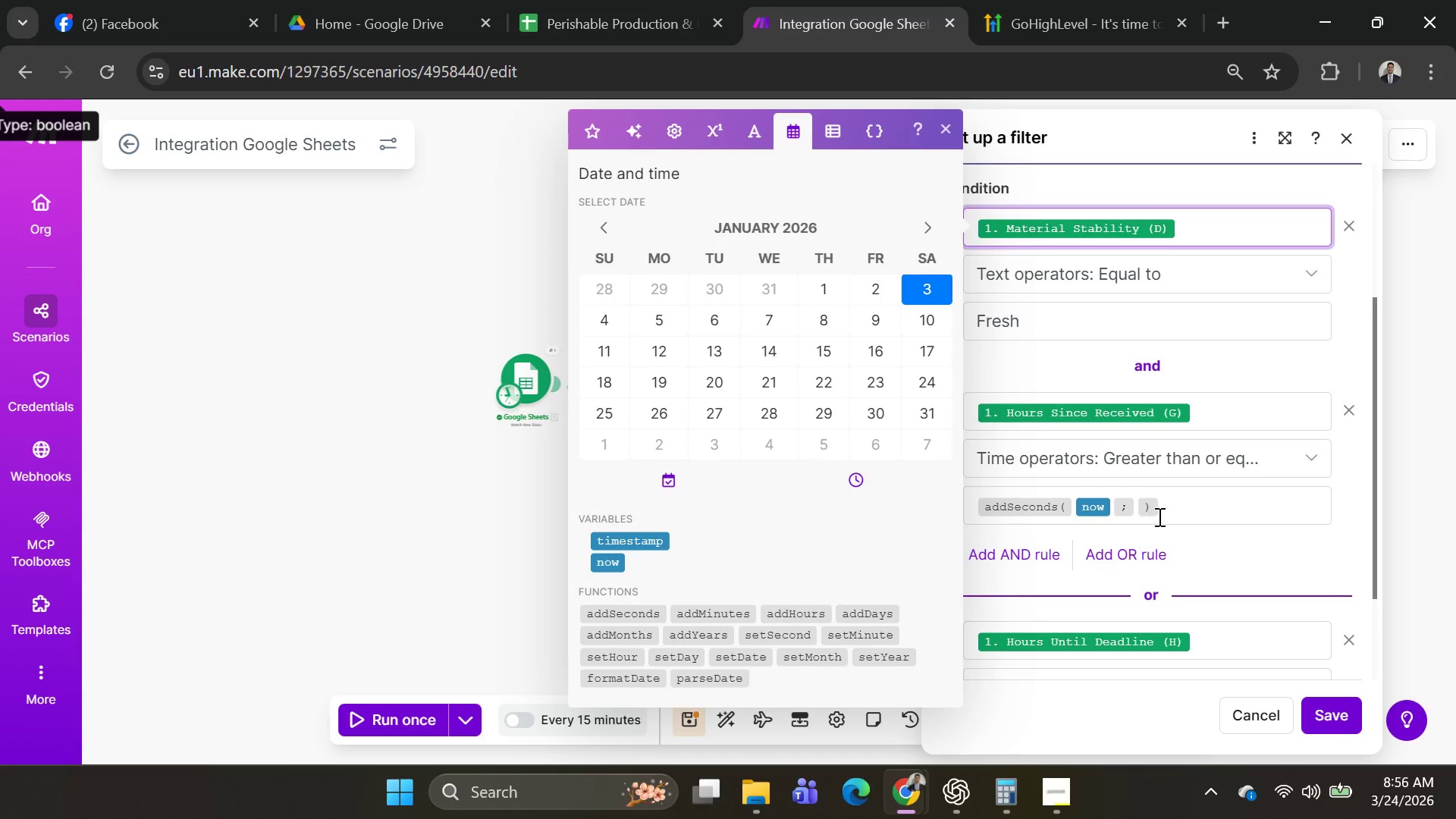 
left_click([1185, 508])
 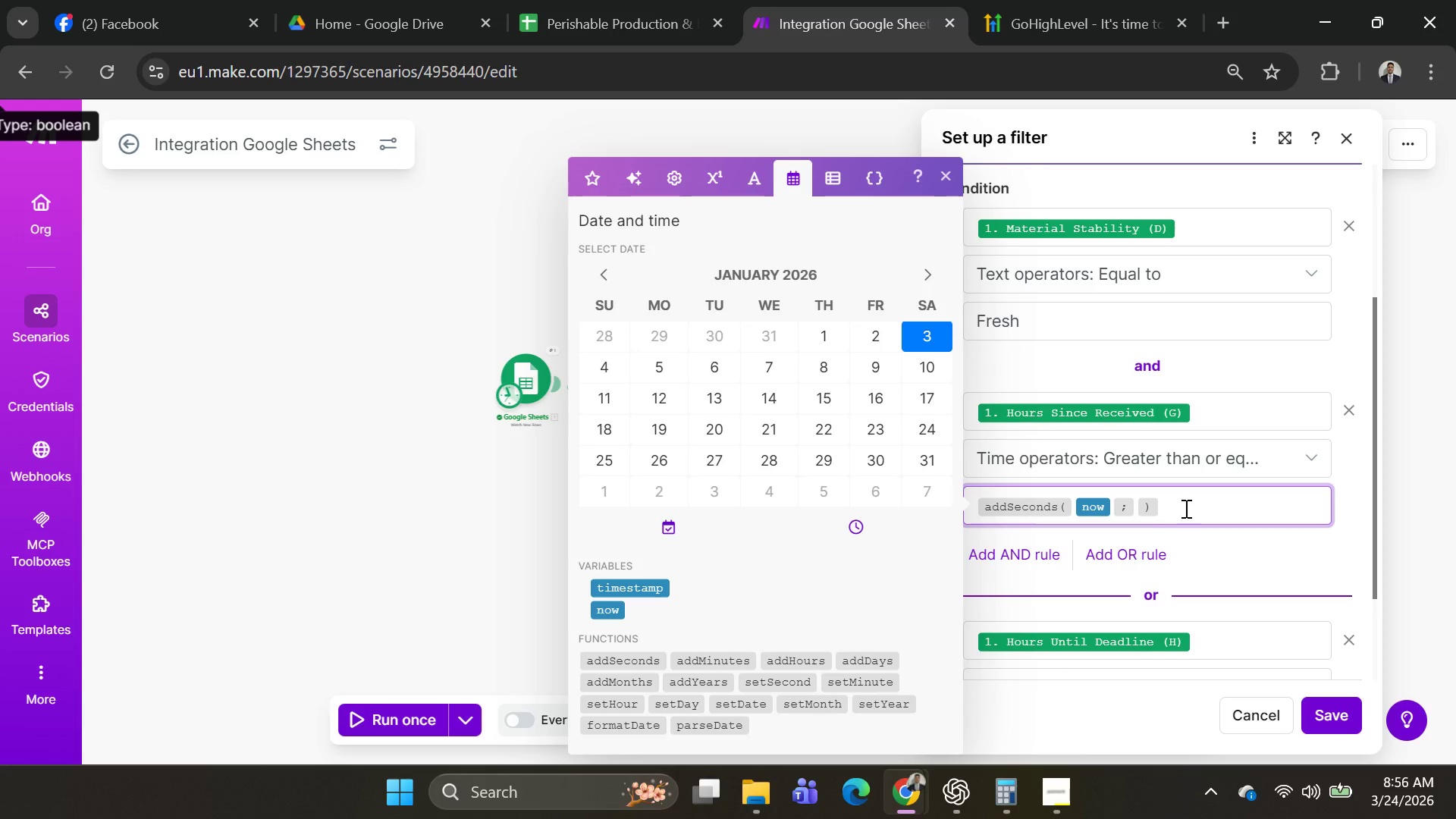 
left_click_drag(start_coordinate=[1185, 508], to_coordinate=[958, 507])
 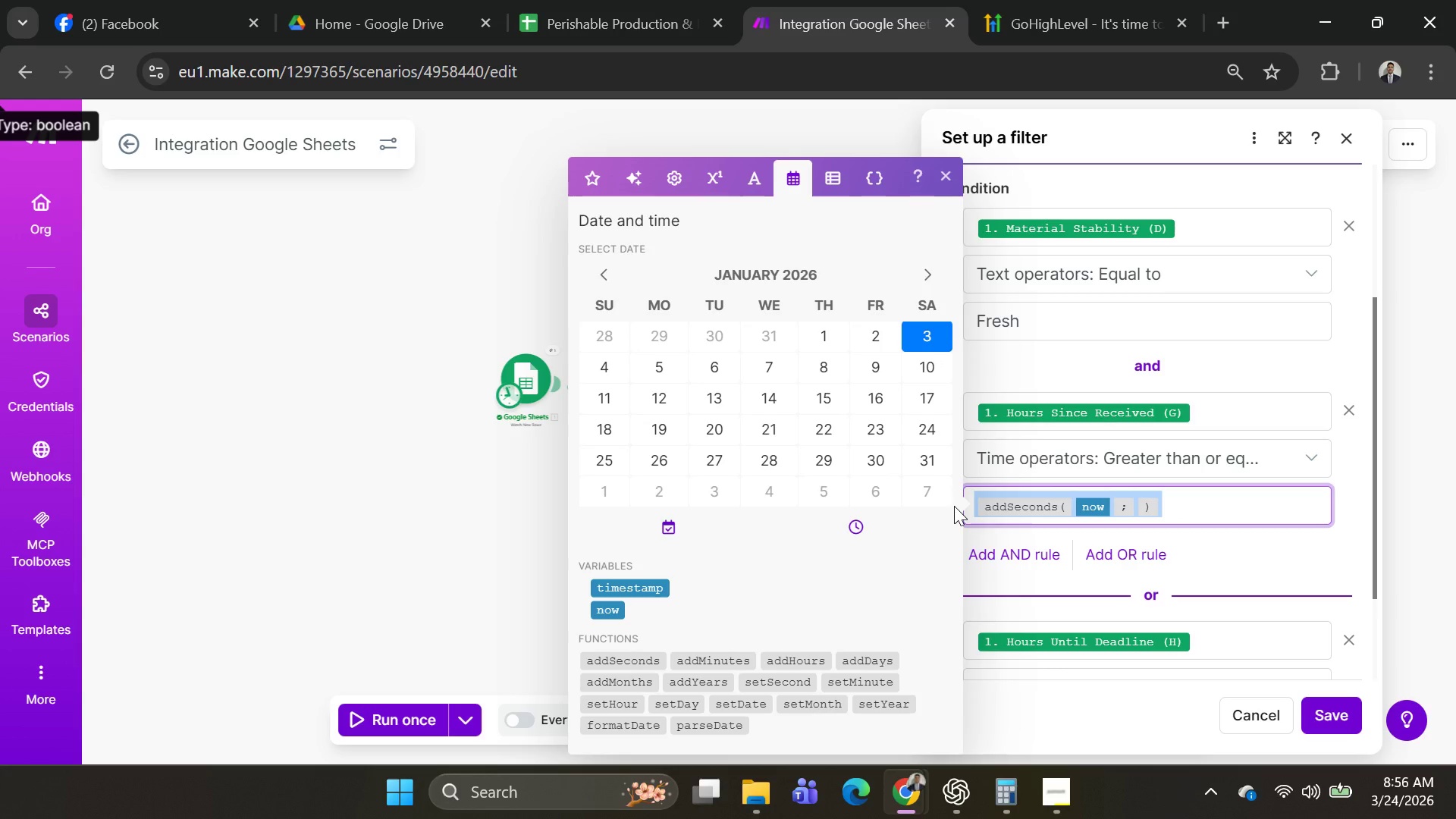 
key(Backspace)
 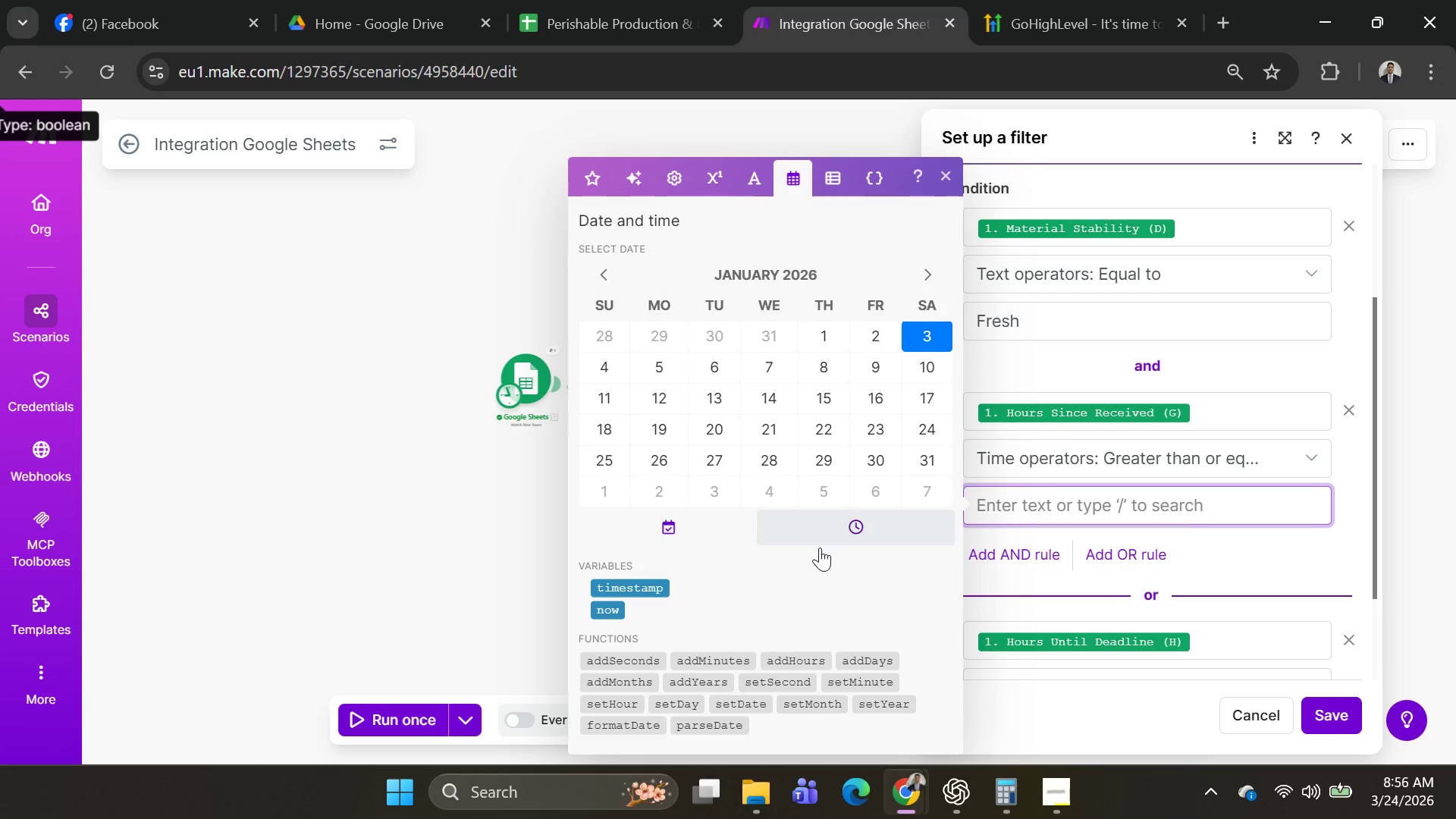 
wait(11.17)
 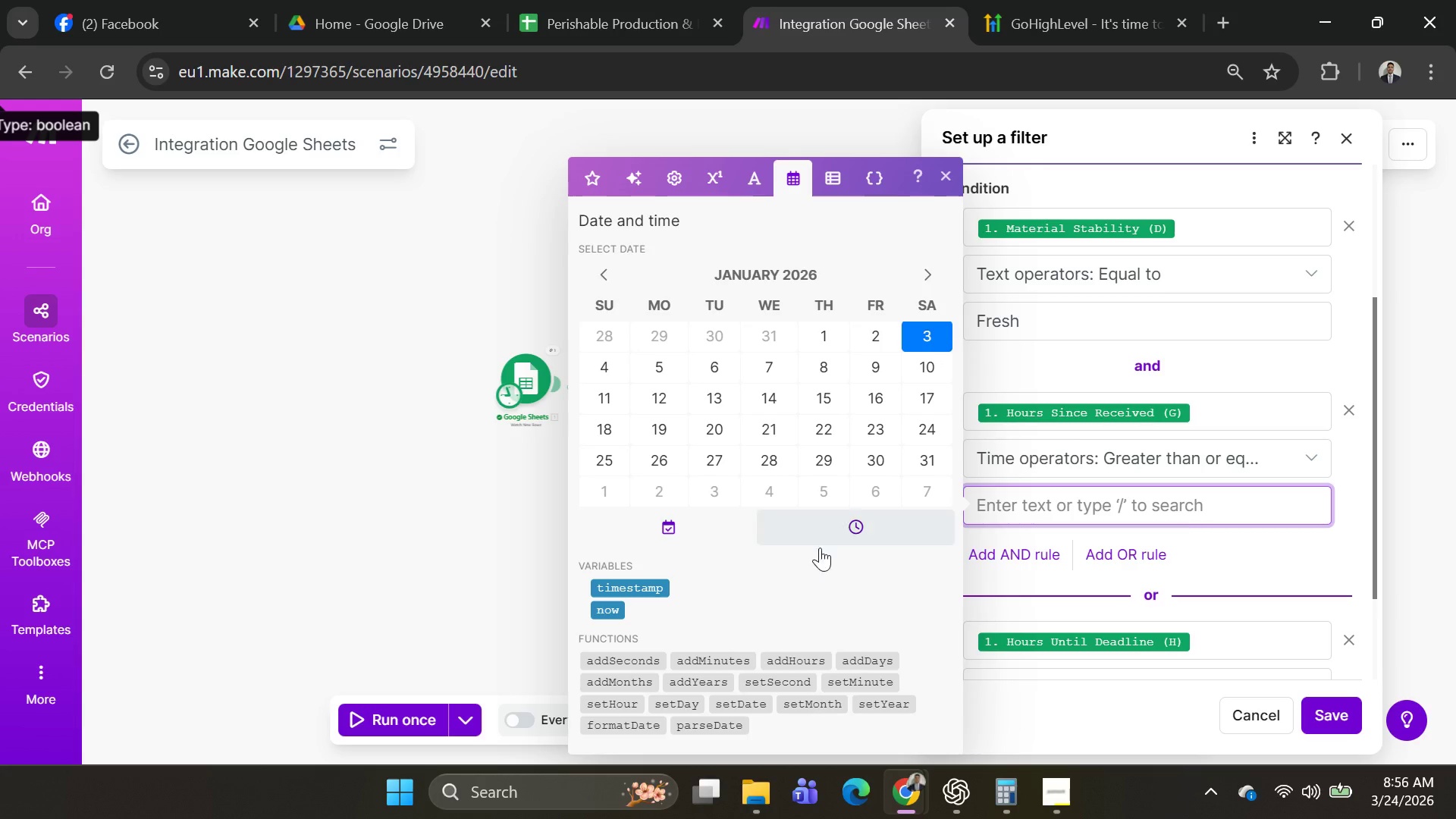 
left_click([620, 704])
 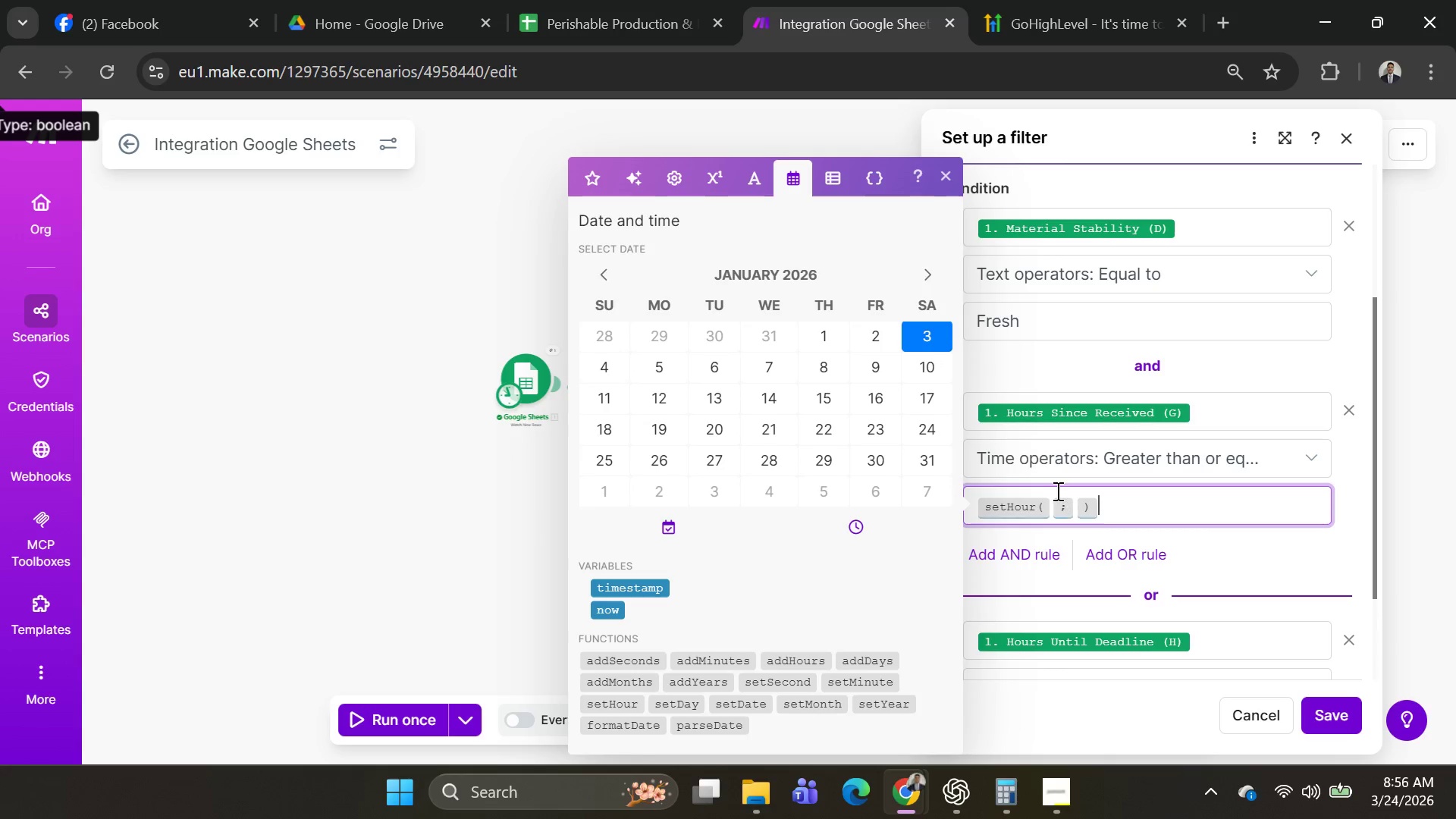 
left_click([1051, 501])
 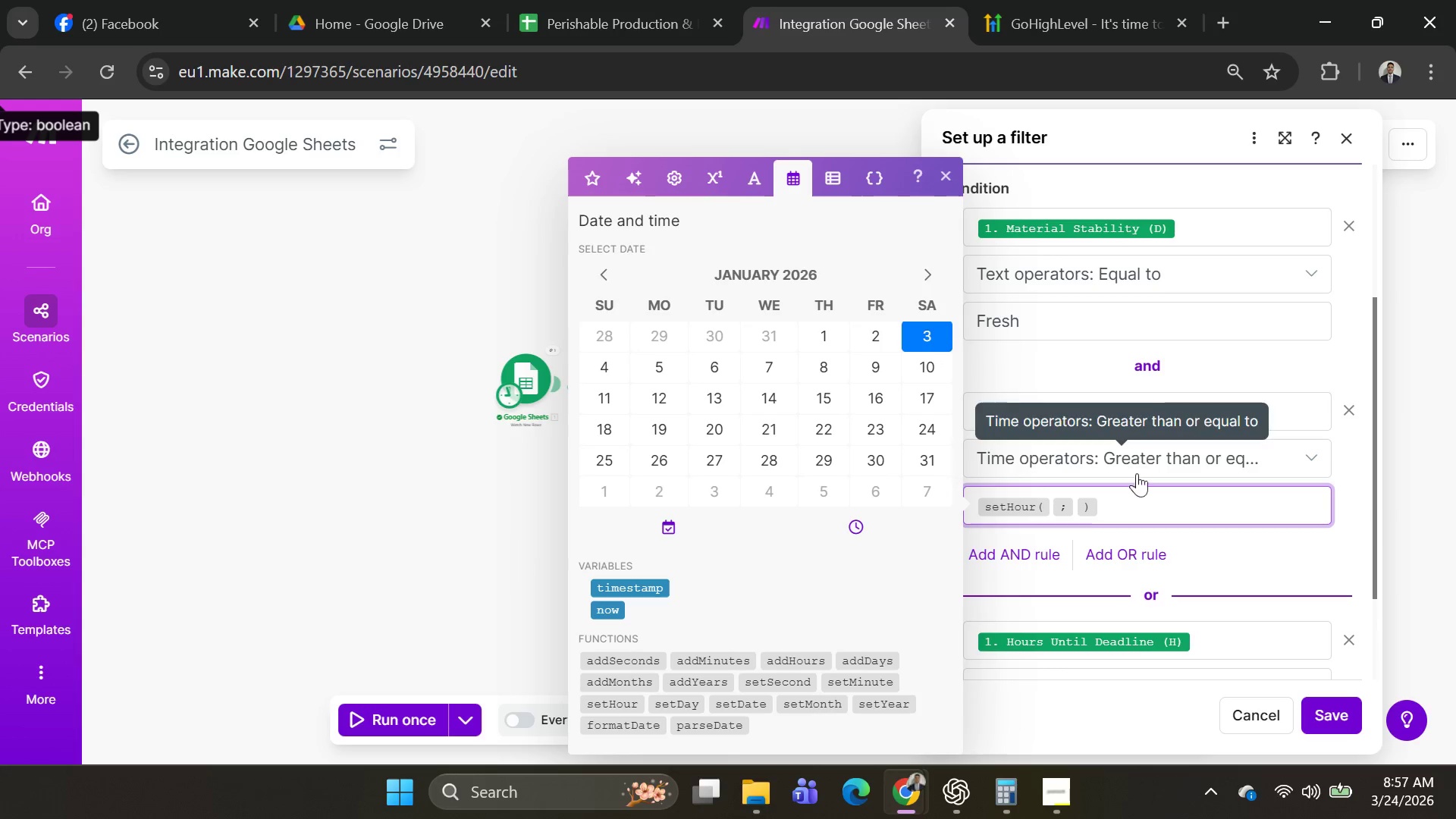 
wait(13.33)
 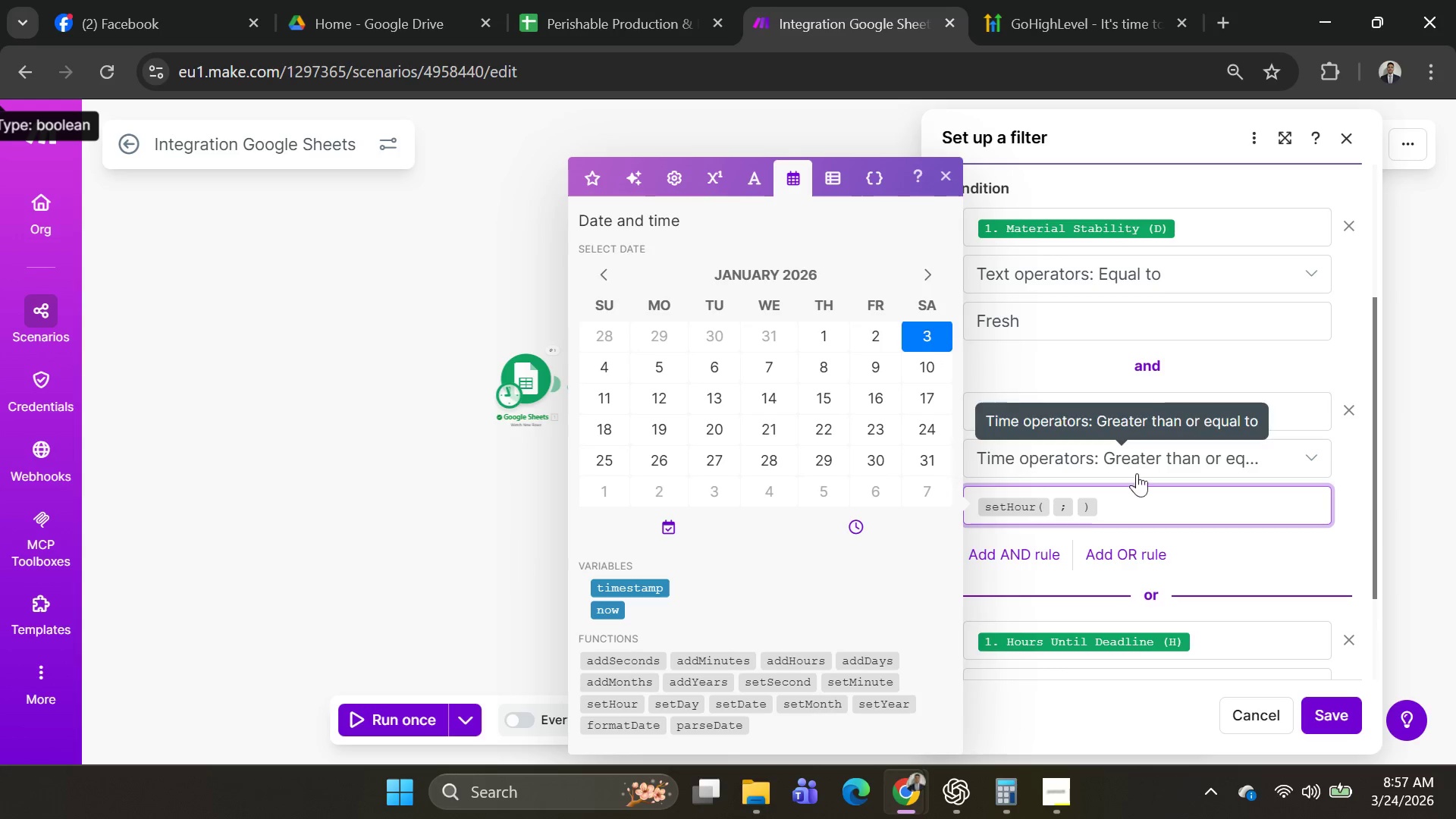 
left_click([613, 613])
 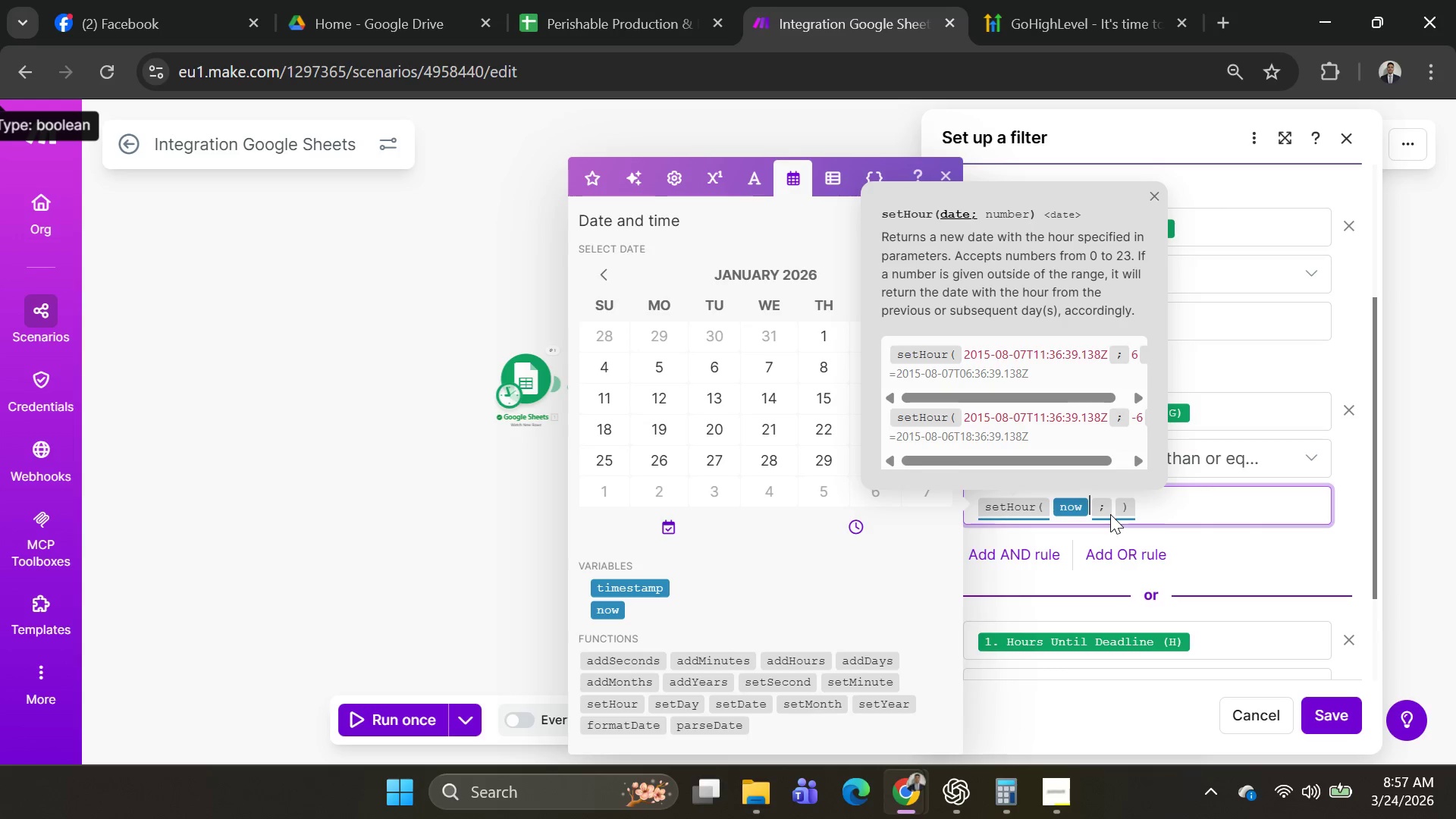 
left_click([1116, 508])
 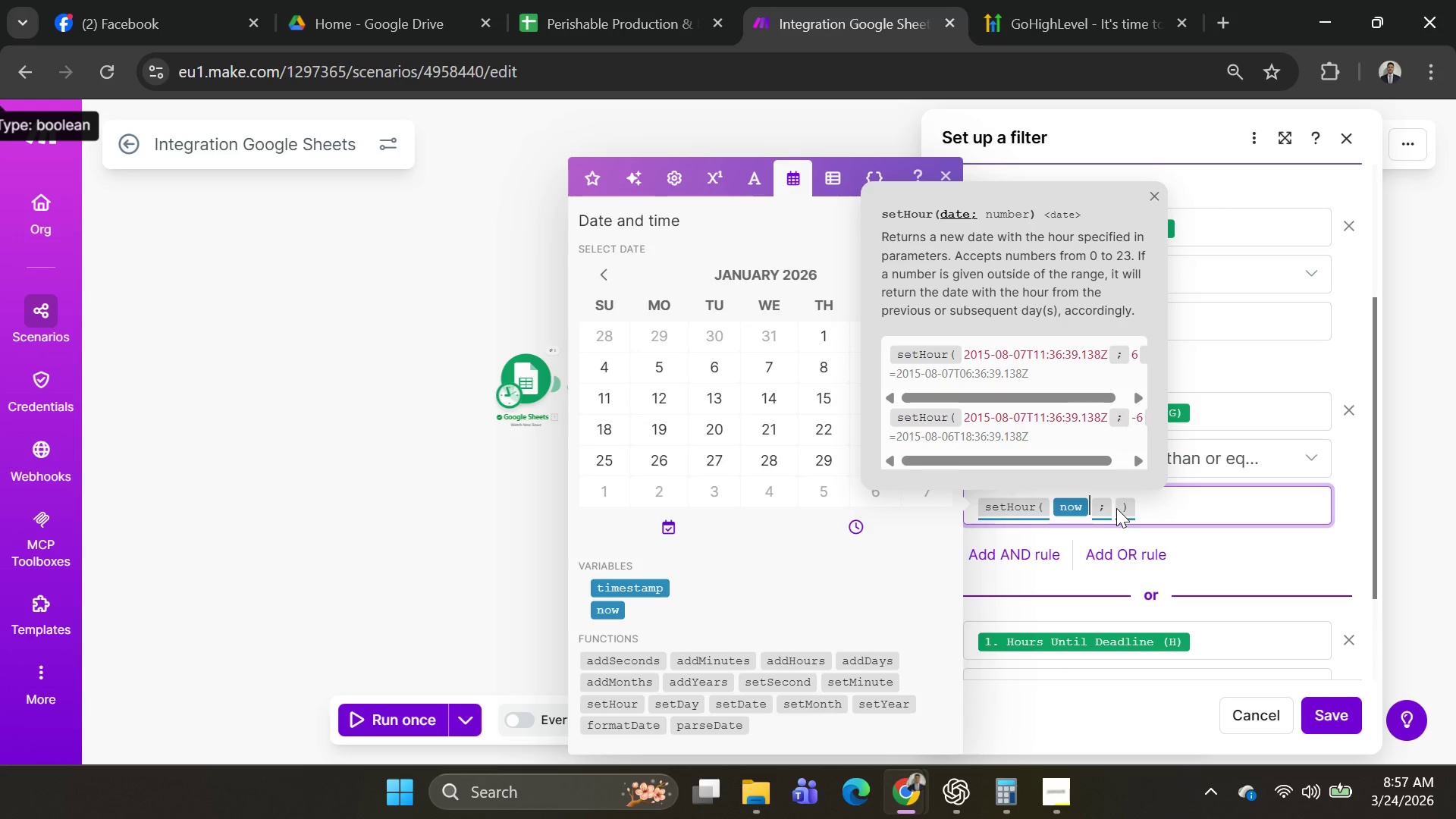 
left_click([1116, 508])
 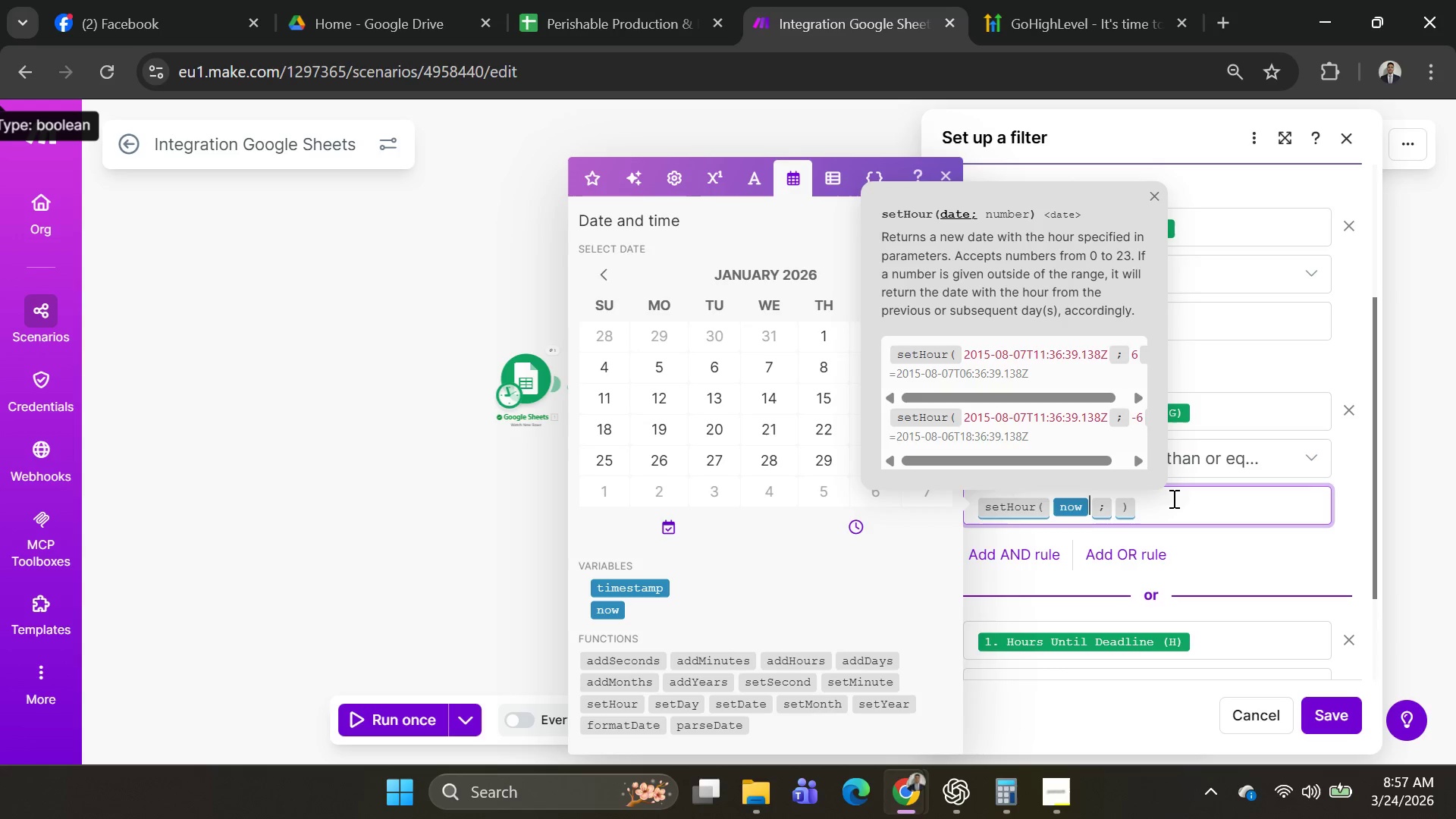 
left_click([1175, 497])
 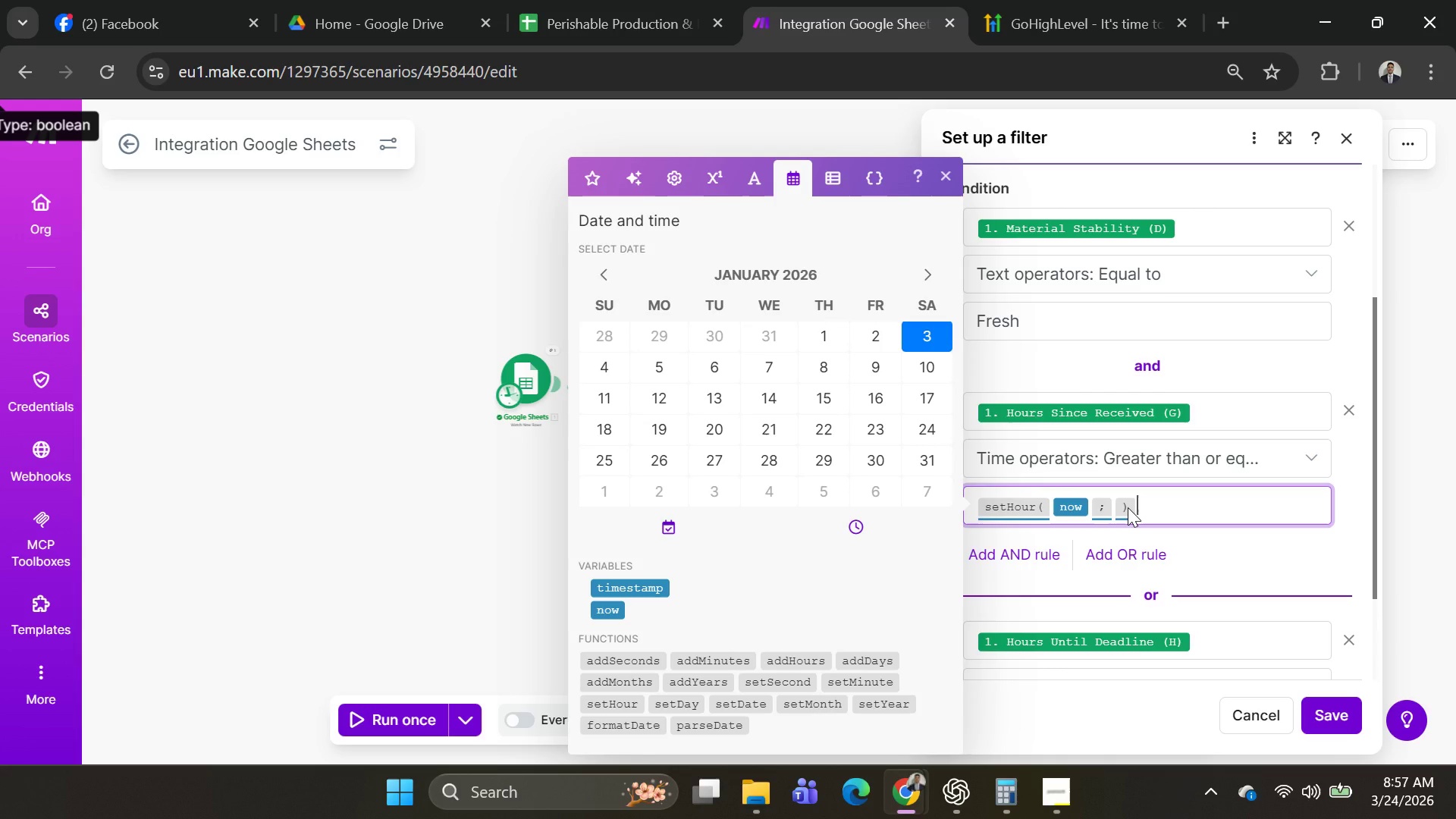 
key(ArrowLeft)
 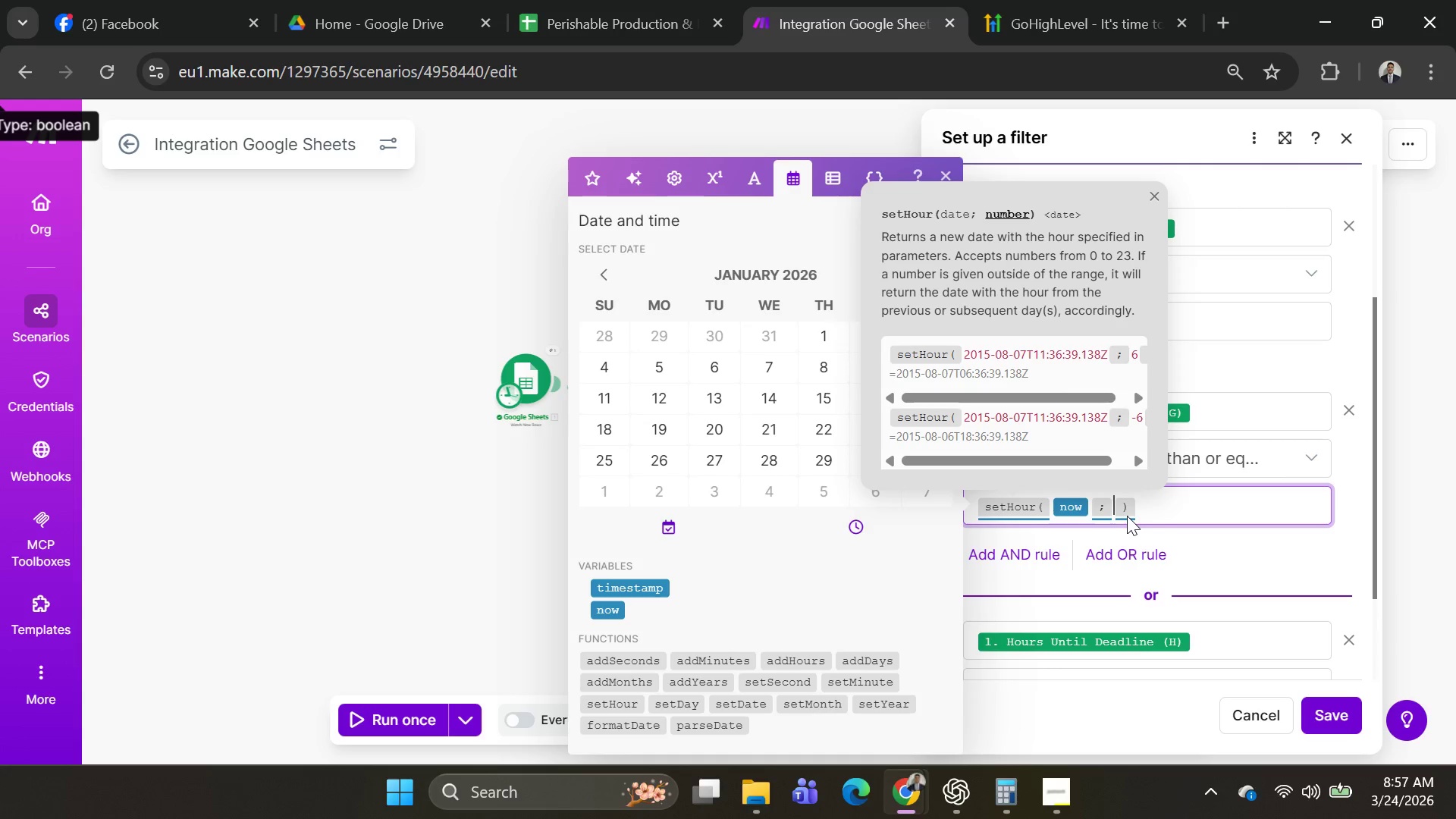 
wait(6.02)
 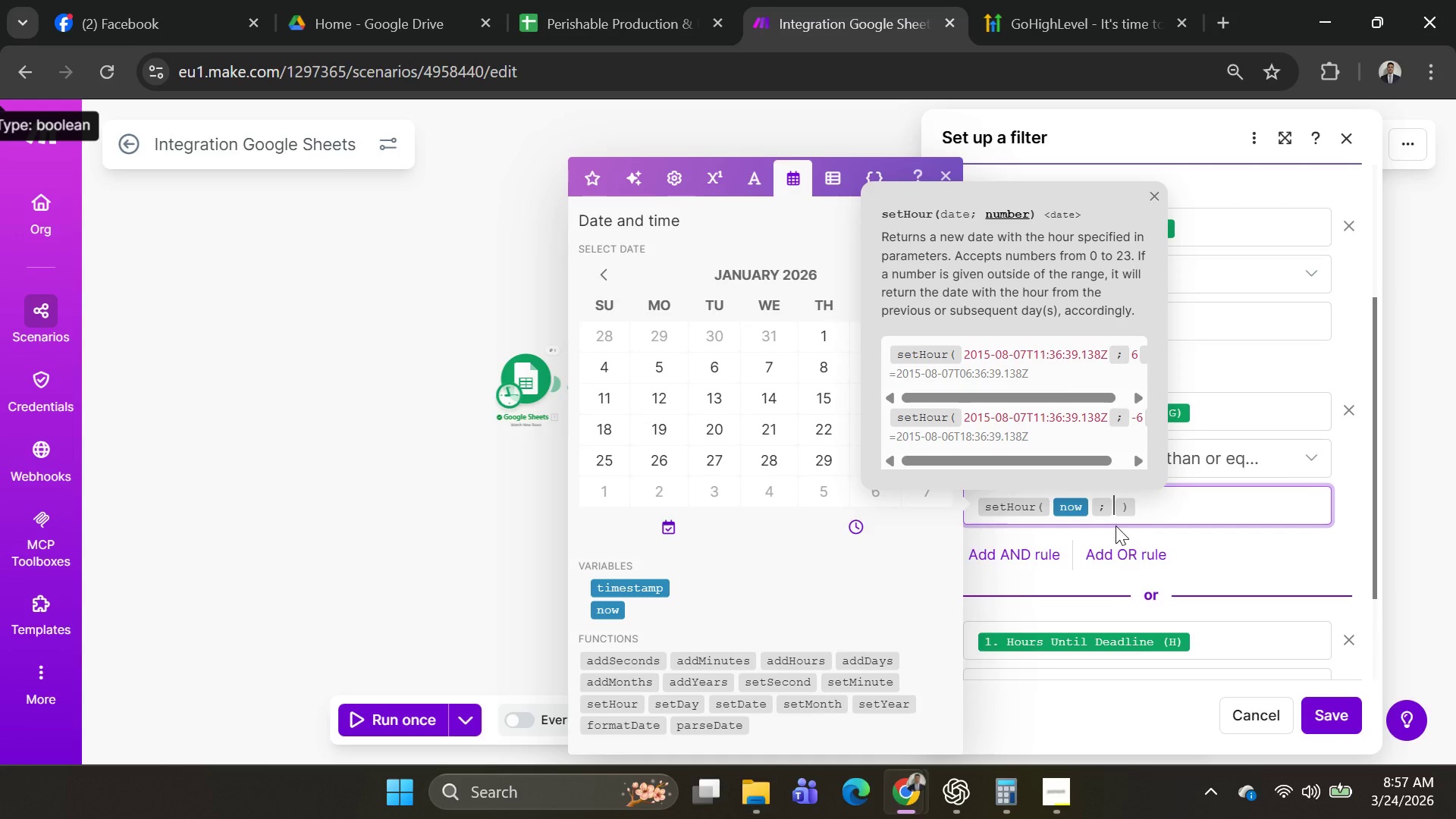 
type(36)
 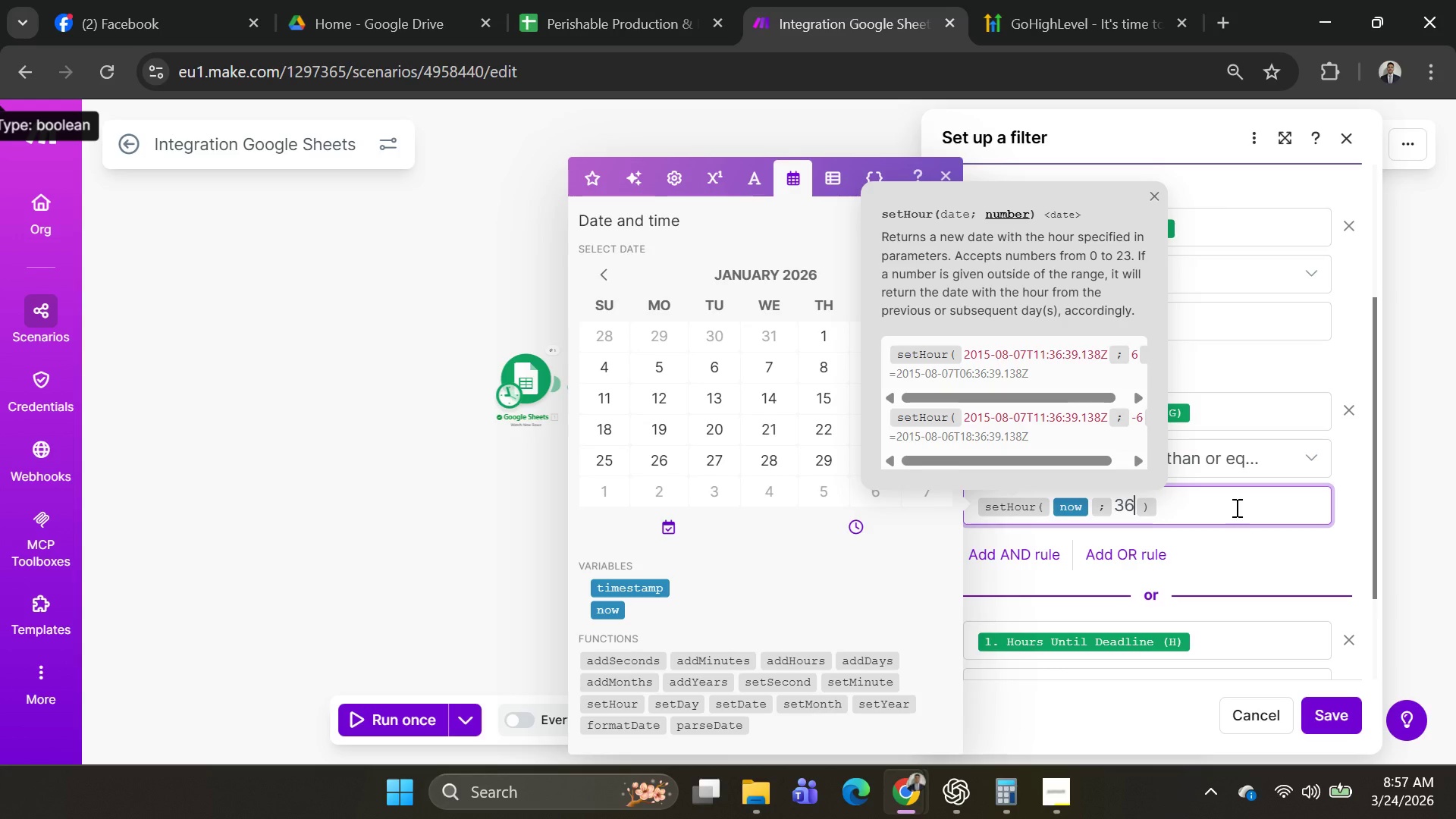 
left_click([1241, 507])
 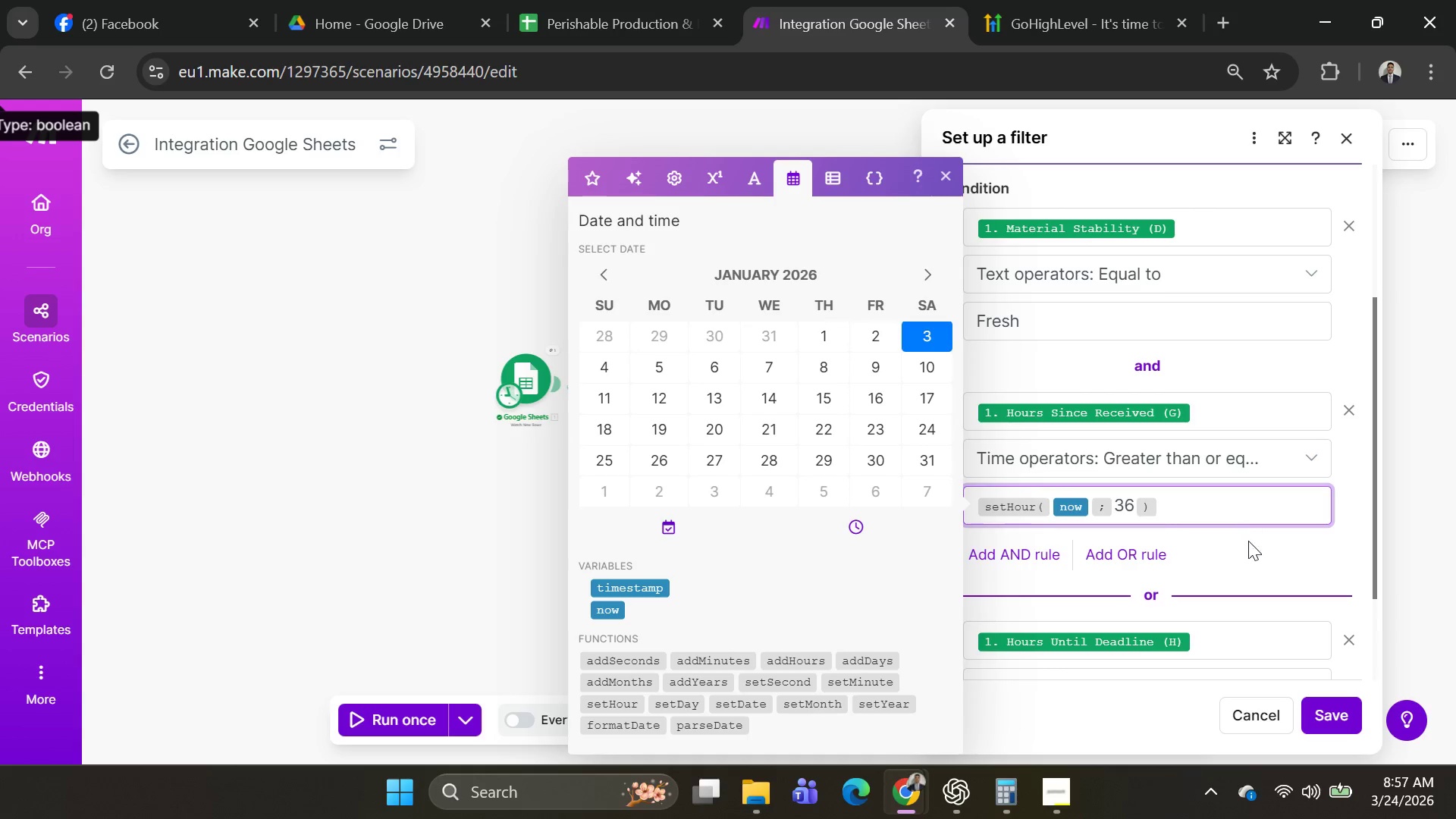 
left_click([1247, 556])
 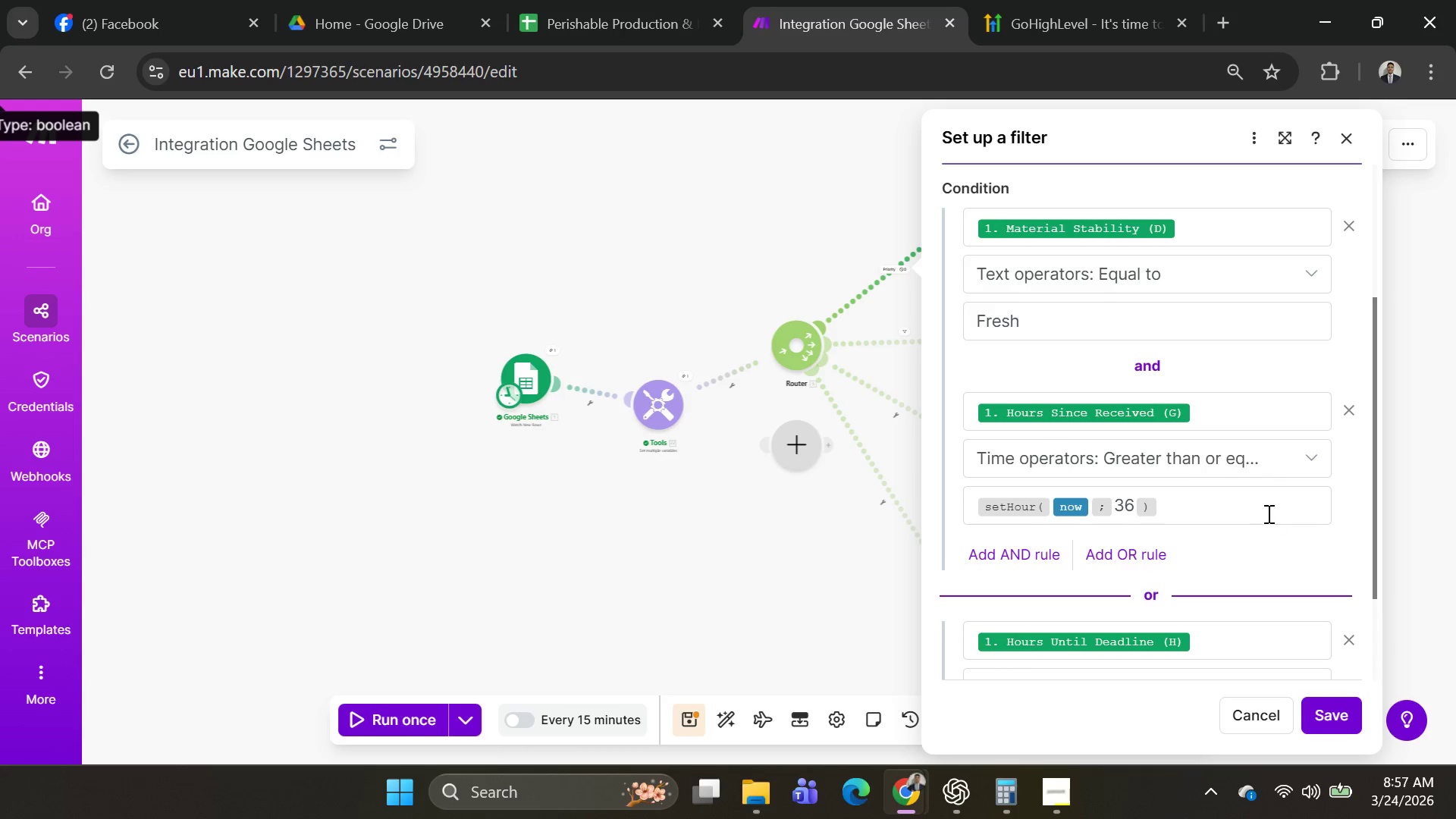 
scroll: coordinate [1270, 513], scroll_direction: down, amount: 2.0
 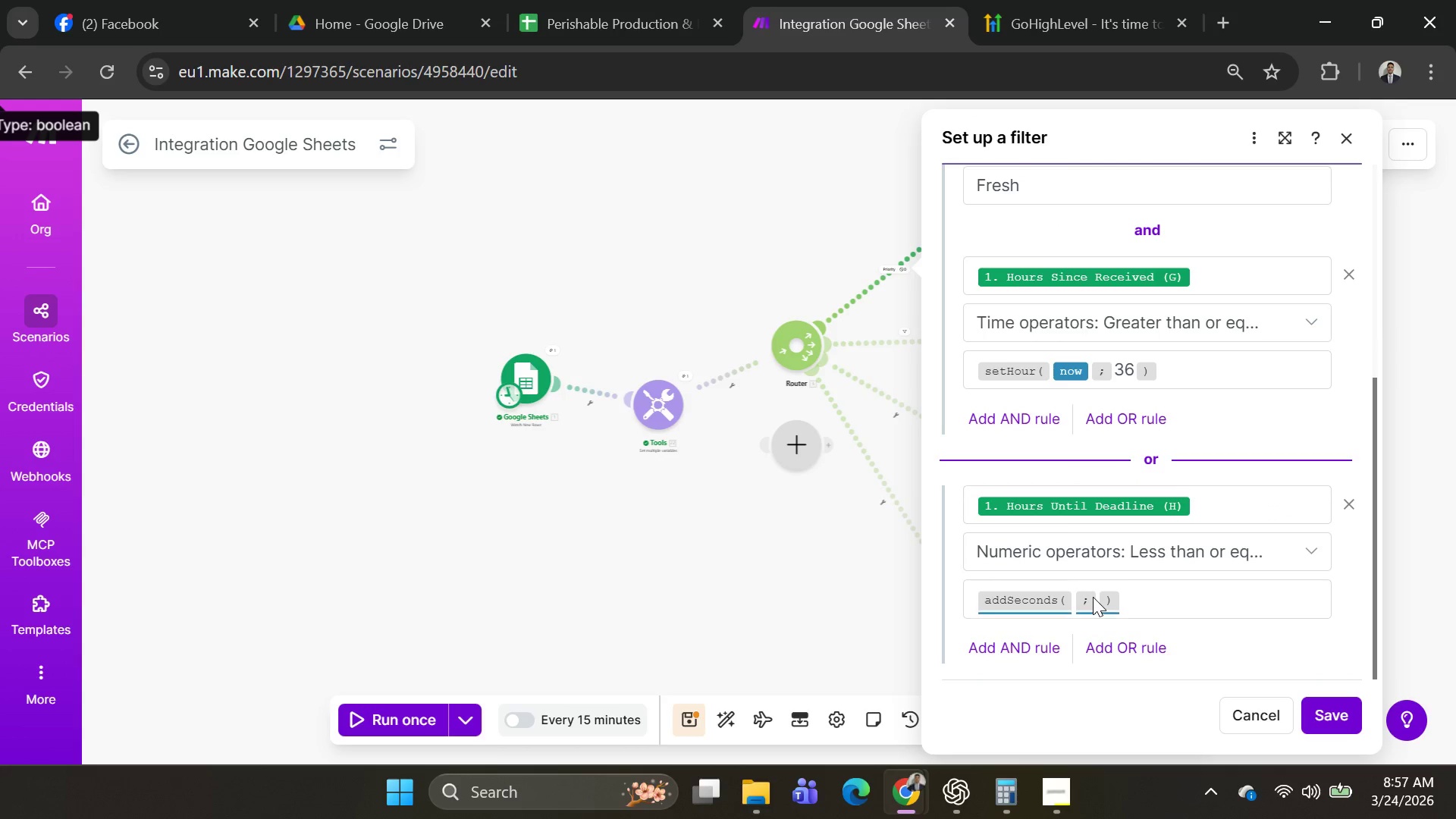 
left_click([1134, 589])
 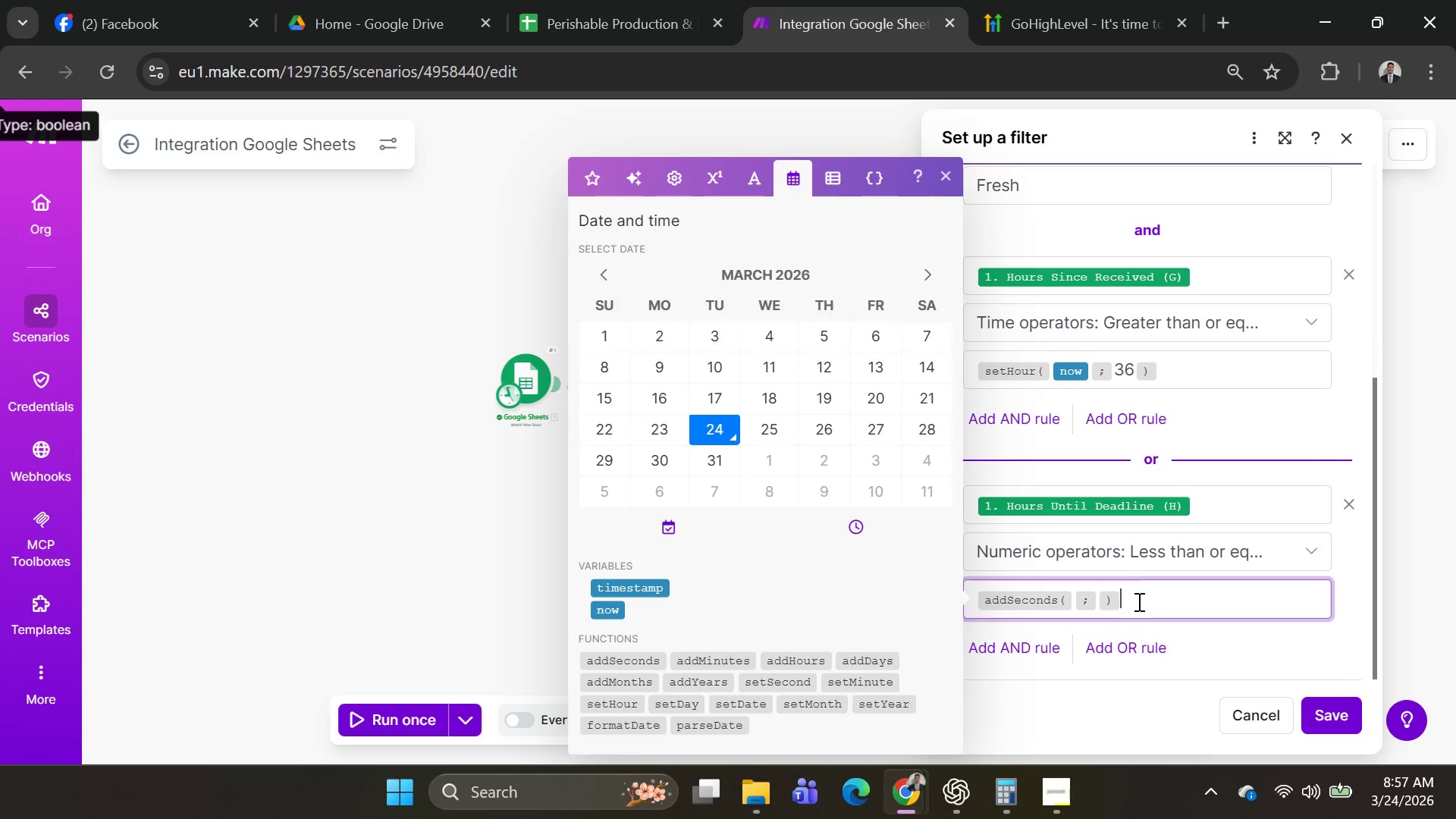 
left_click_drag(start_coordinate=[1138, 601], to_coordinate=[889, 568])
 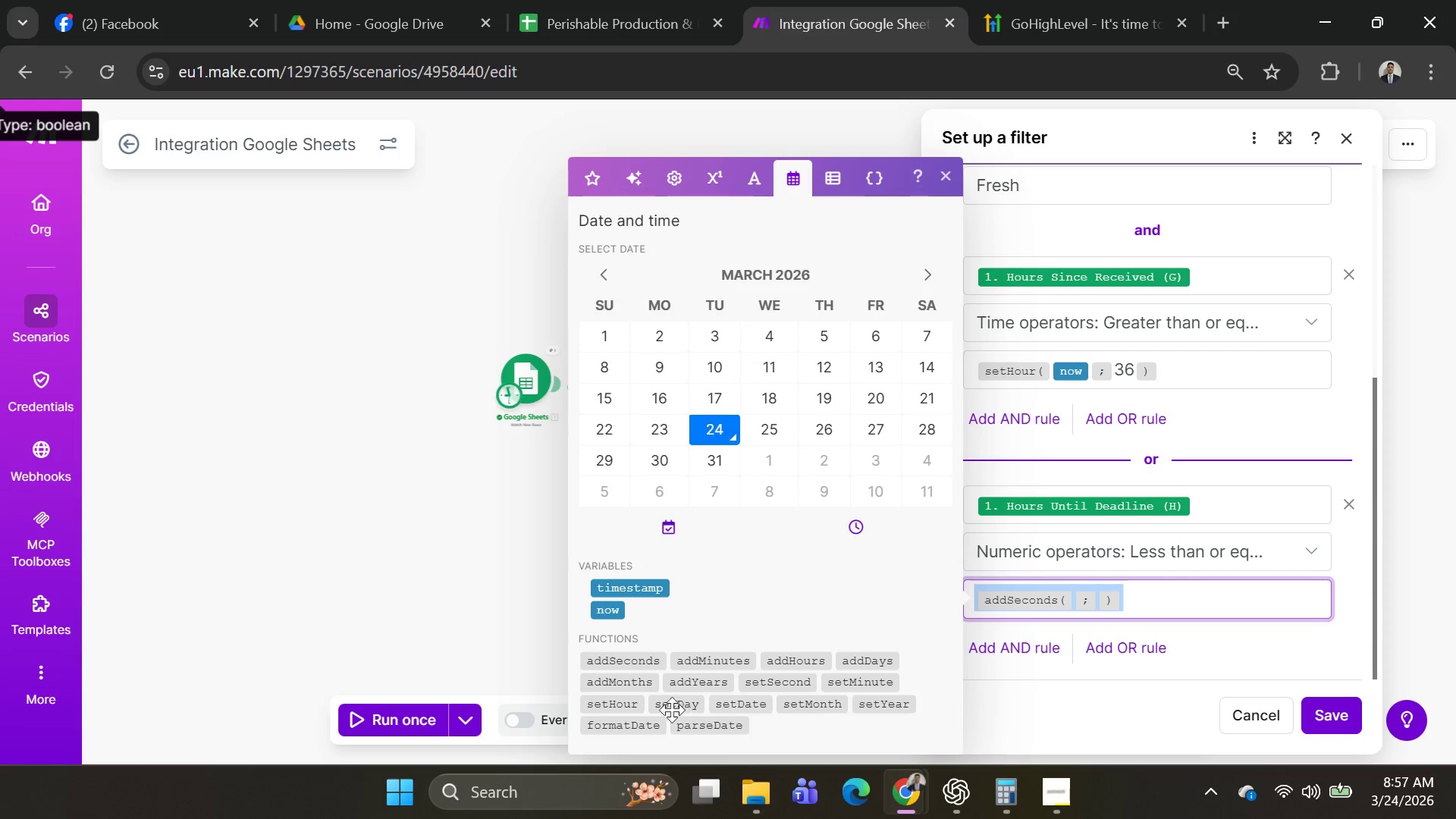 
wait(7.39)
 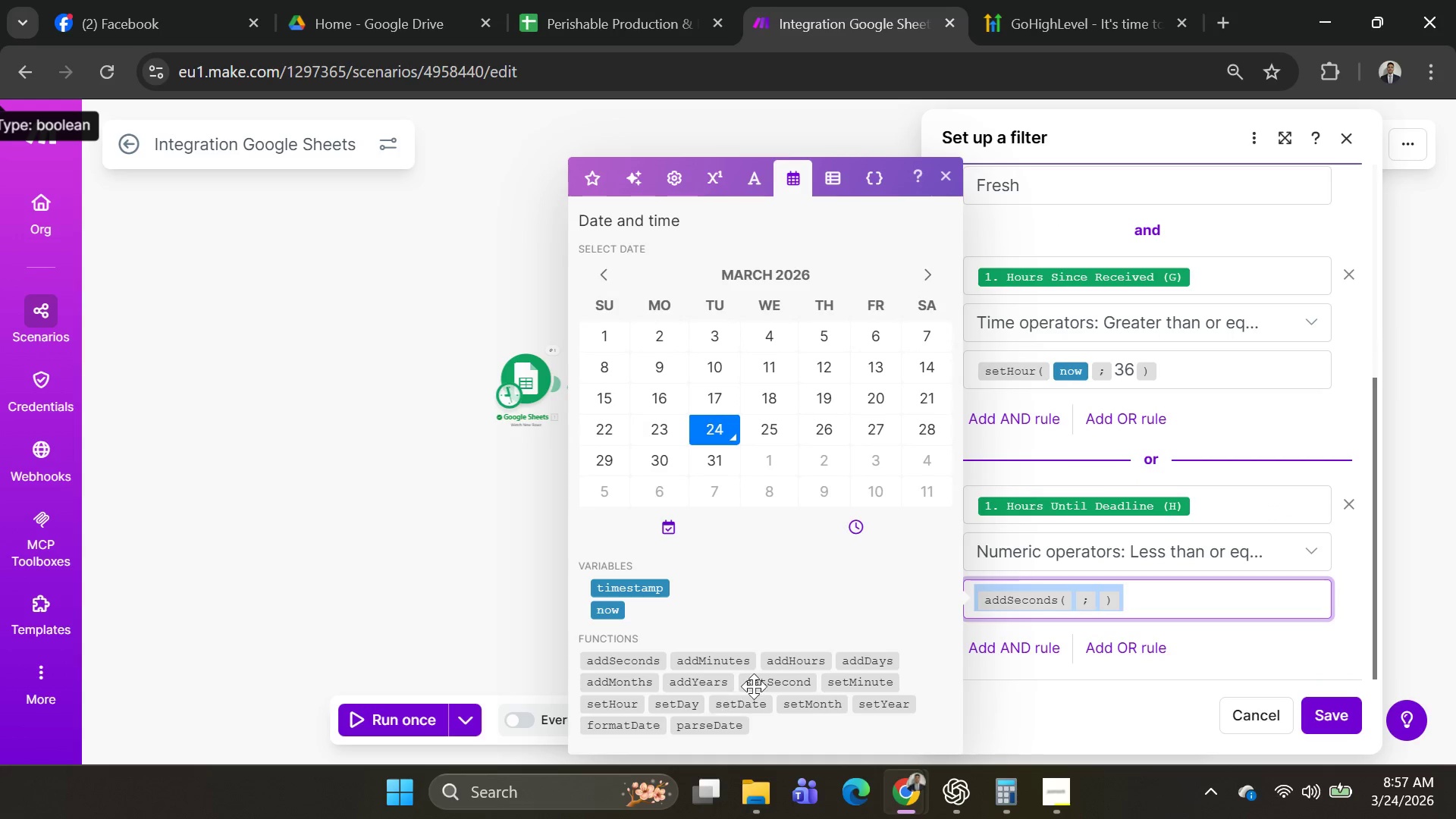 
left_click([613, 702])
 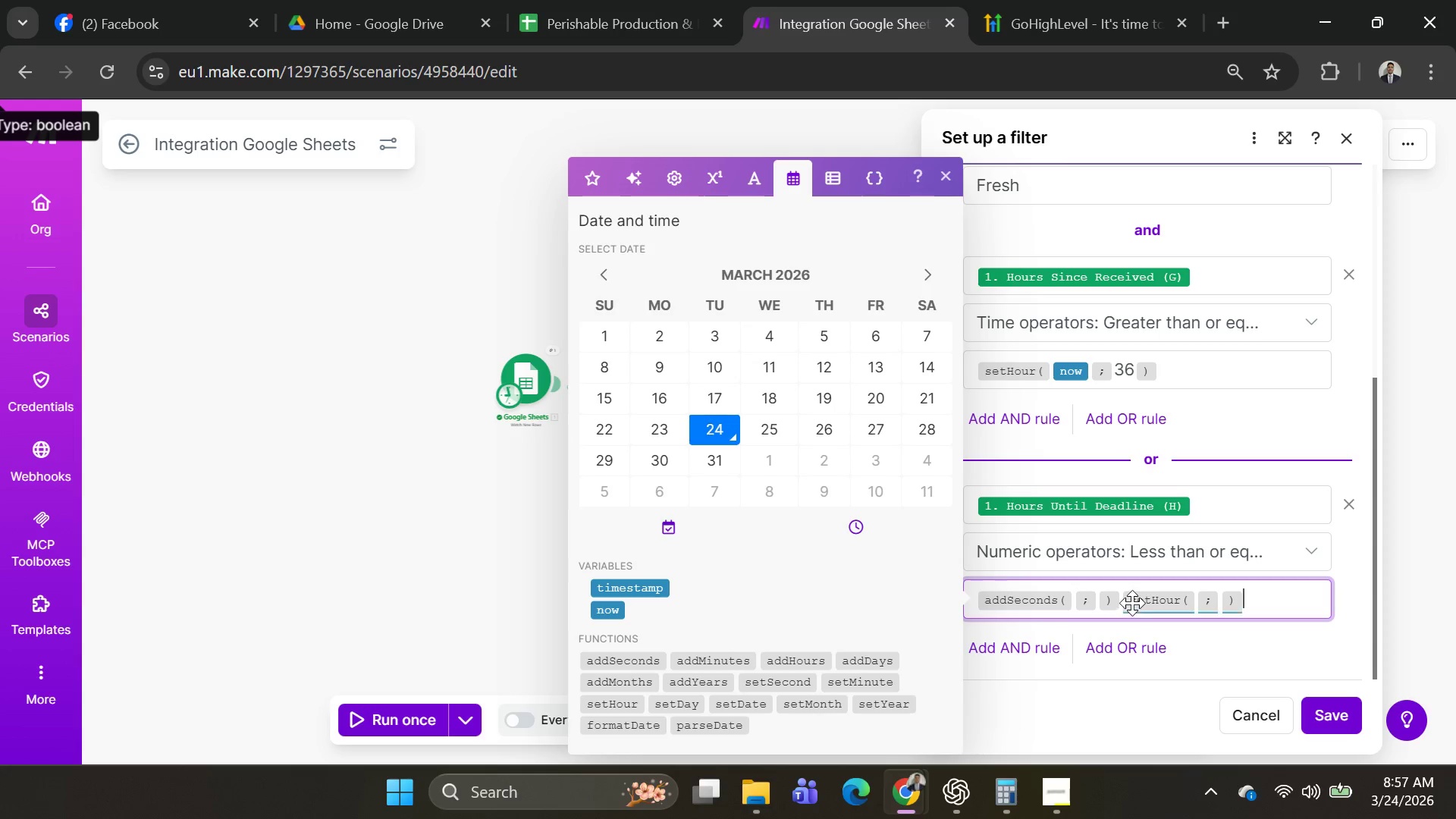 
left_click([1119, 601])
 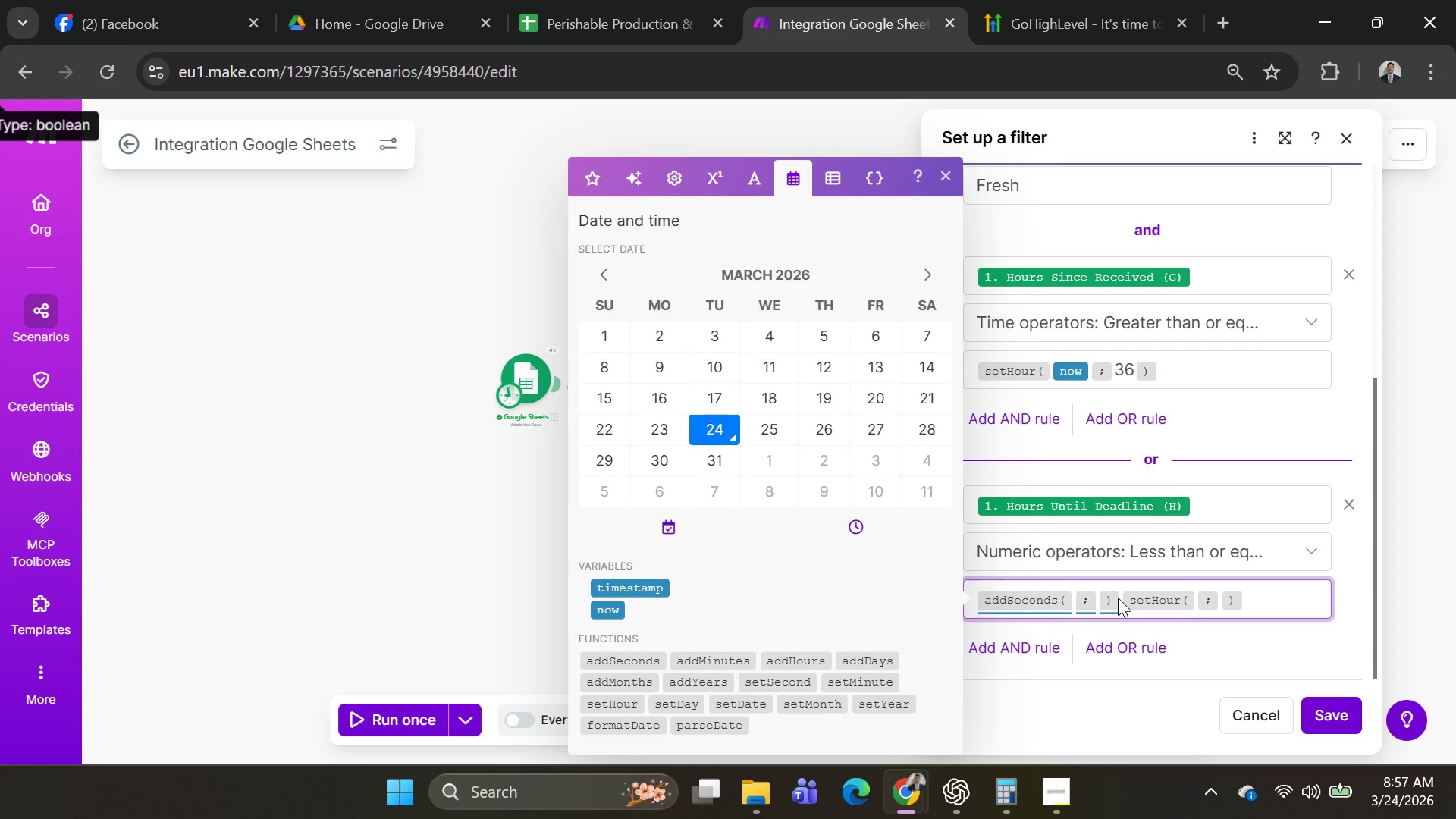 
double_click([1118, 598])
 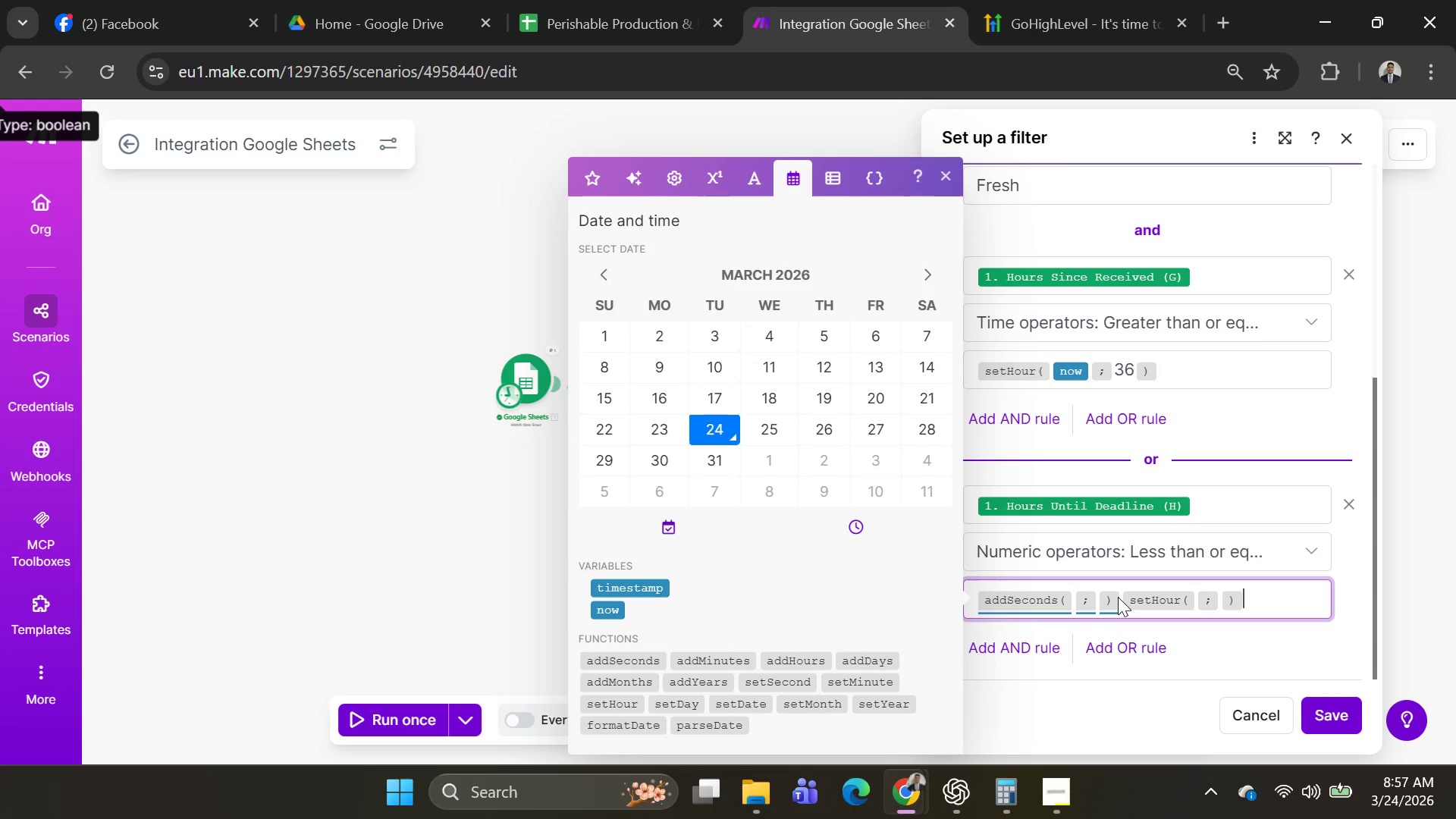 
triple_click([1120, 597])
 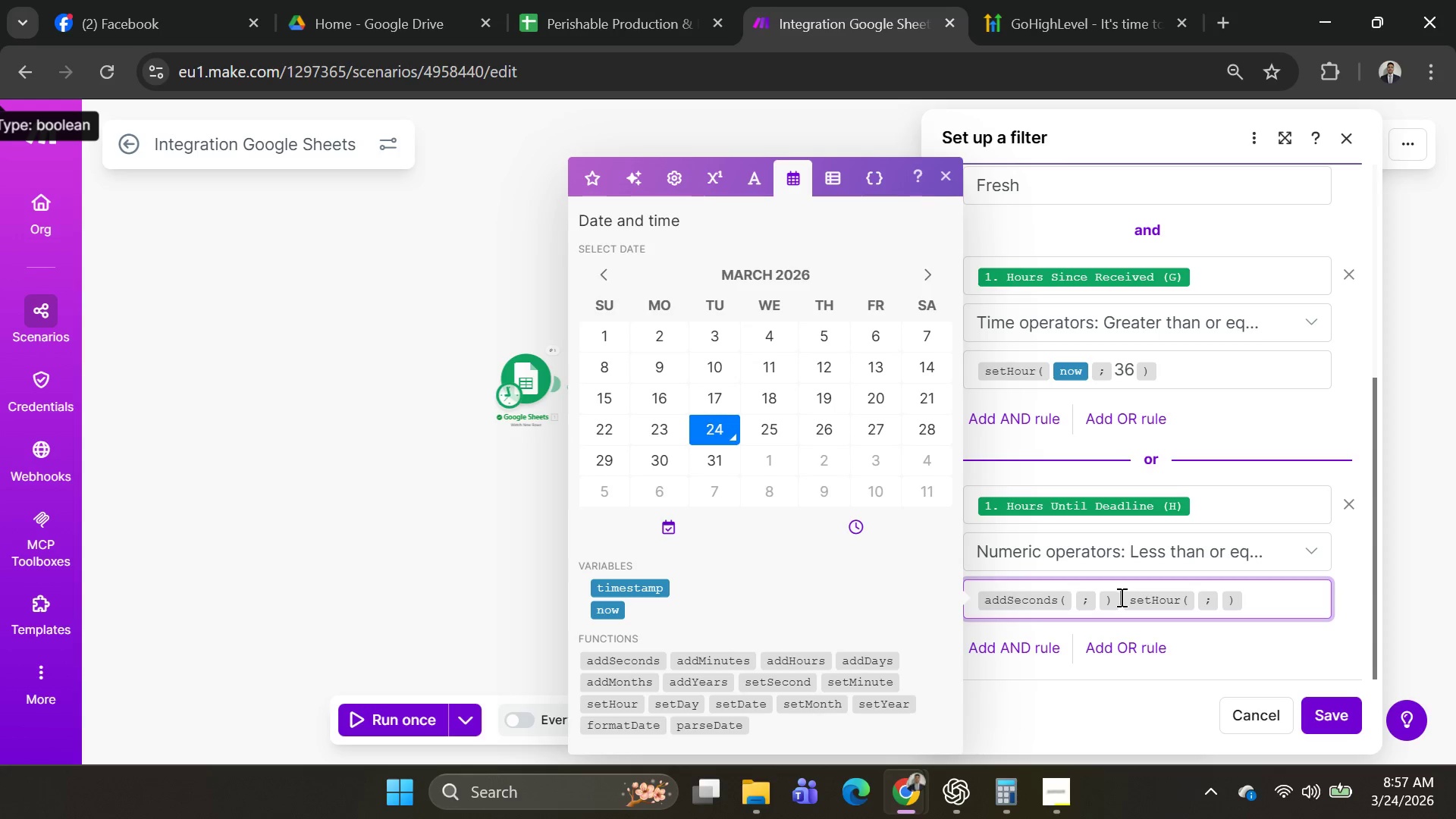 
left_click_drag(start_coordinate=[1120, 597], to_coordinate=[965, 605])
 